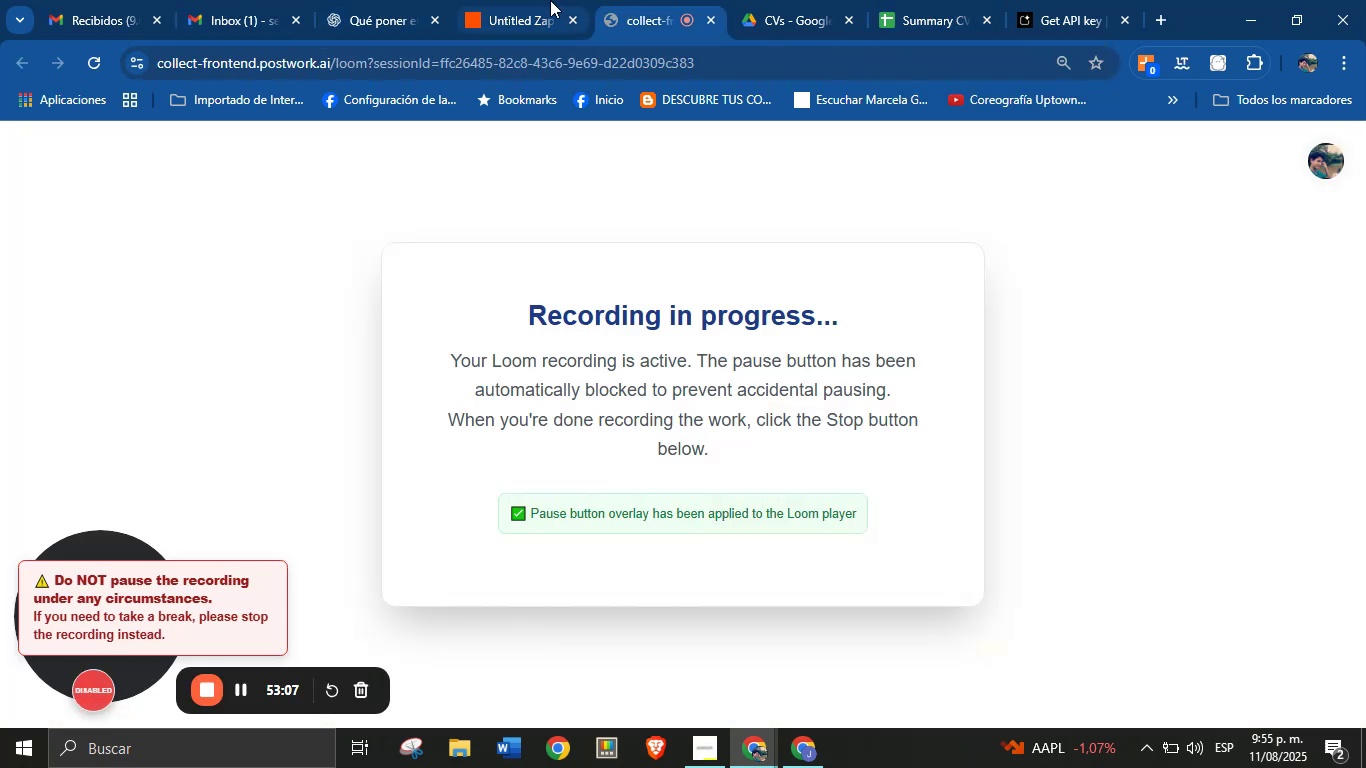 
left_click([534, 0])
 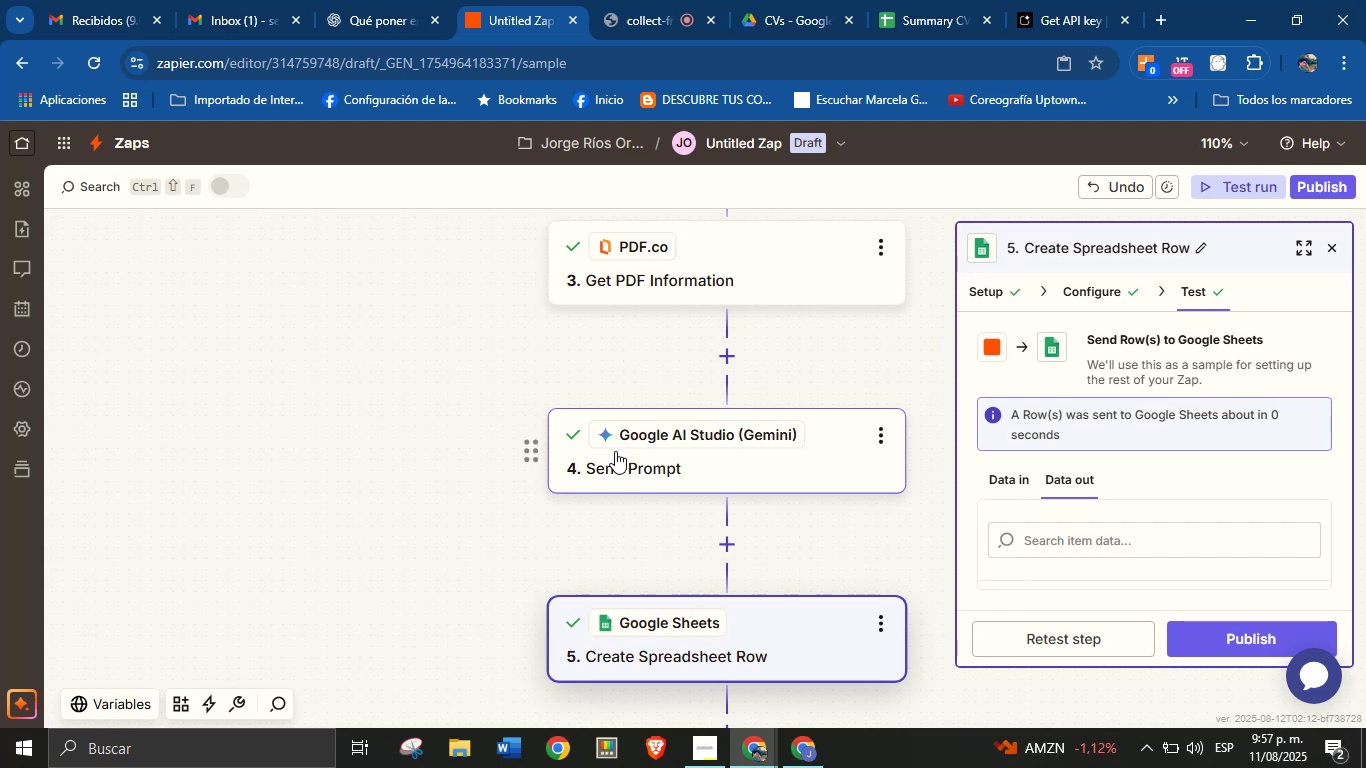 
wait(117.68)
 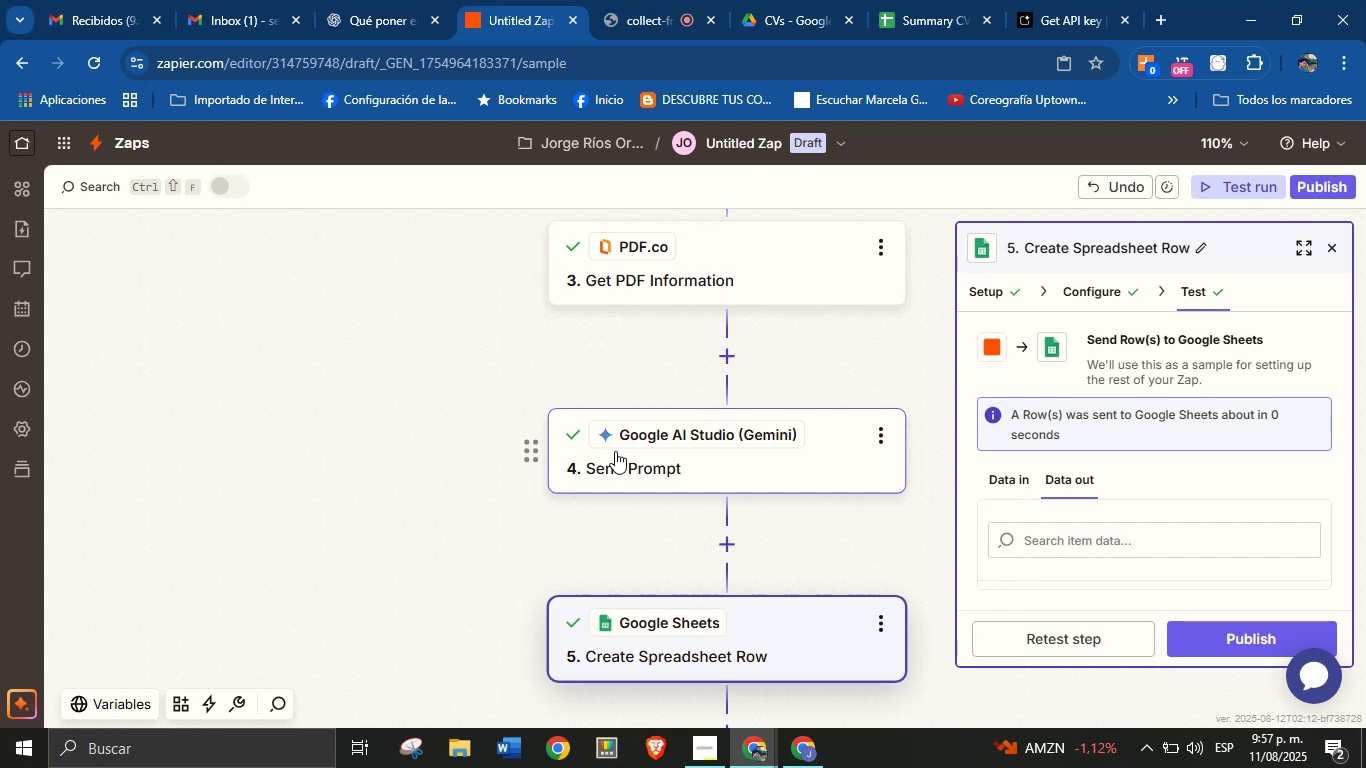 
scroll: coordinate [838, 586], scroll_direction: down, amount: 5.0
 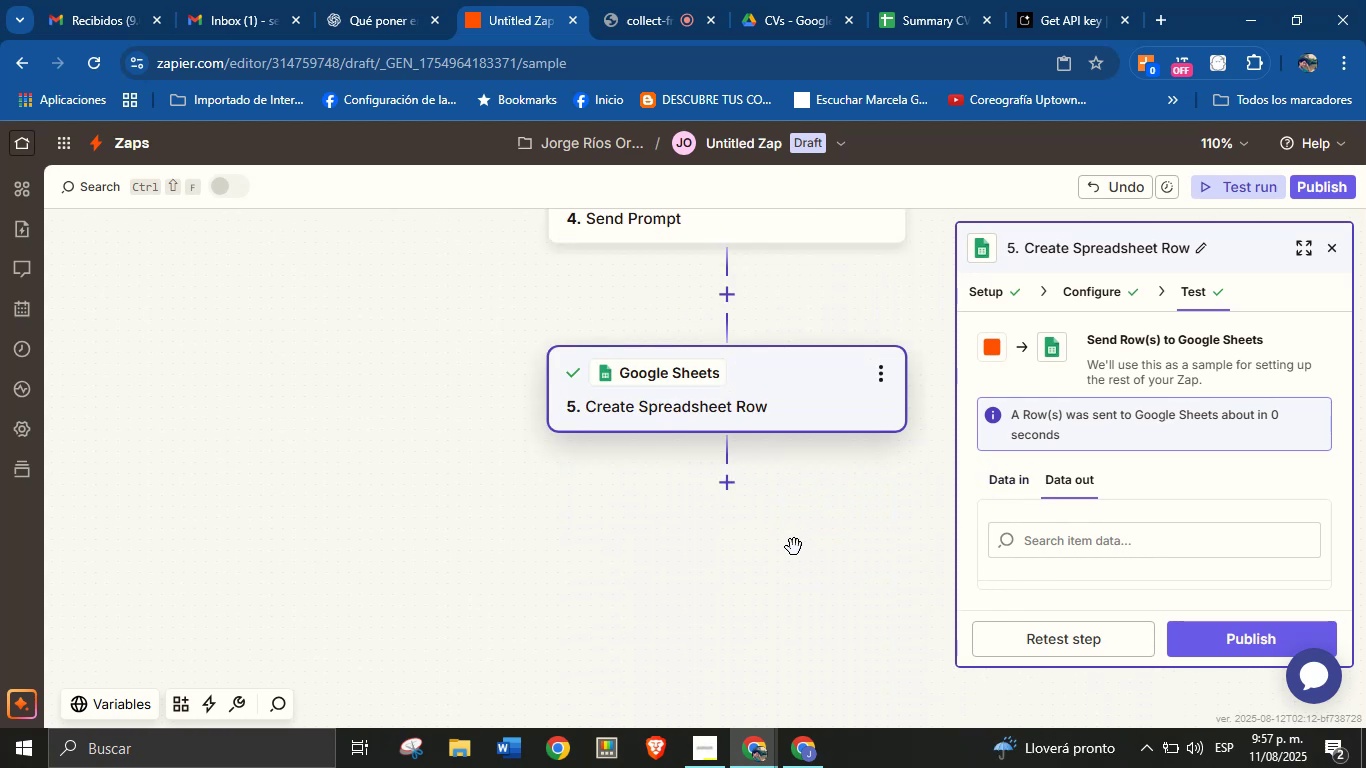 
scroll: coordinate [792, 531], scroll_direction: up, amount: 1.0
 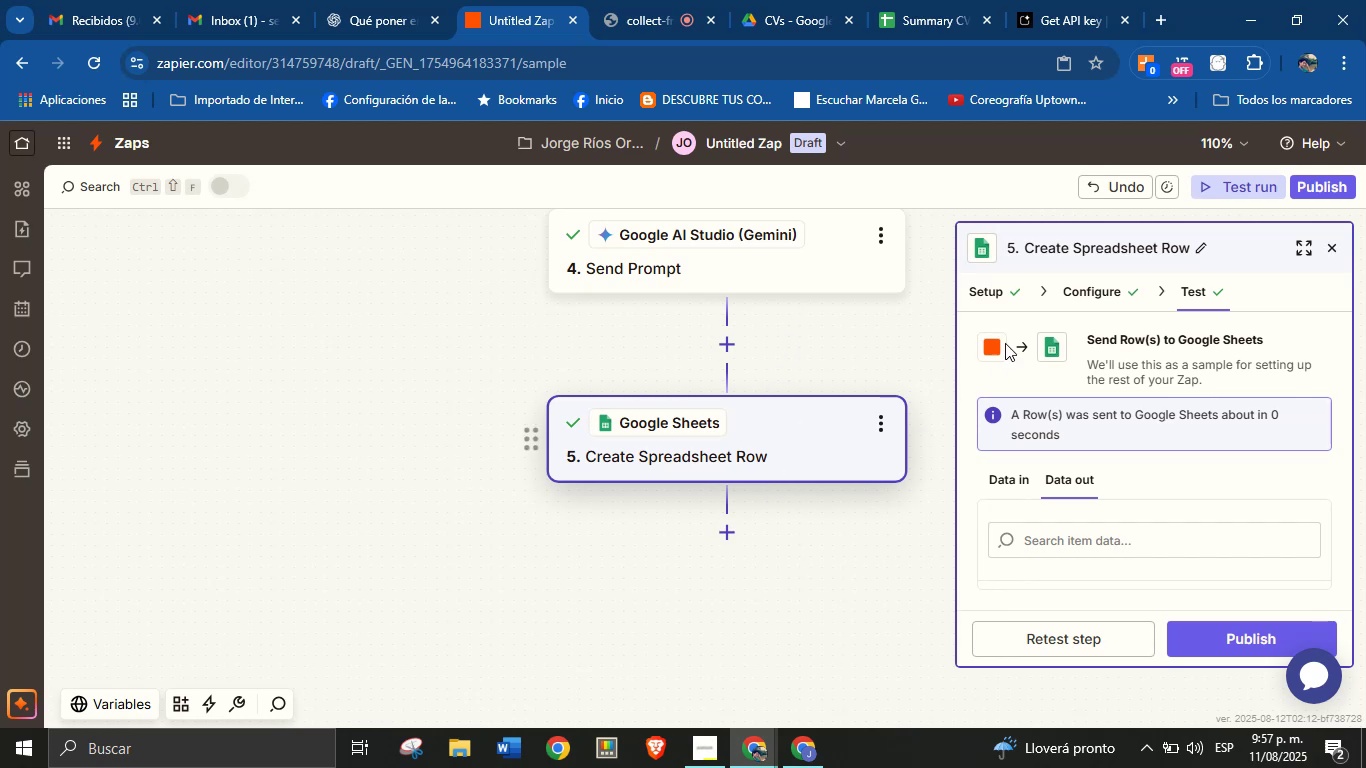 
left_click([1093, 289])
 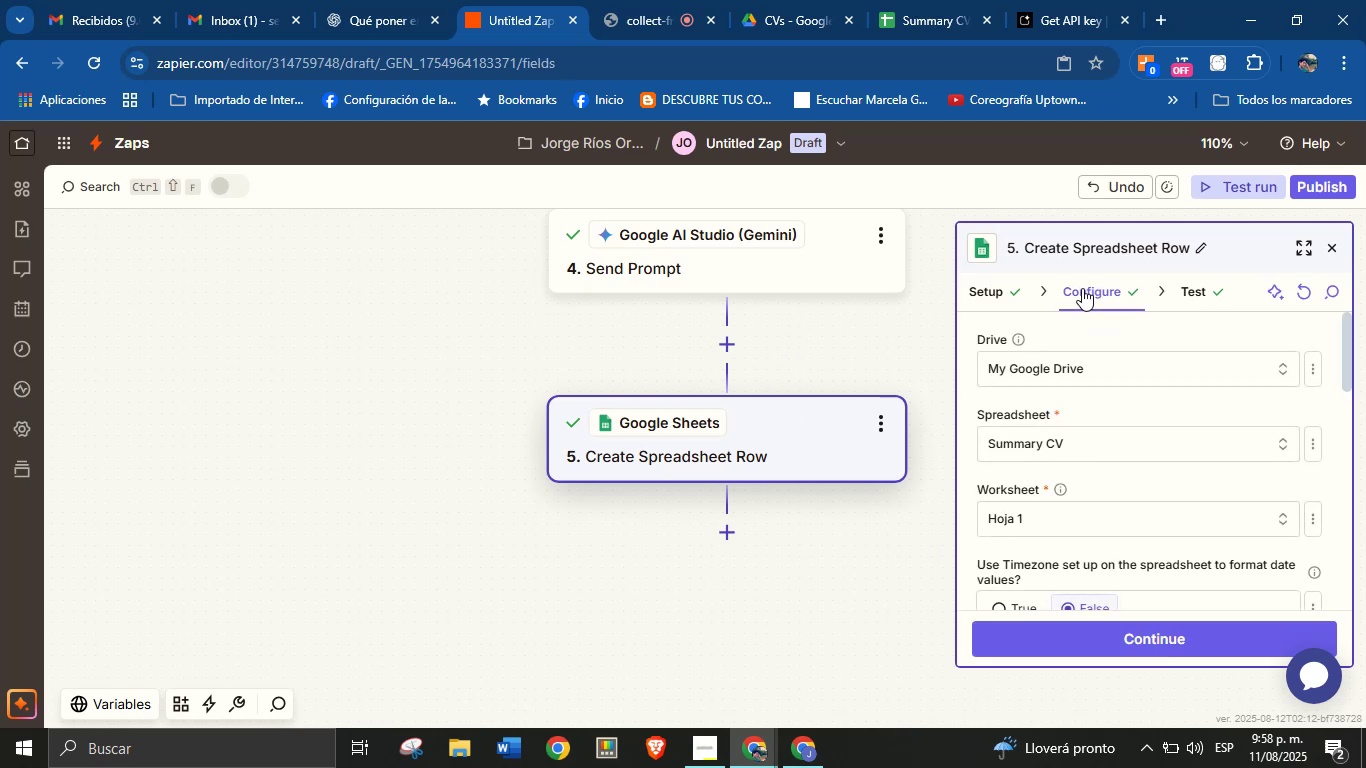 
scroll: coordinate [1156, 442], scroll_direction: down, amount: 3.0
 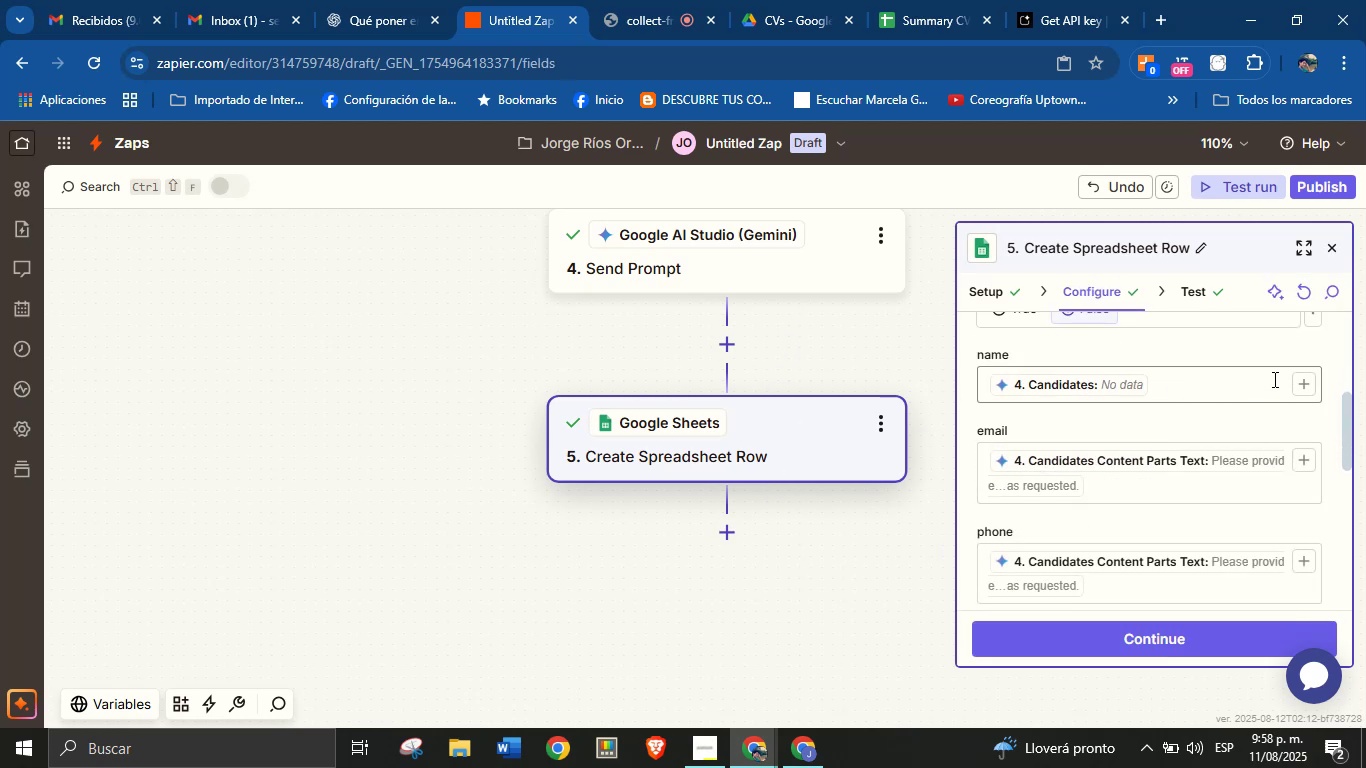 
left_click([1298, 384])
 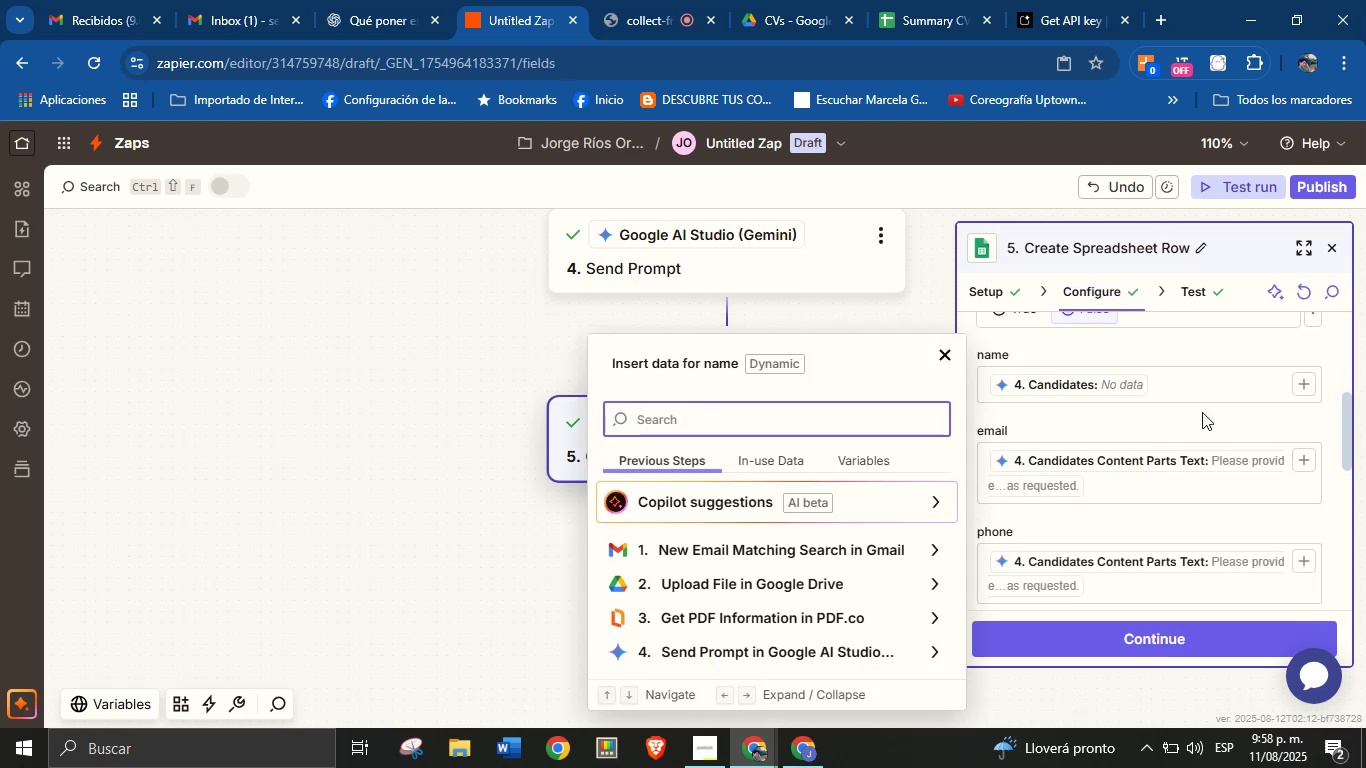 
scroll: coordinate [954, 521], scroll_direction: down, amount: 1.0
 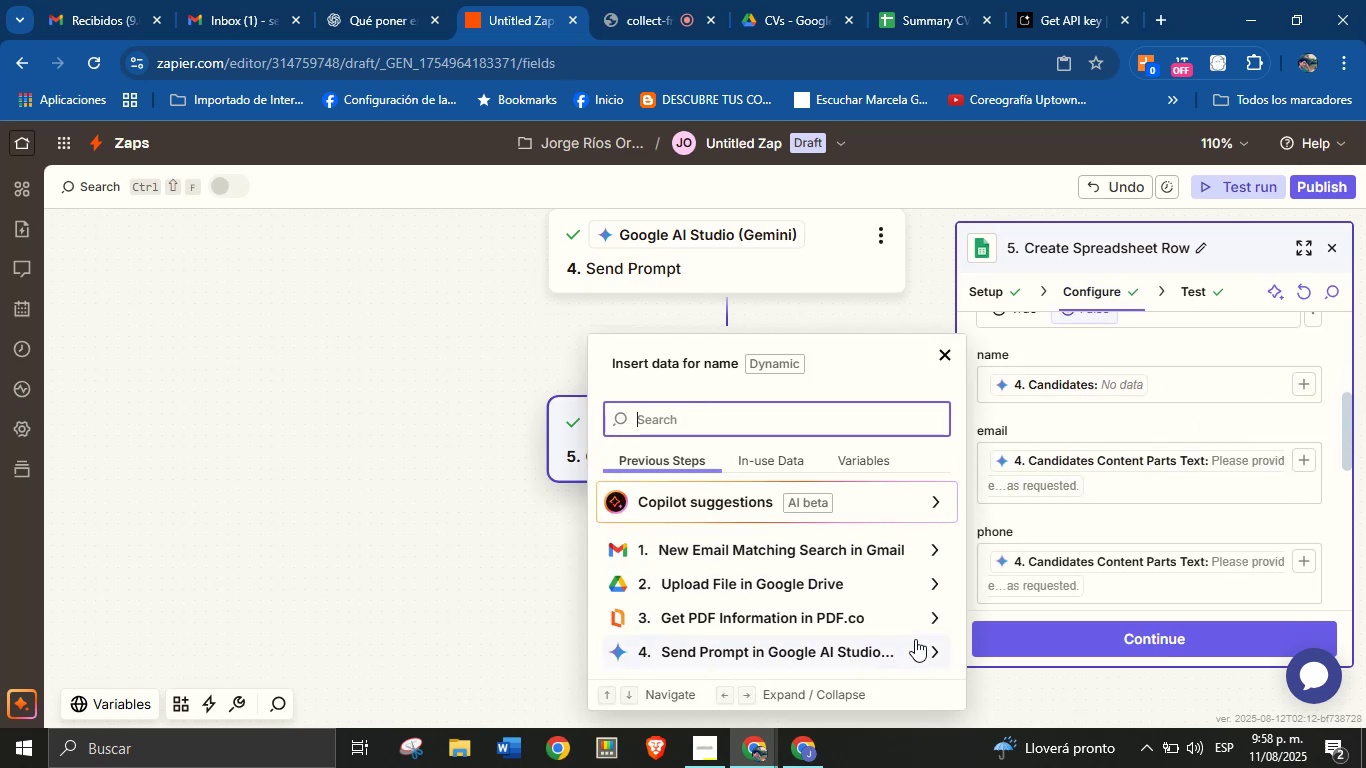 
left_click([915, 639])
 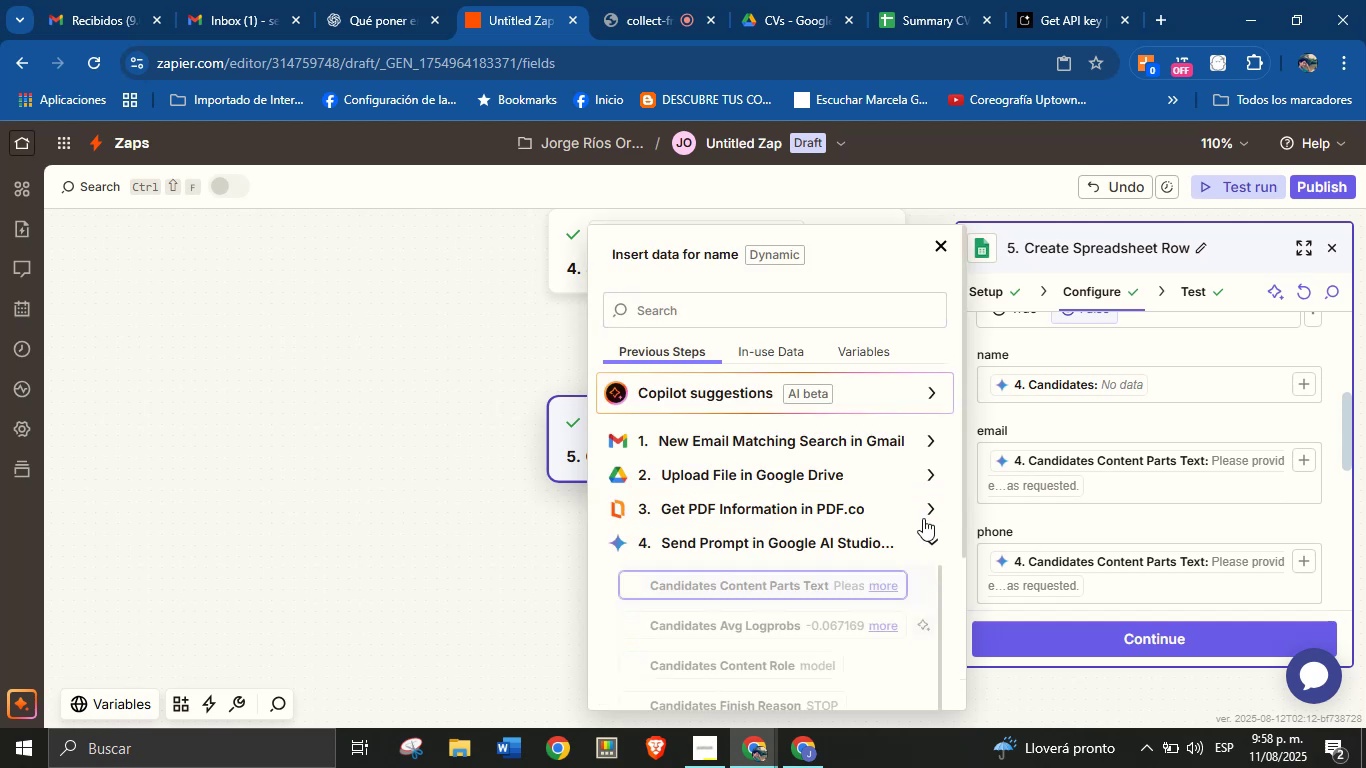 
scroll: coordinate [905, 468], scroll_direction: down, amount: 1.0
 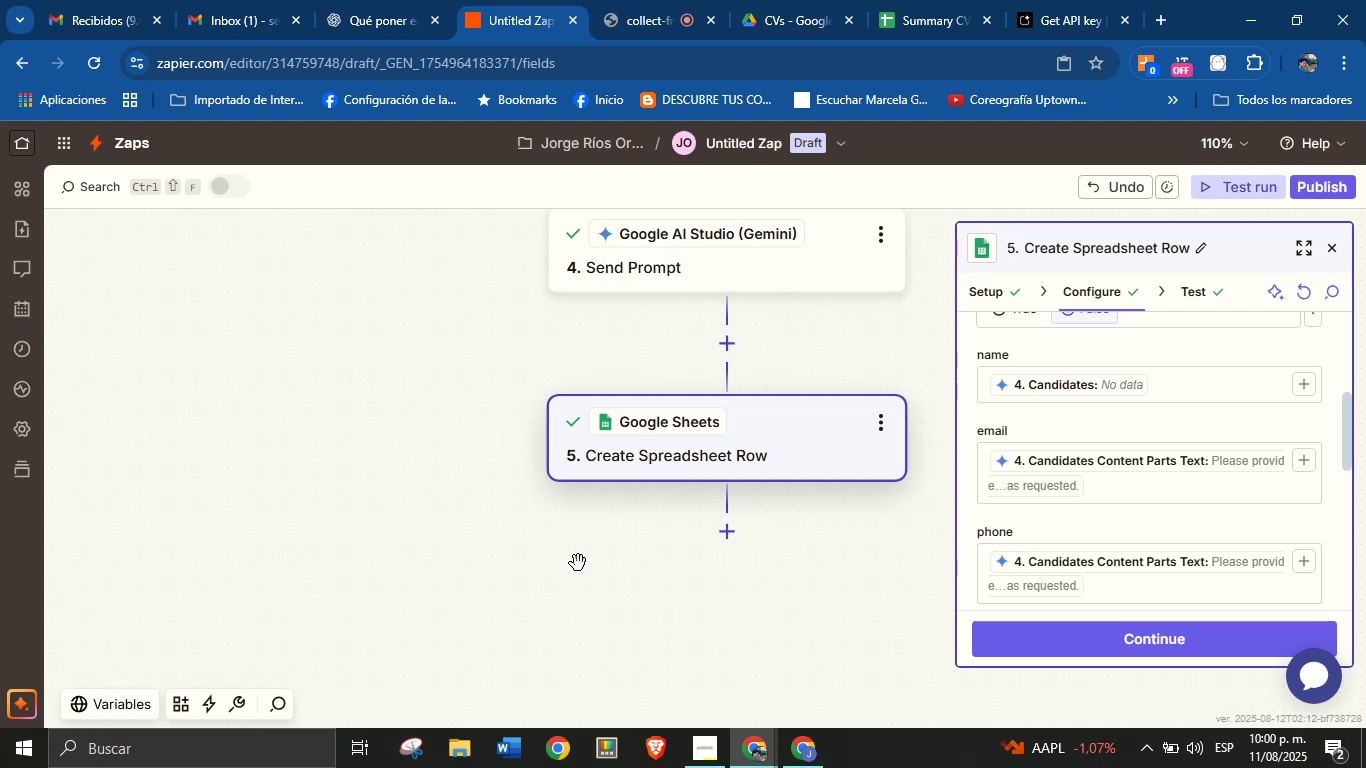 
wait(172.4)
 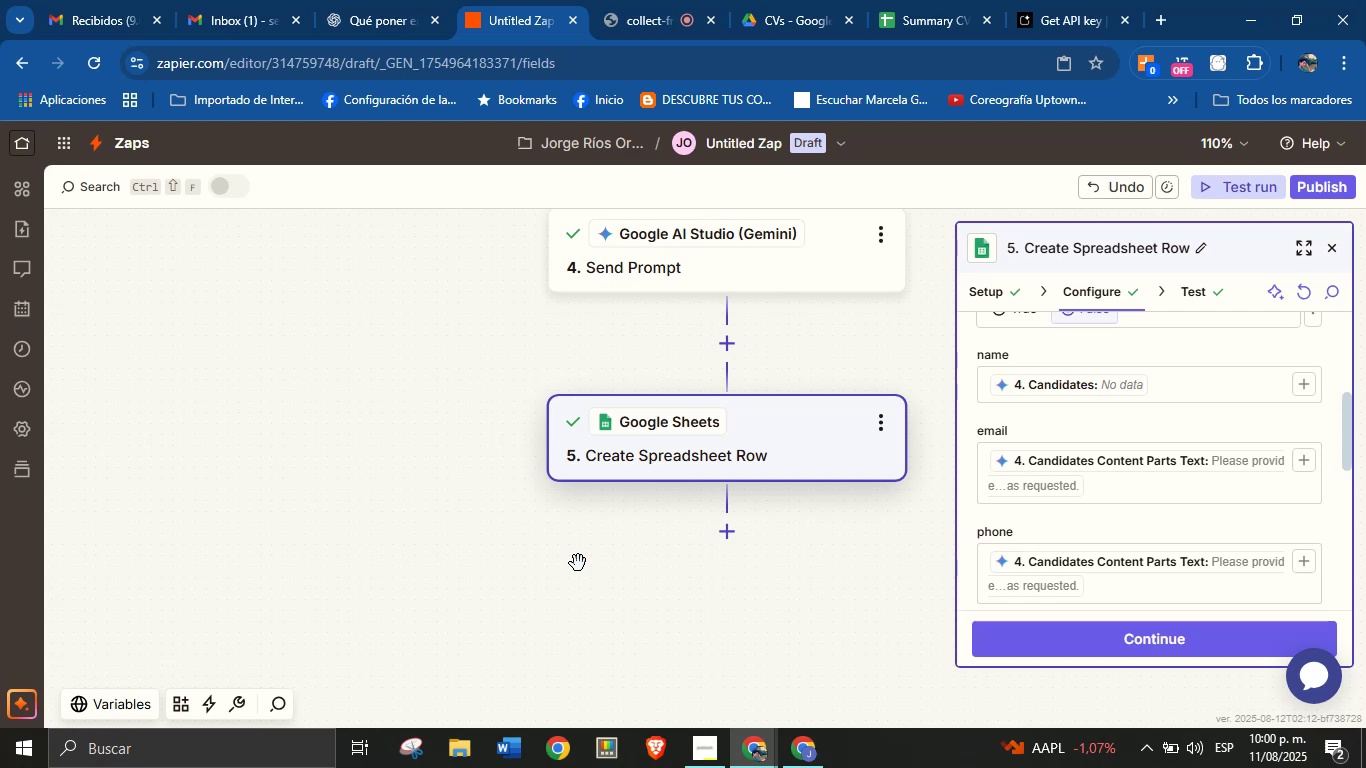 
scroll: coordinate [1112, 458], scroll_direction: up, amount: 4.0
 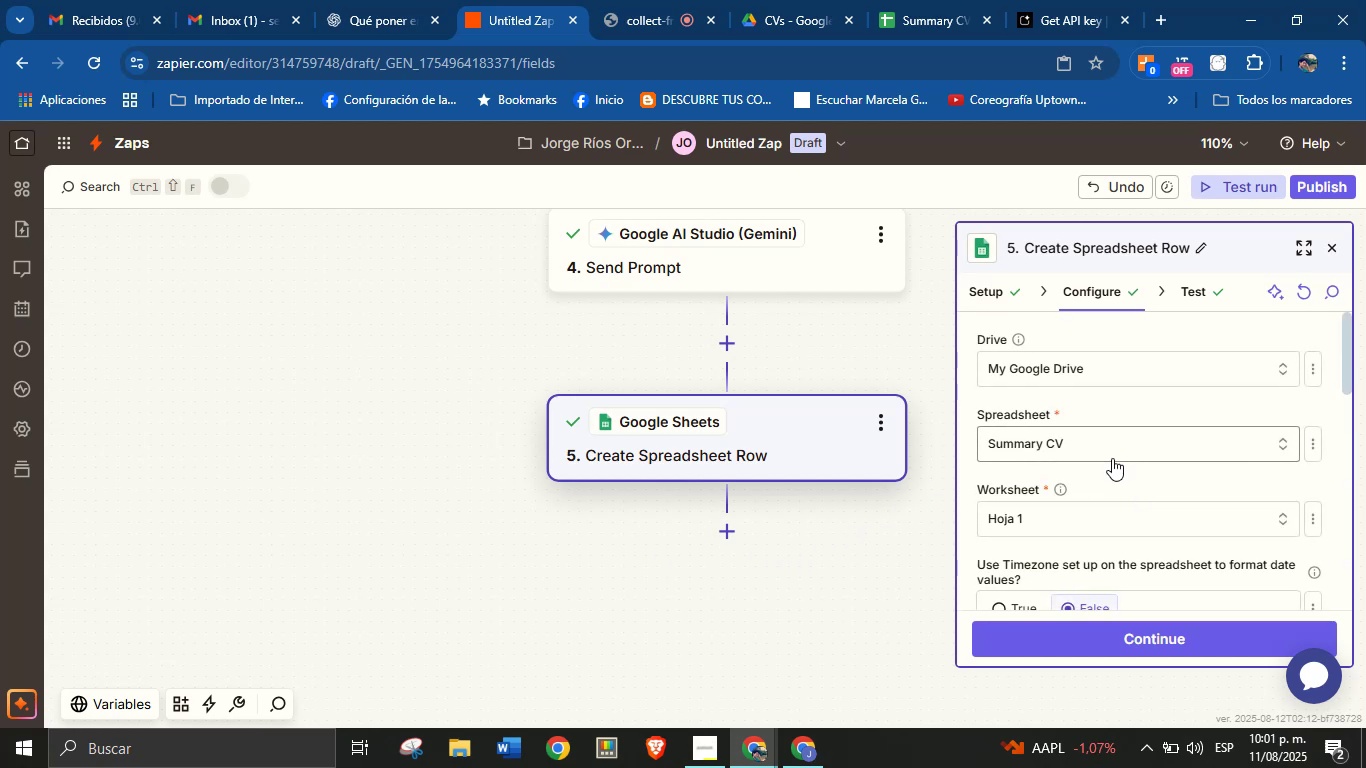 
scroll: coordinate [1112, 458], scroll_direction: down, amount: 3.0
 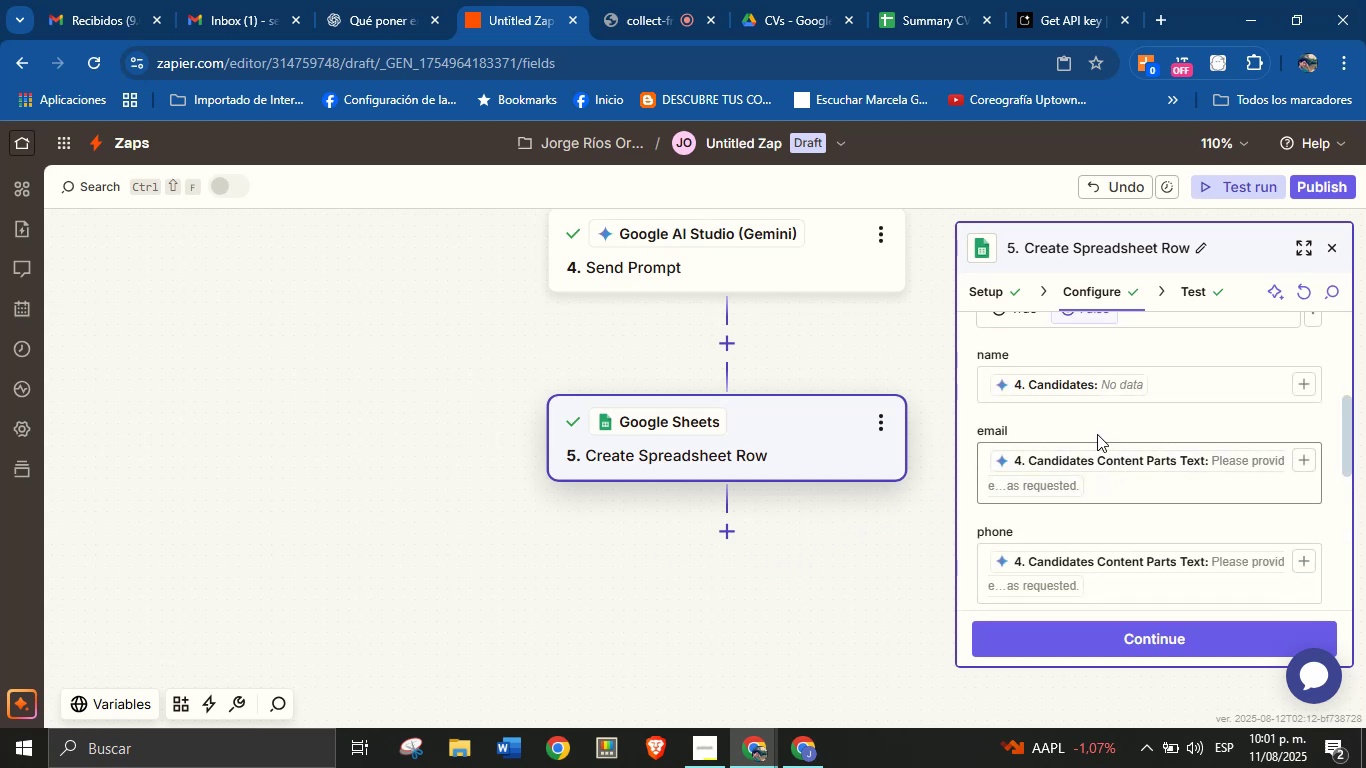 
left_click([1100, 387])
 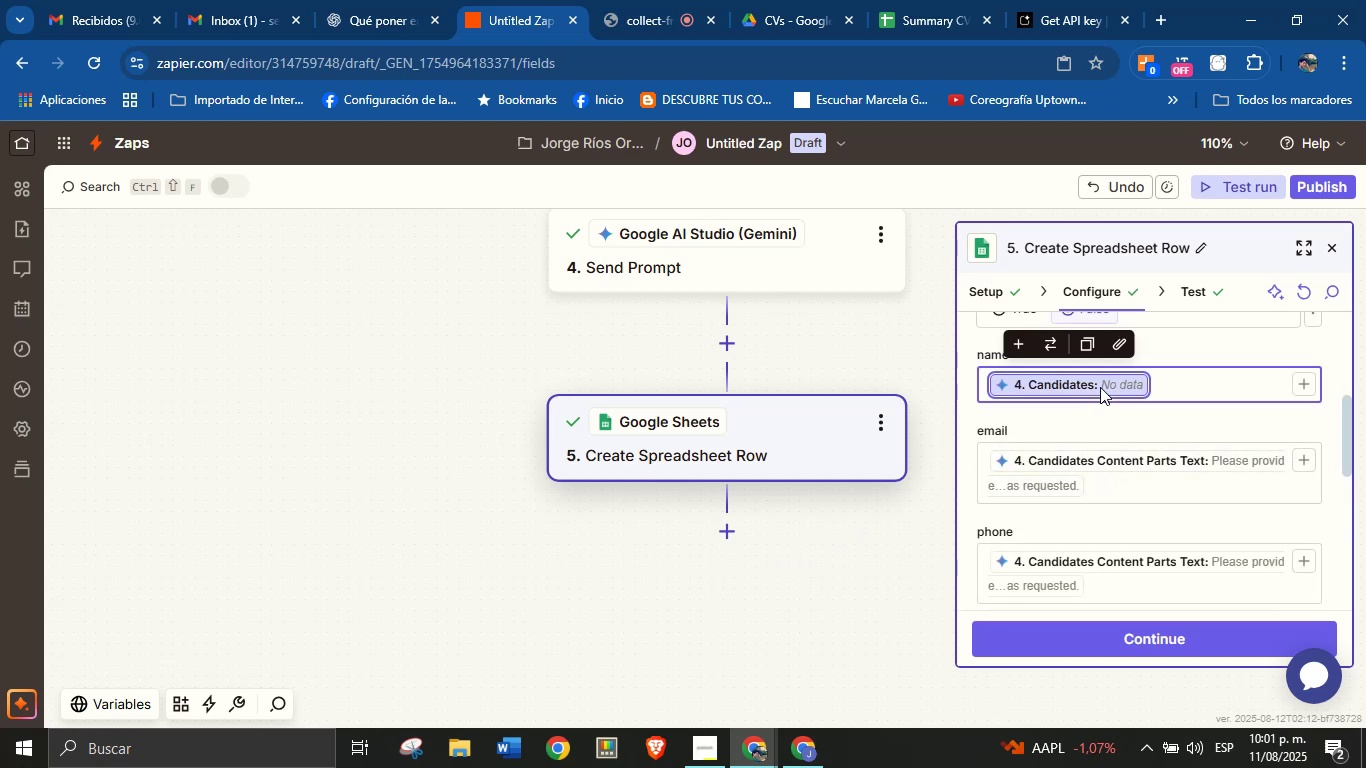 
key(Backspace)
 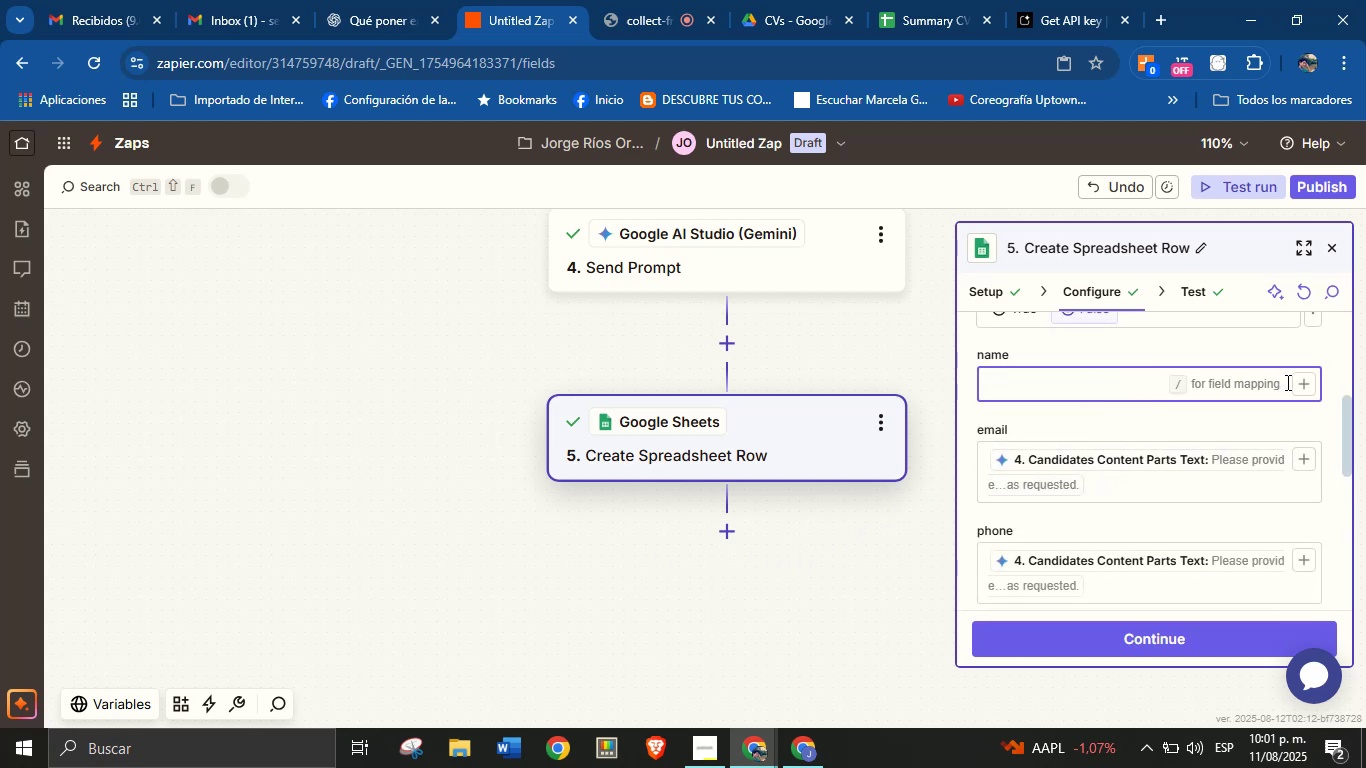 
left_click([1304, 382])
 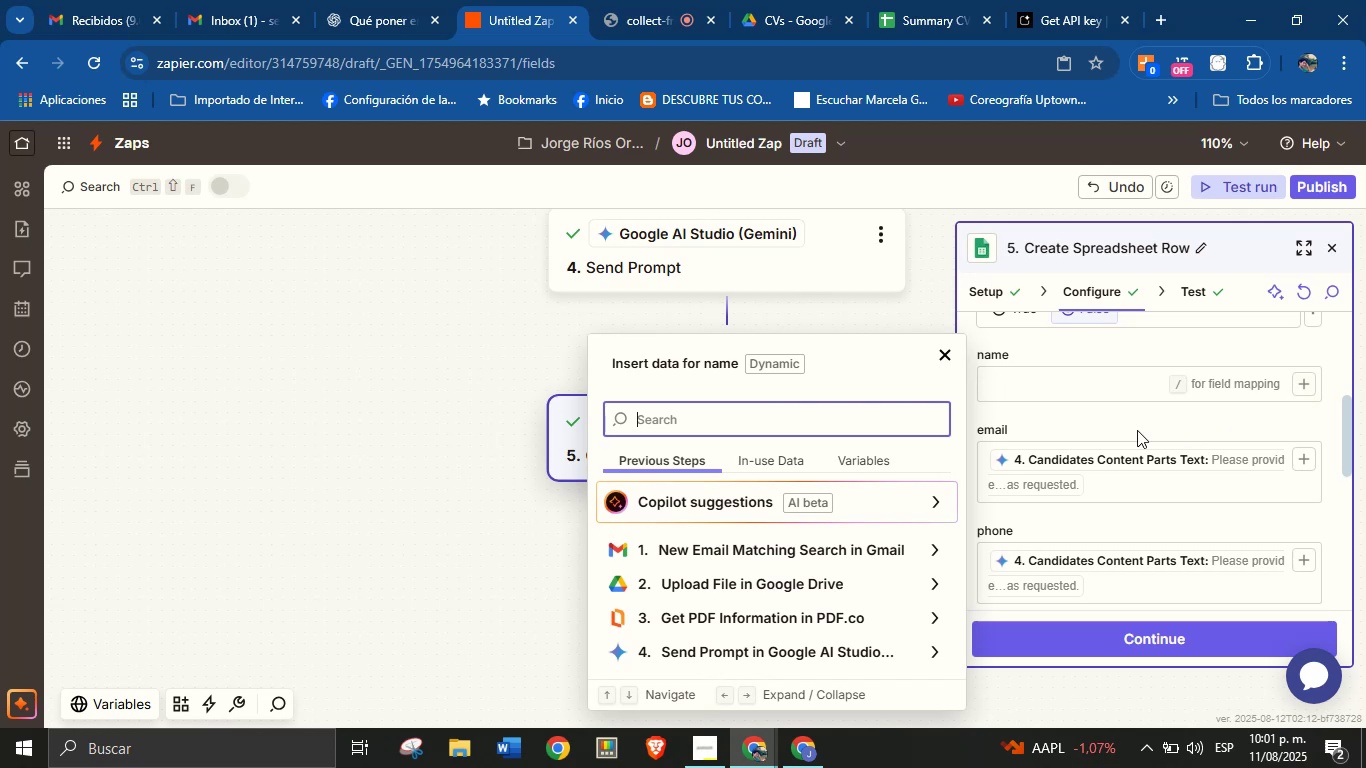 
scroll: coordinate [827, 565], scroll_direction: down, amount: 3.0
 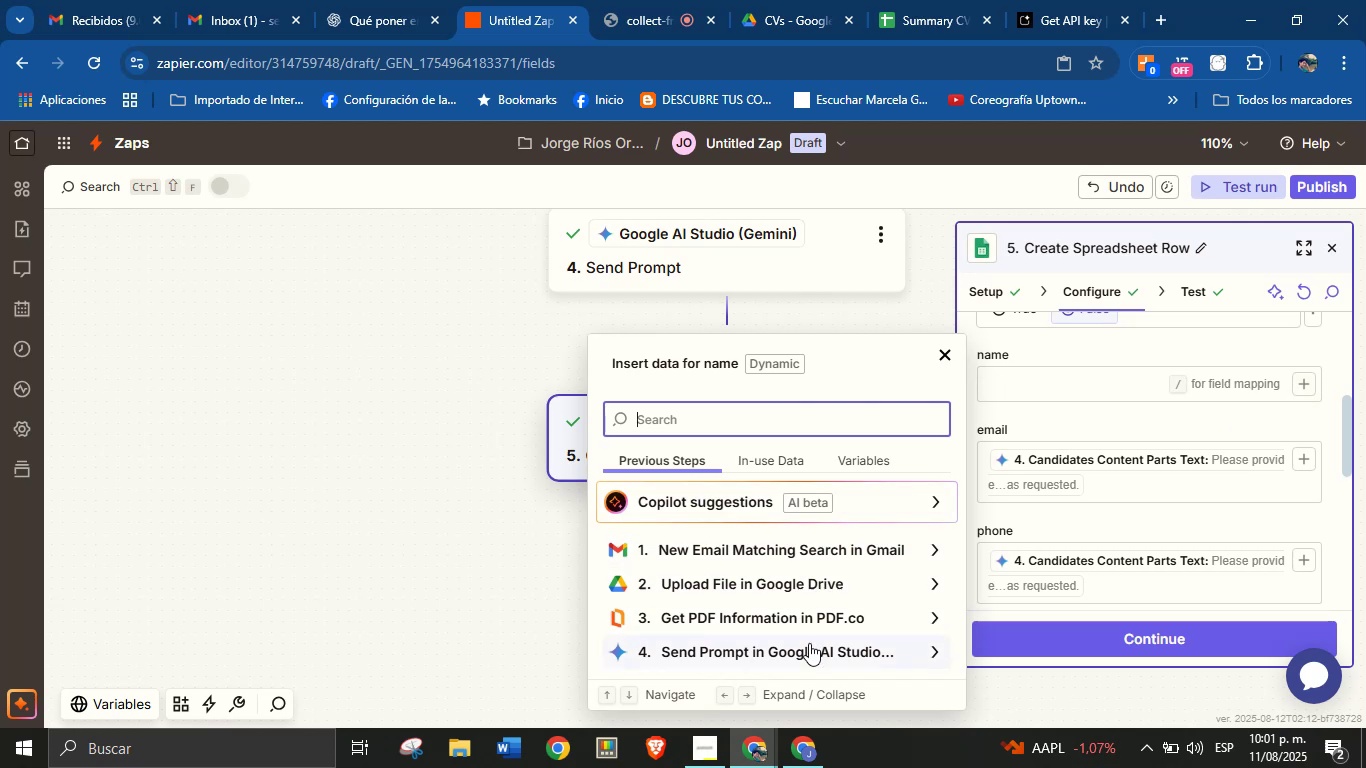 
left_click([809, 646])
 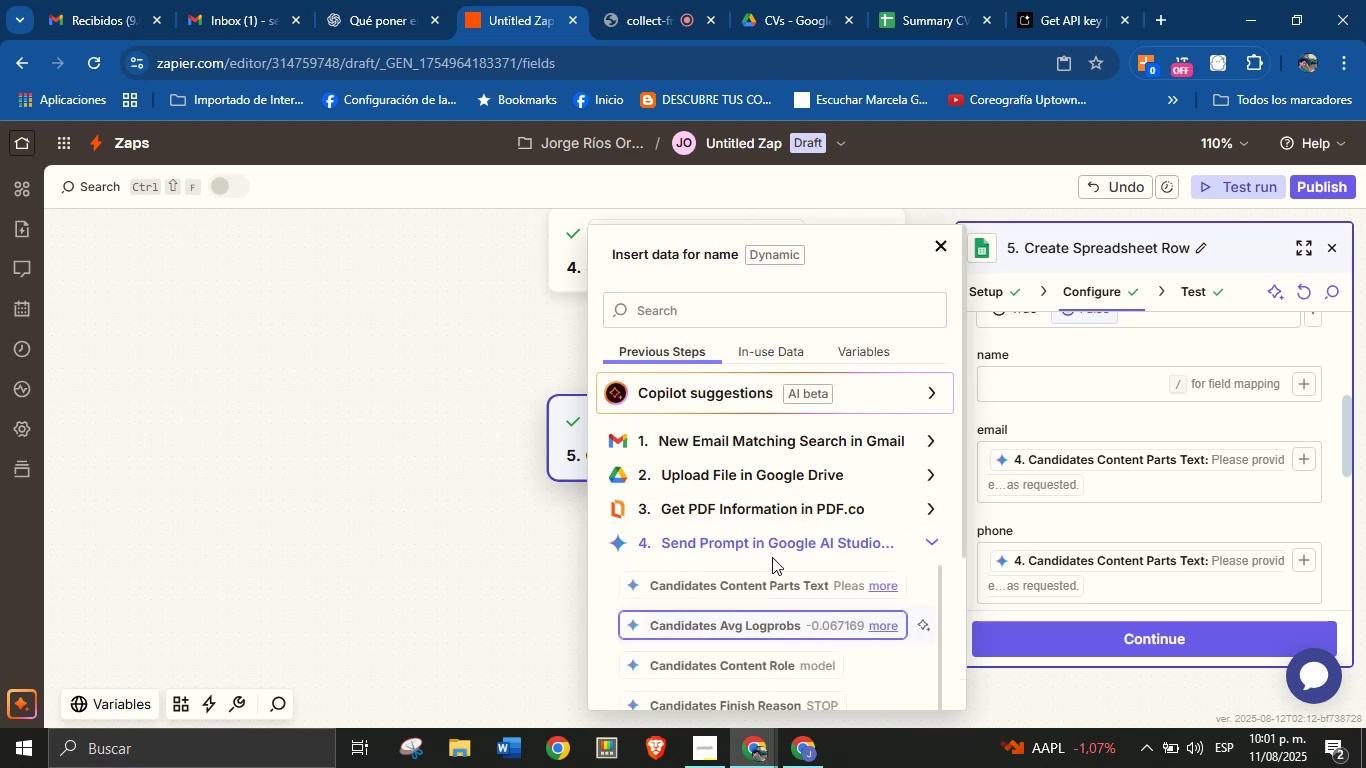 
scroll: coordinate [795, 625], scroll_direction: down, amount: 5.0
 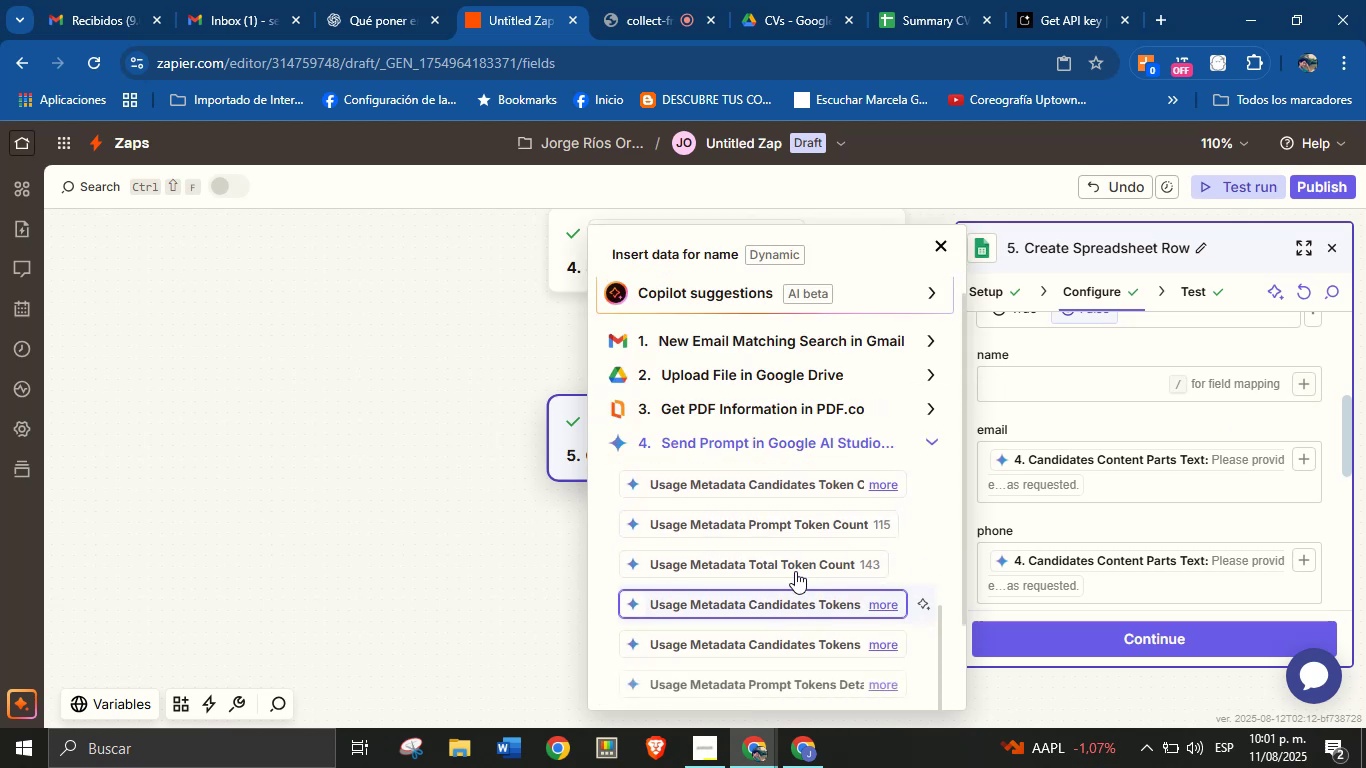 
scroll: coordinate [793, 560], scroll_direction: down, amount: 2.0
 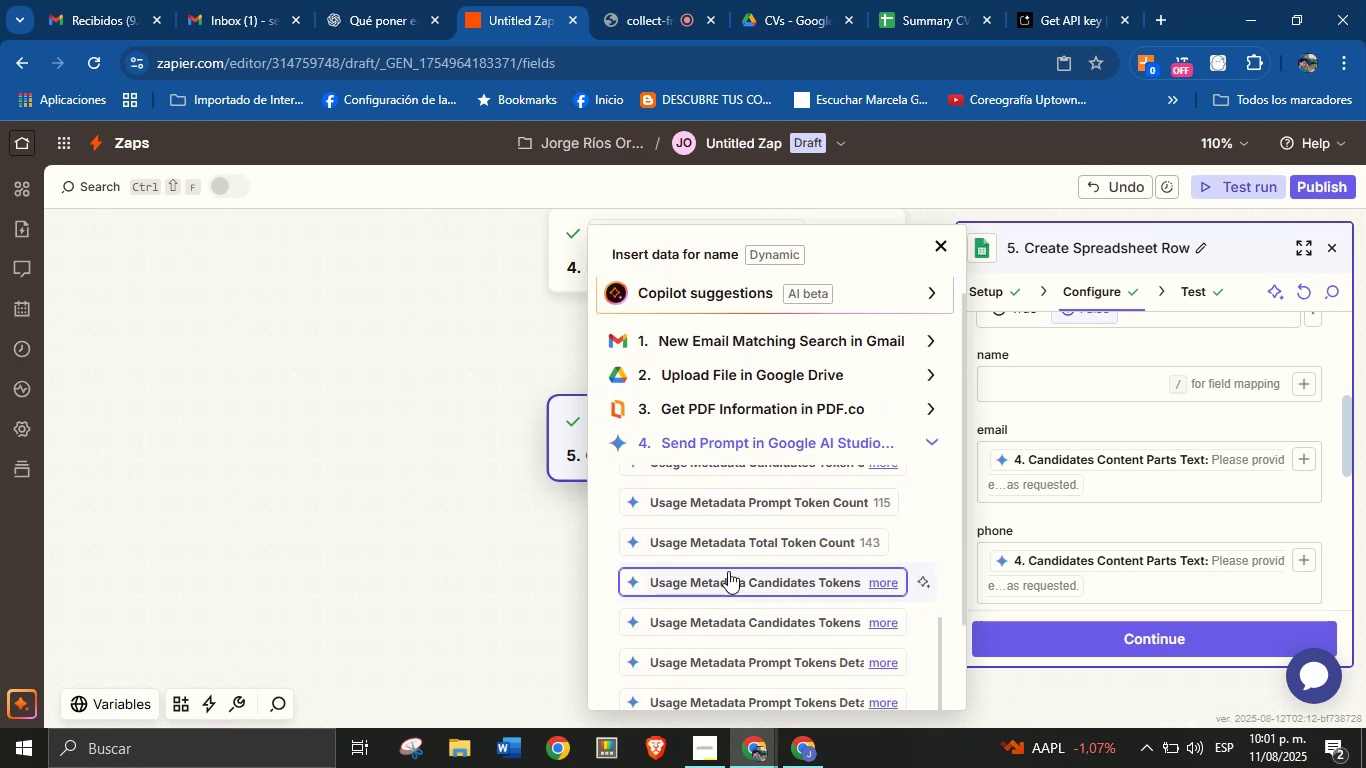 
left_click([539, 570])
 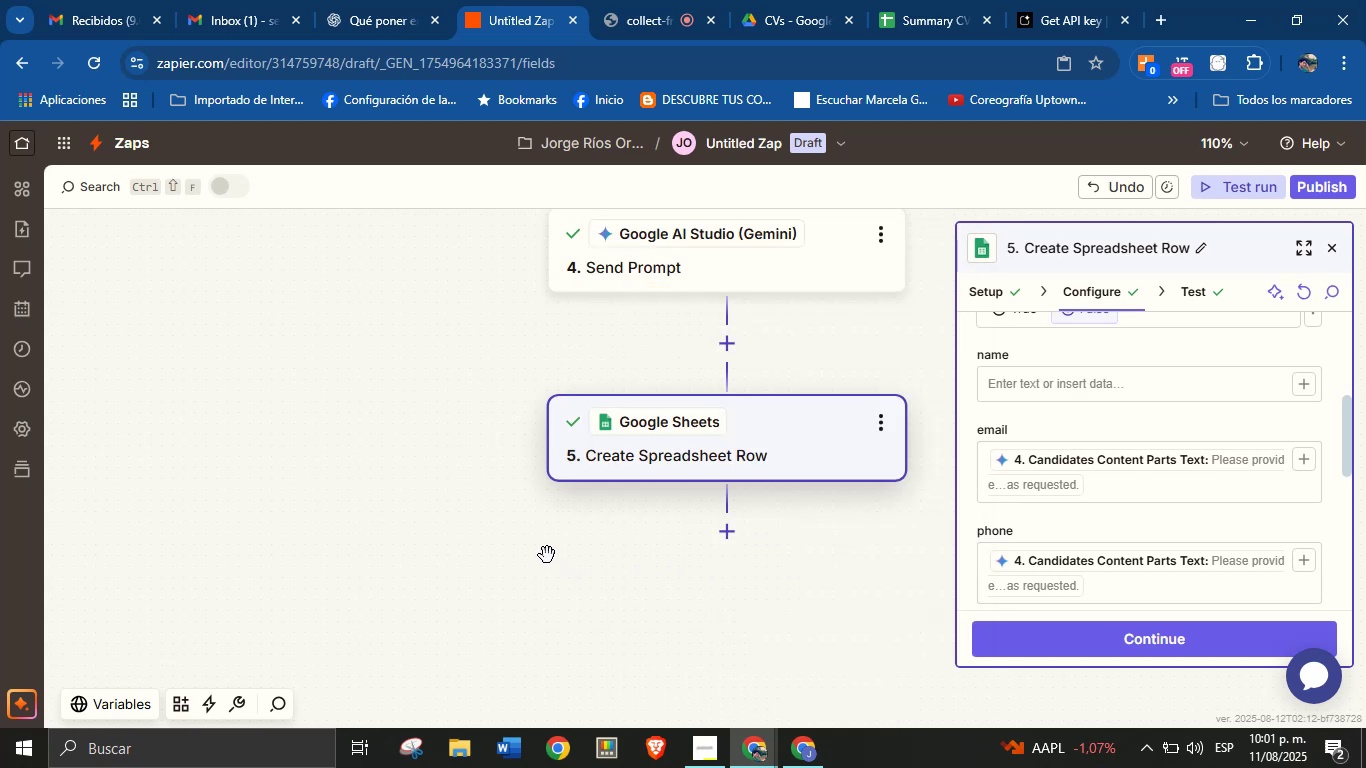 
scroll: coordinate [592, 514], scroll_direction: up, amount: 2.0
 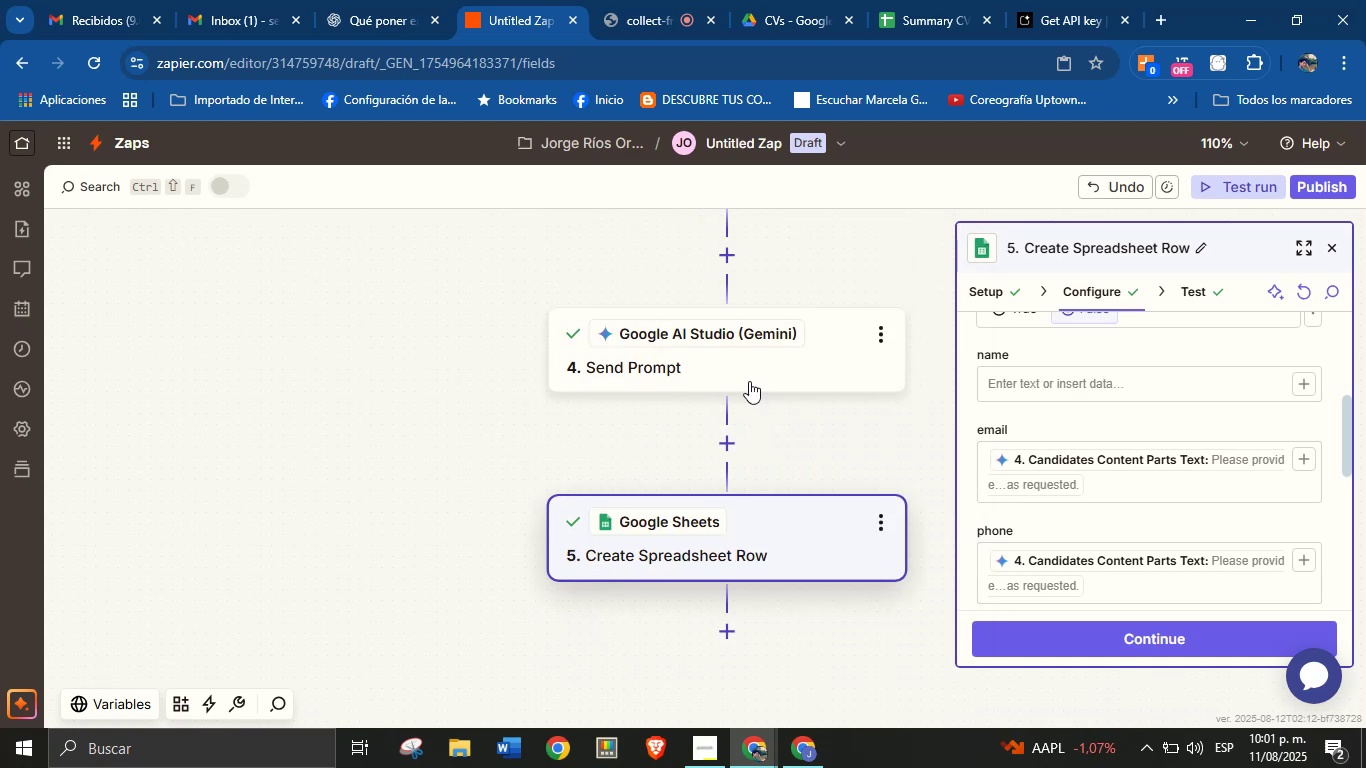 
left_click([755, 373])
 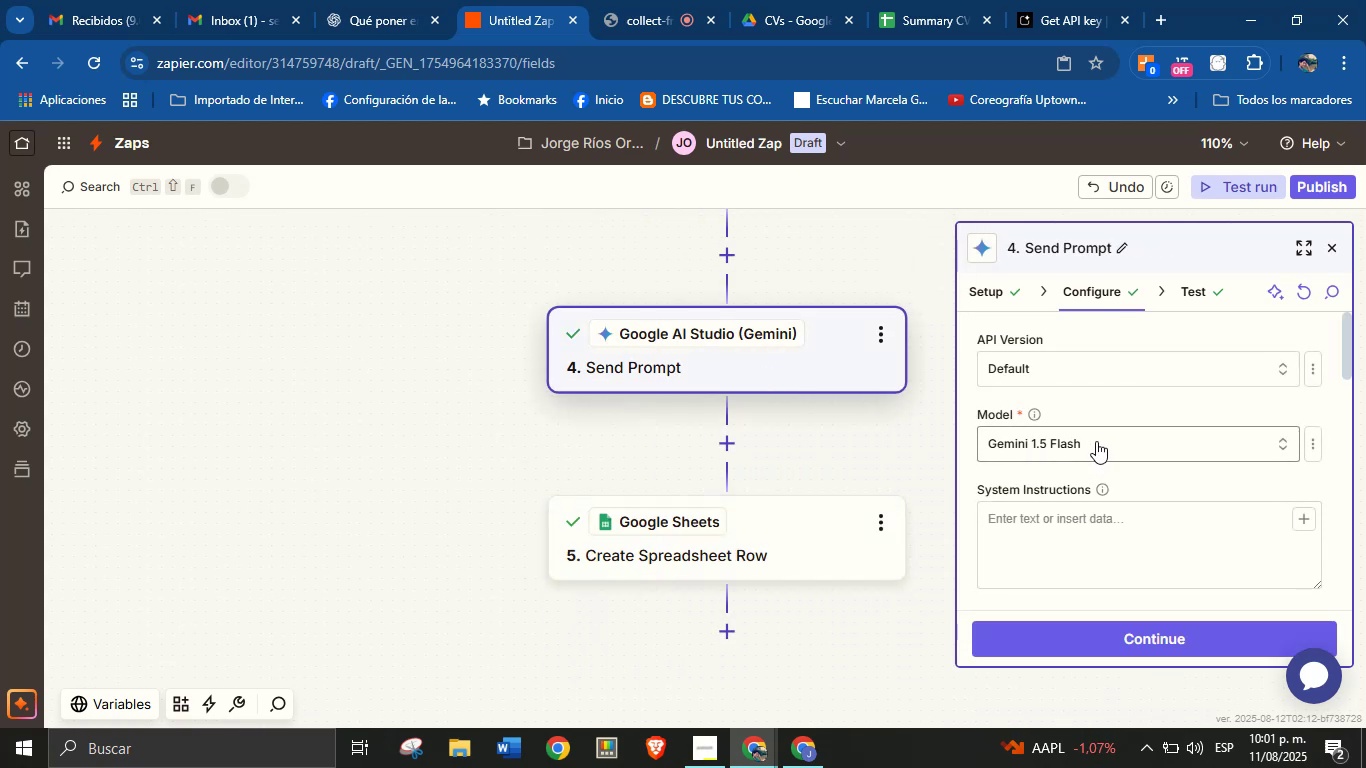 
scroll: coordinate [1094, 455], scroll_direction: down, amount: 5.0
 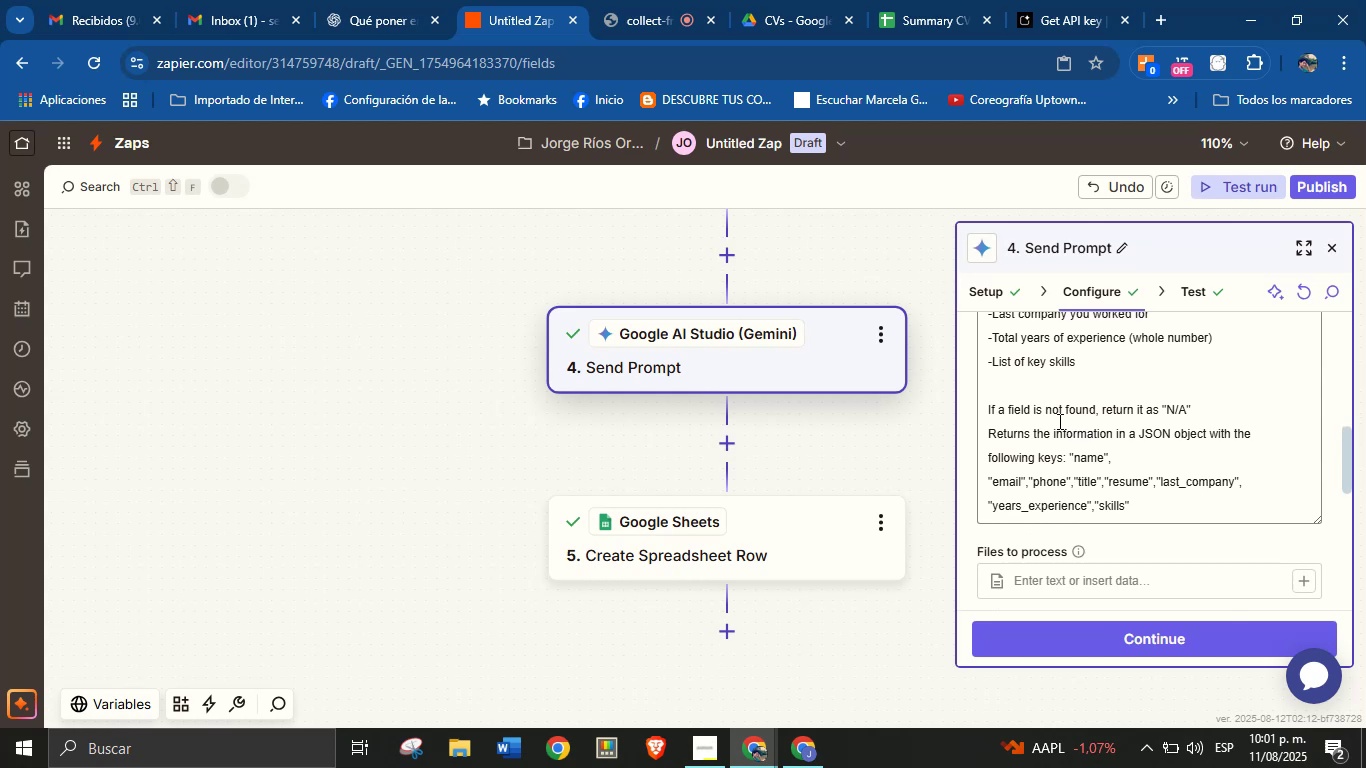 
scroll: coordinate [1070, 426], scroll_direction: up, amount: 3.0
 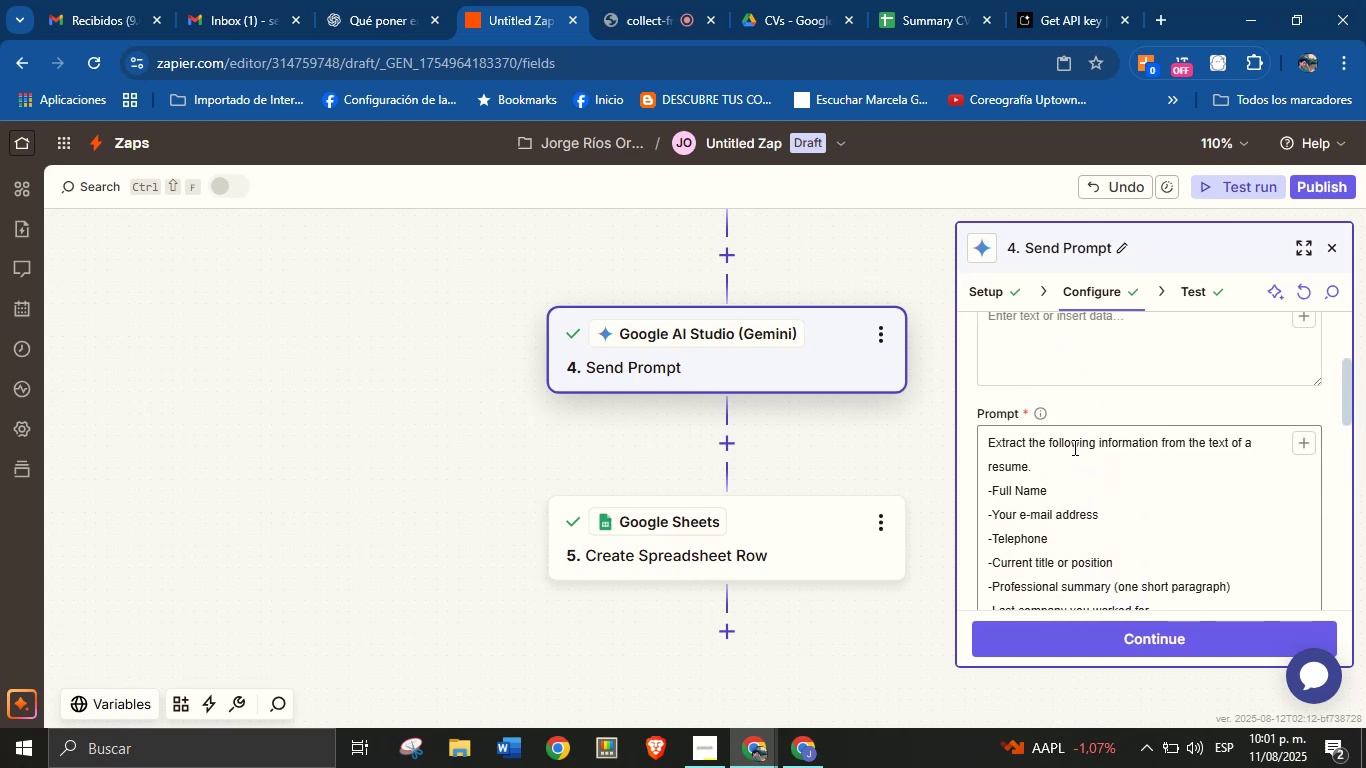 
scroll: coordinate [1083, 473], scroll_direction: down, amount: 4.0
 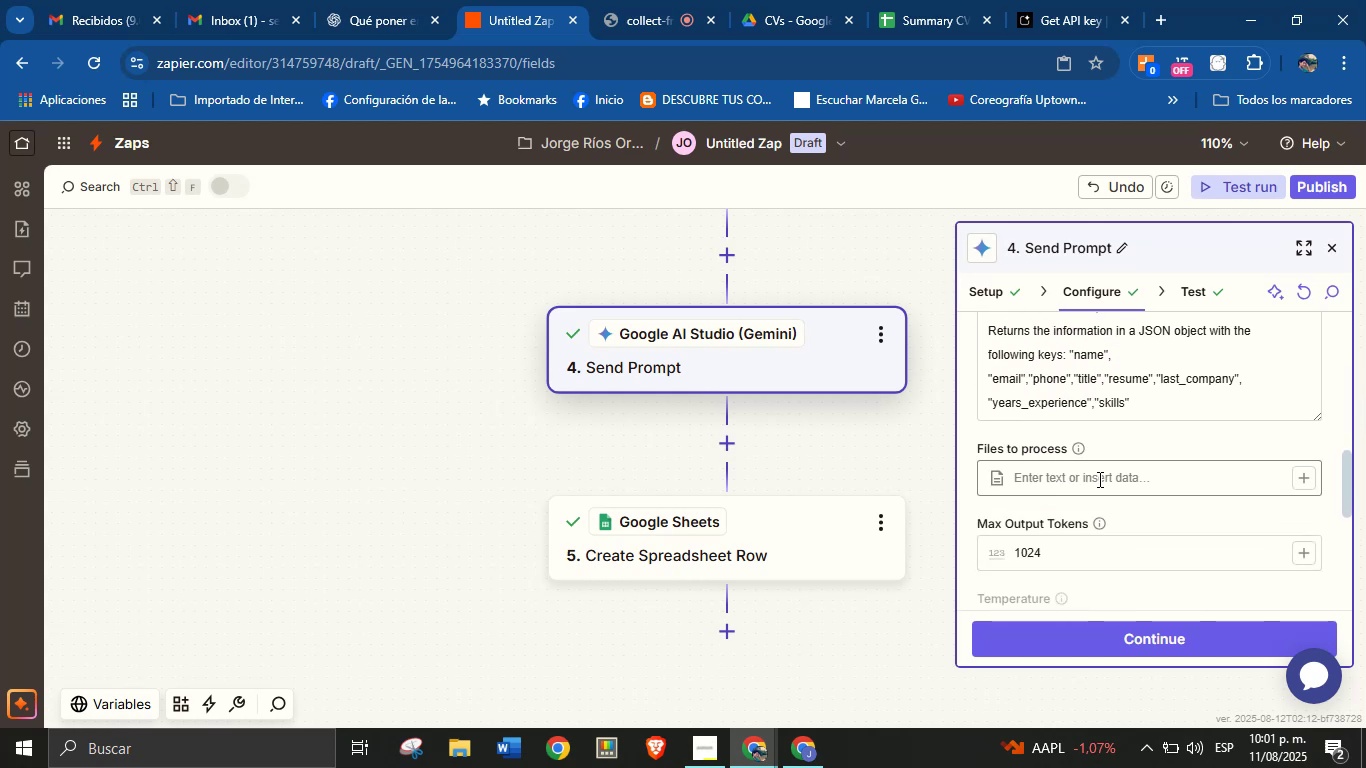 
scroll: coordinate [1103, 464], scroll_direction: up, amount: 1.0
 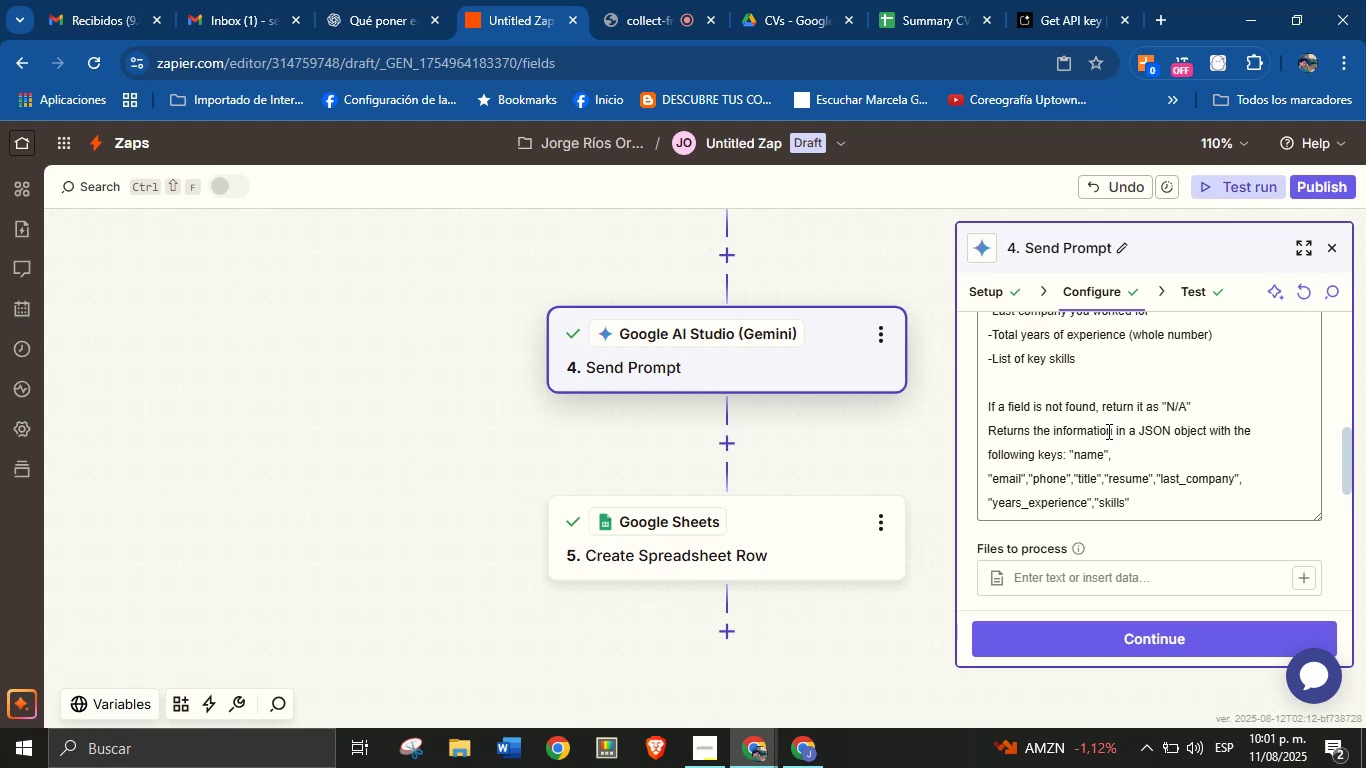 
wait(28.95)
 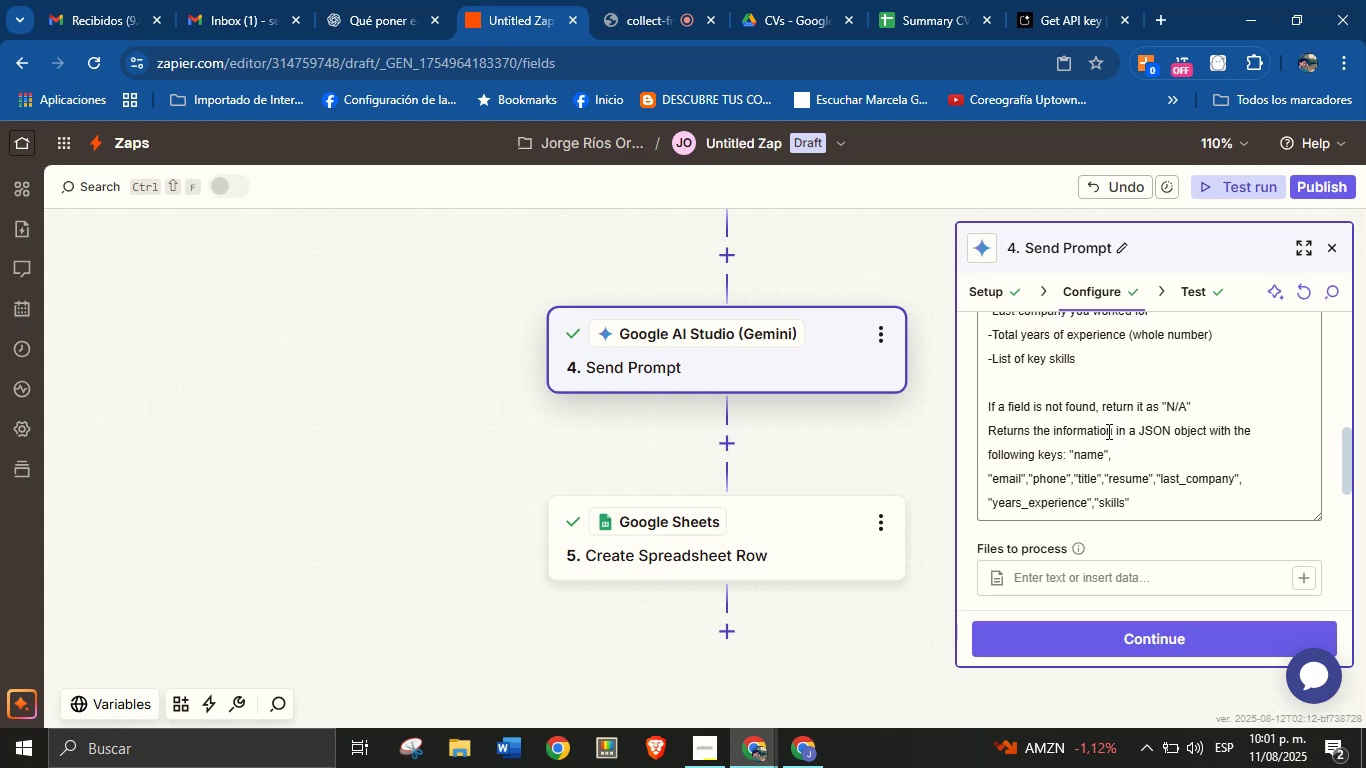 
left_click([1170, 501])
 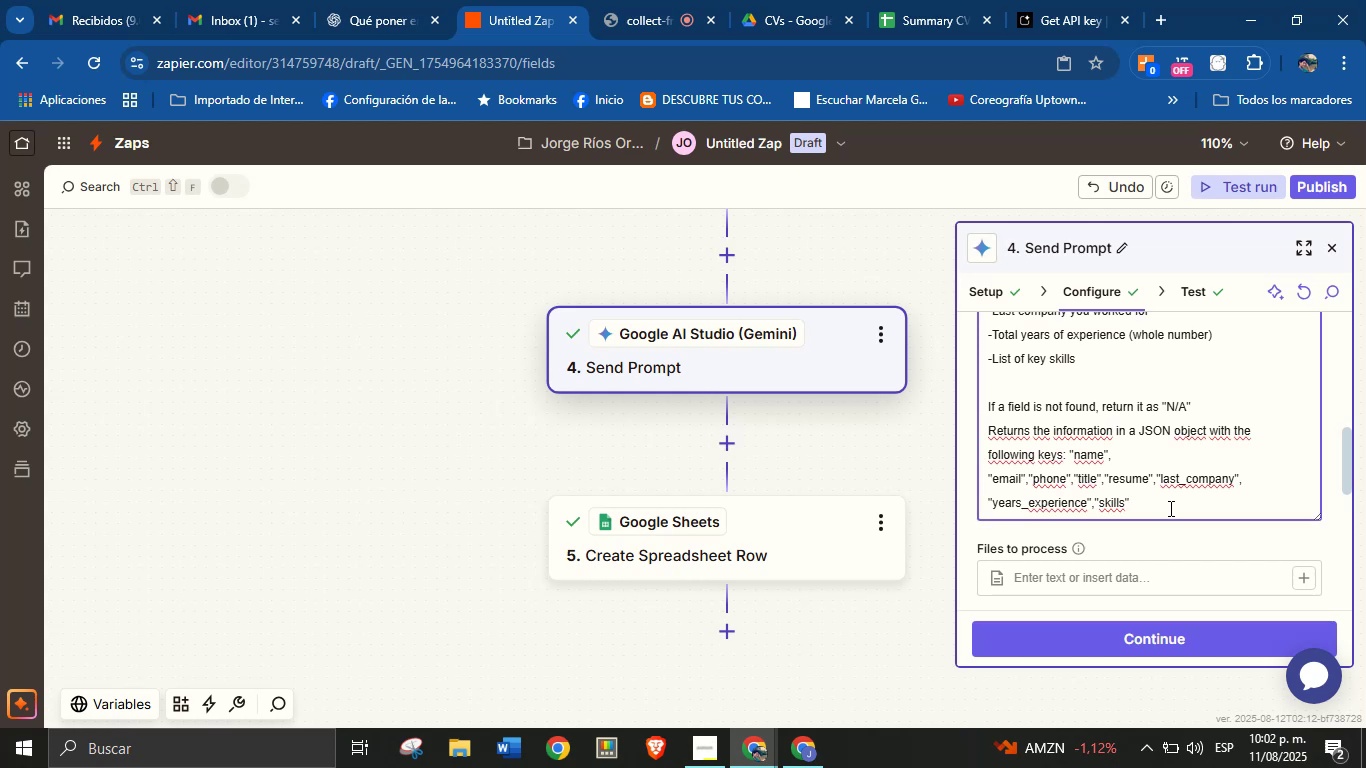 
key(Period)
 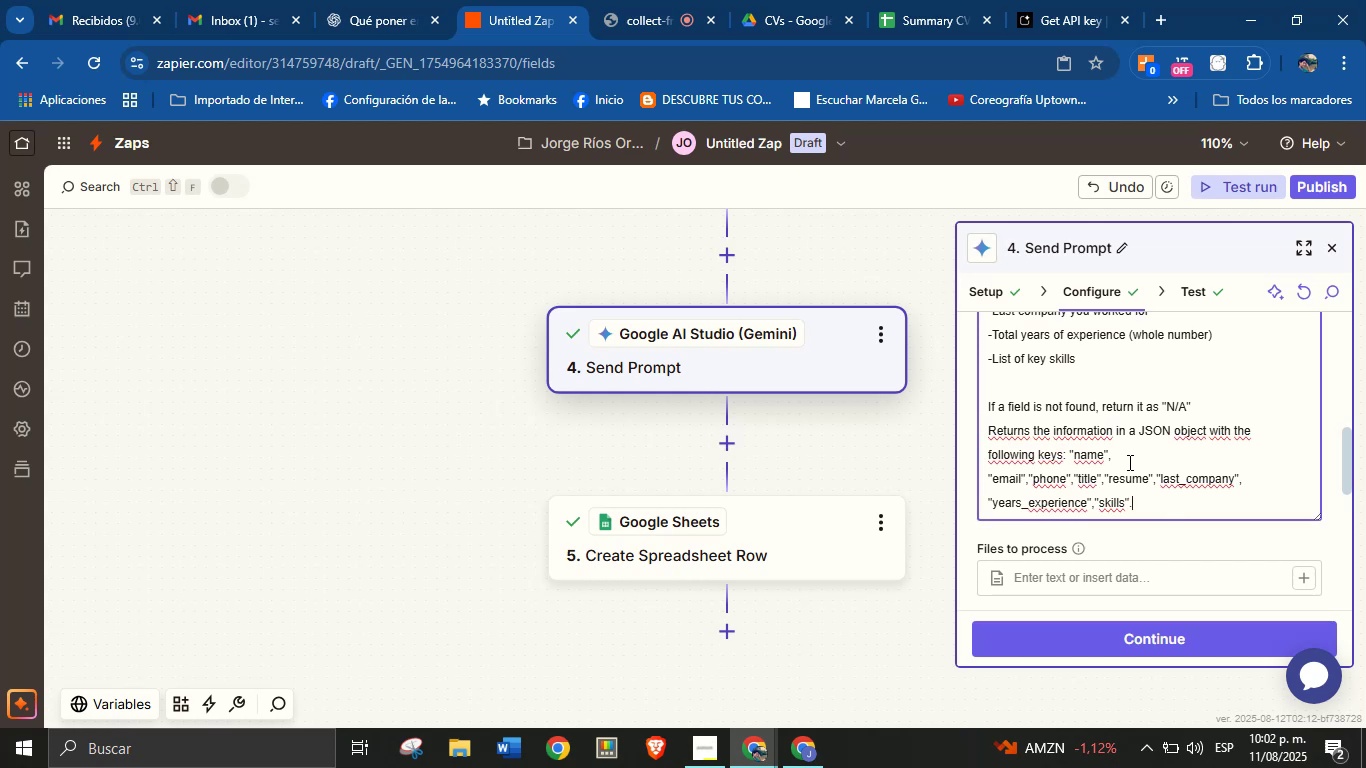 
scroll: coordinate [1129, 456], scroll_direction: up, amount: 1.0
 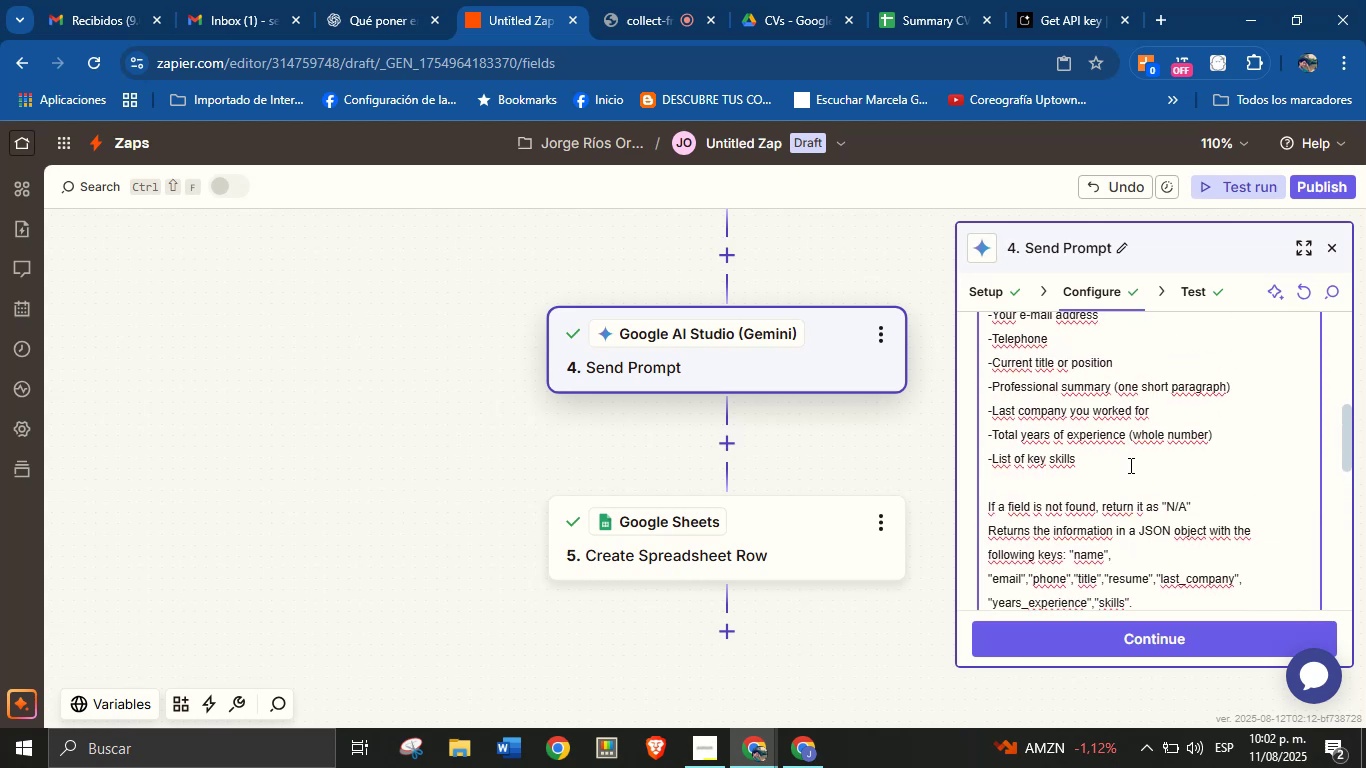 
scroll: coordinate [1131, 471], scroll_direction: down, amount: 1.0
 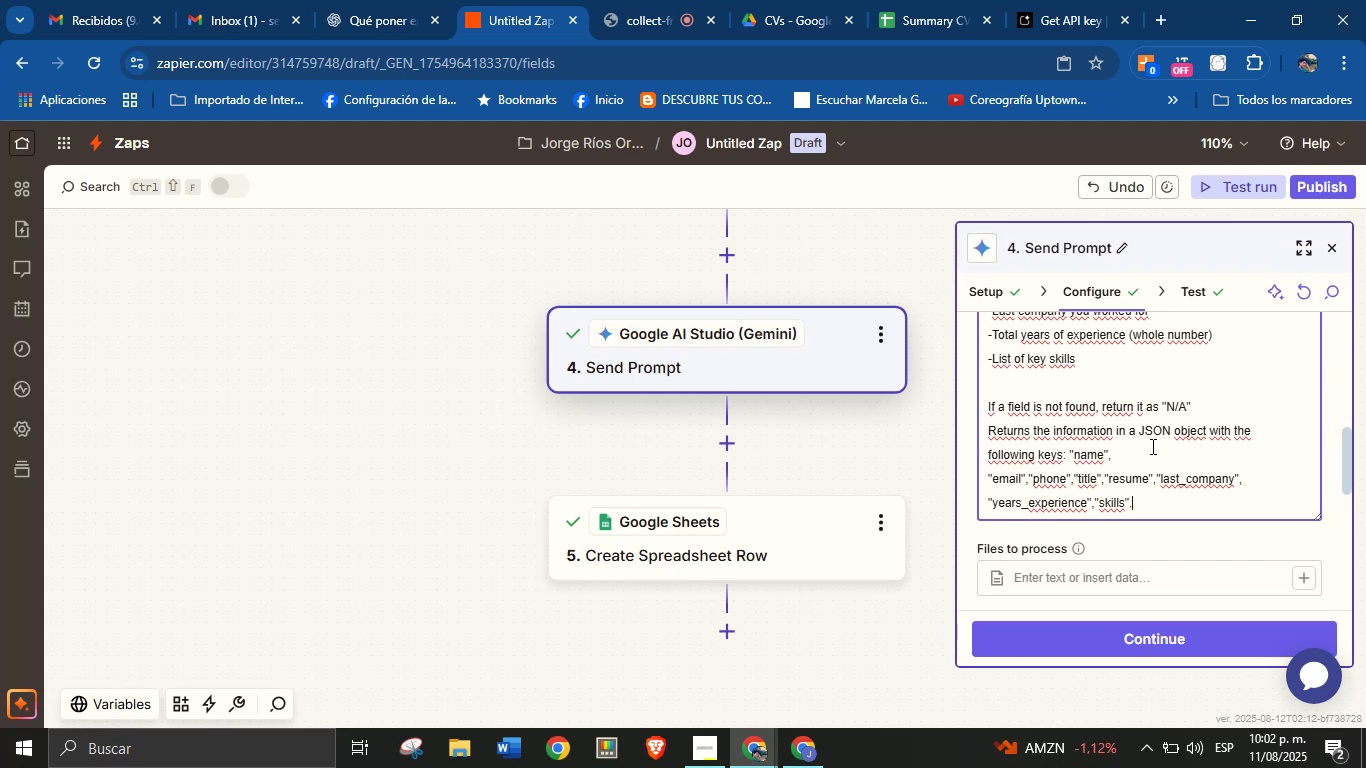 
wait(28.82)
 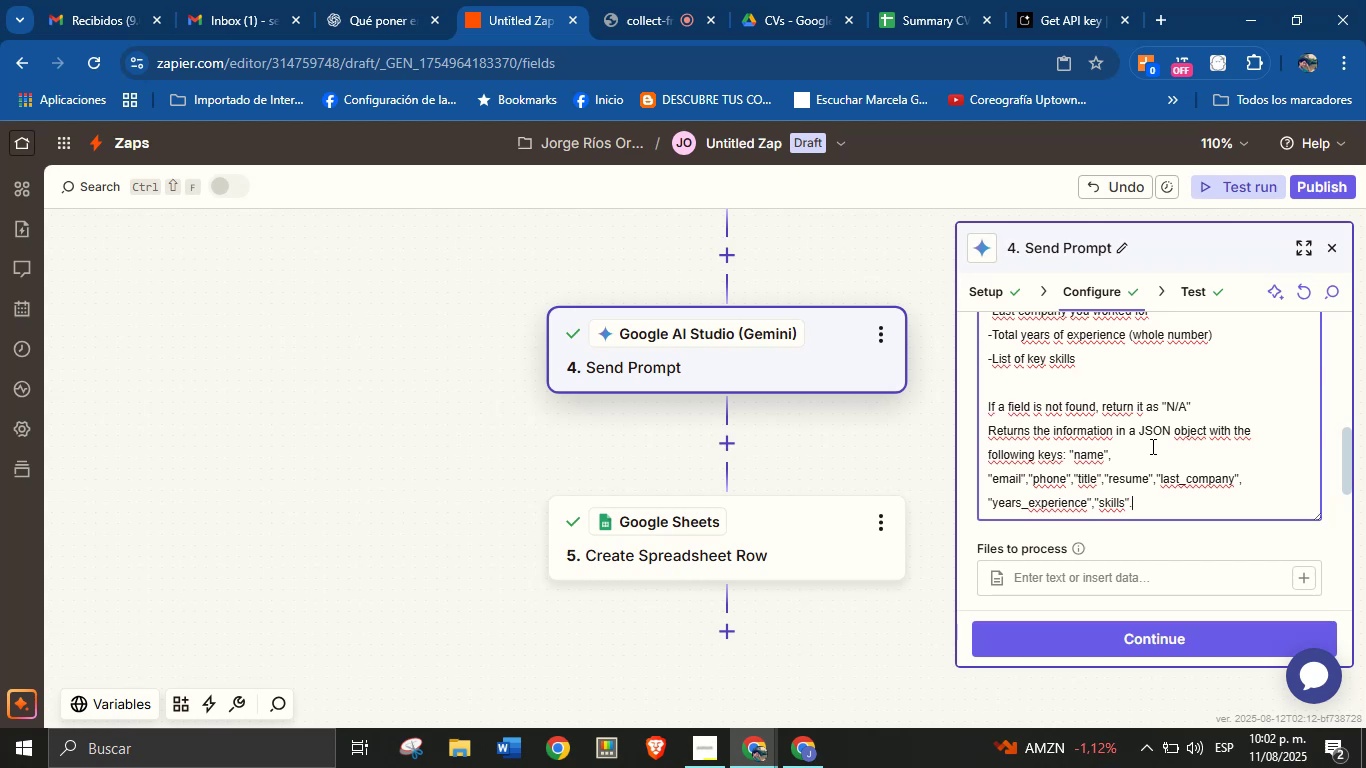 
scroll: coordinate [1151, 446], scroll_direction: up, amount: 1.0
 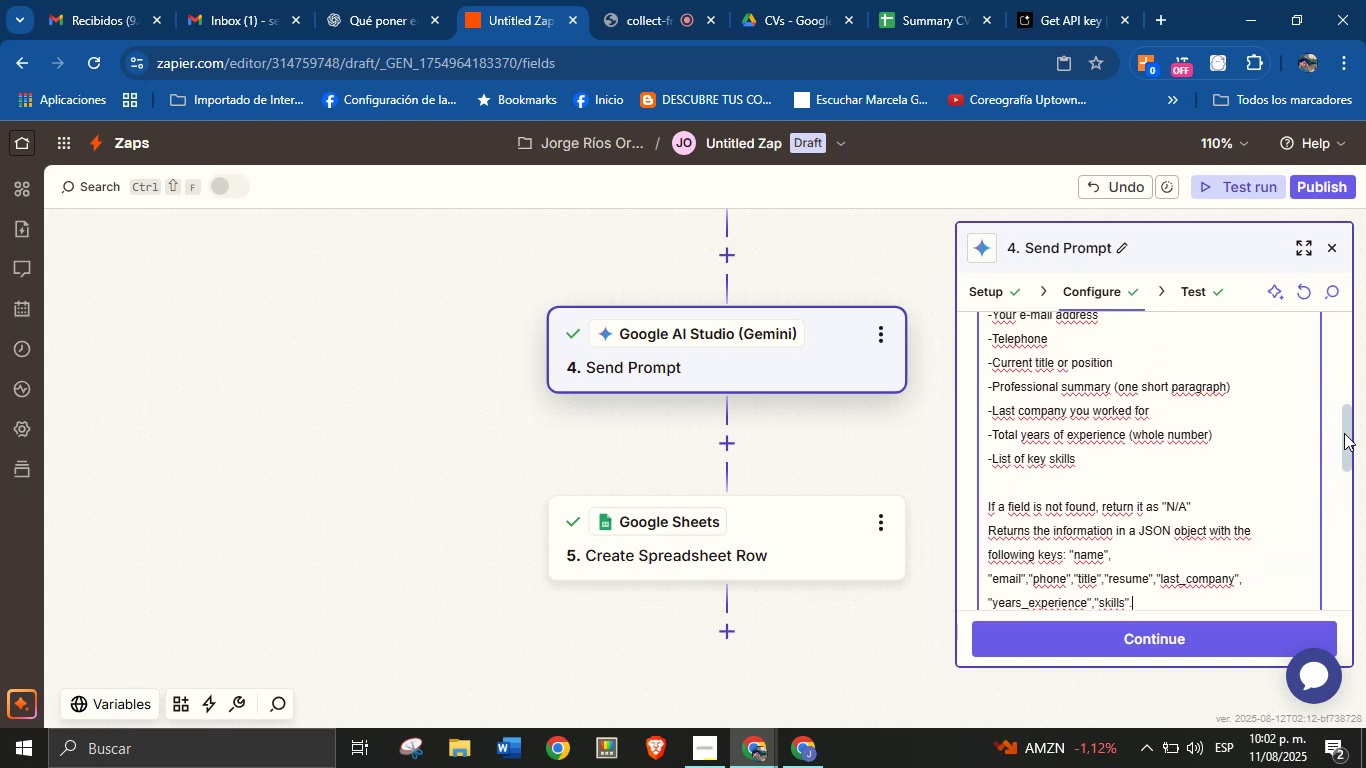 
left_click_drag(start_coordinate=[1344, 436], to_coordinate=[1349, 439])
 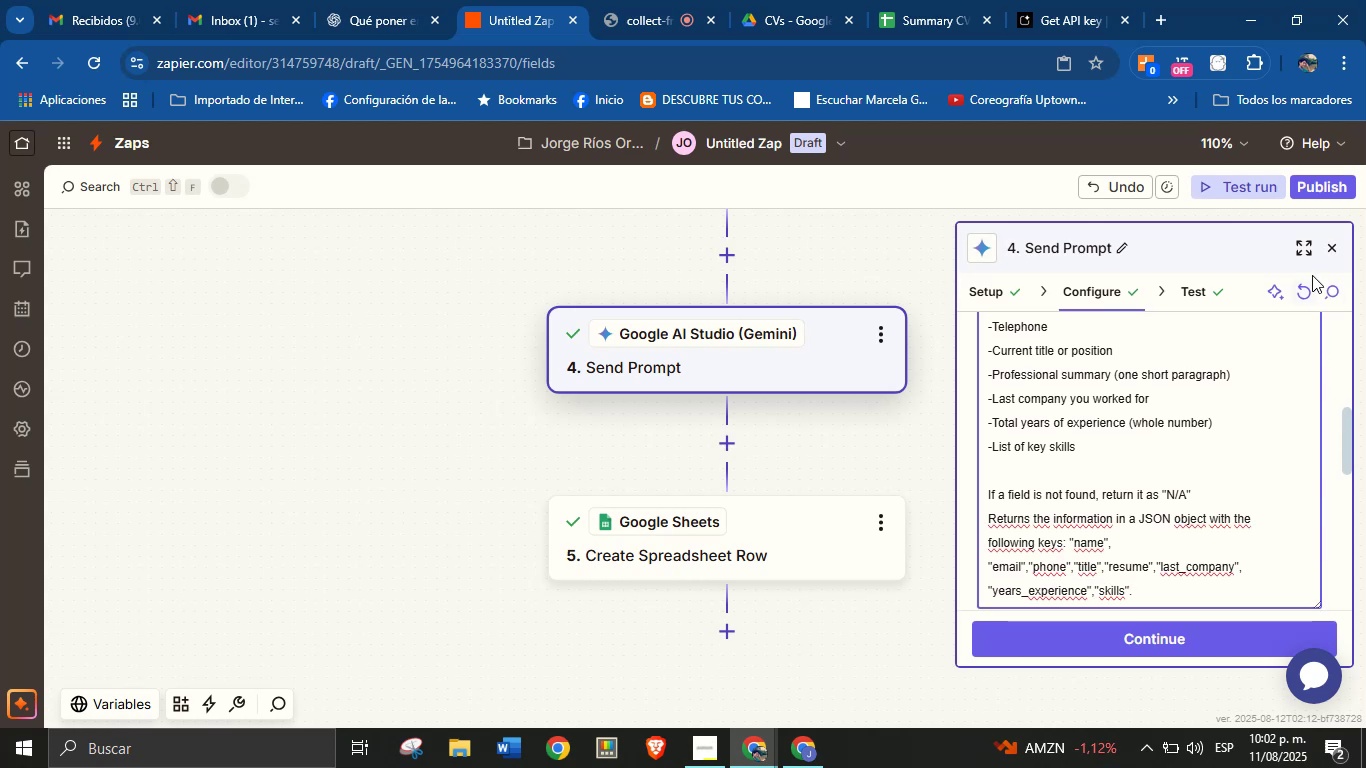 
left_click([1307, 243])
 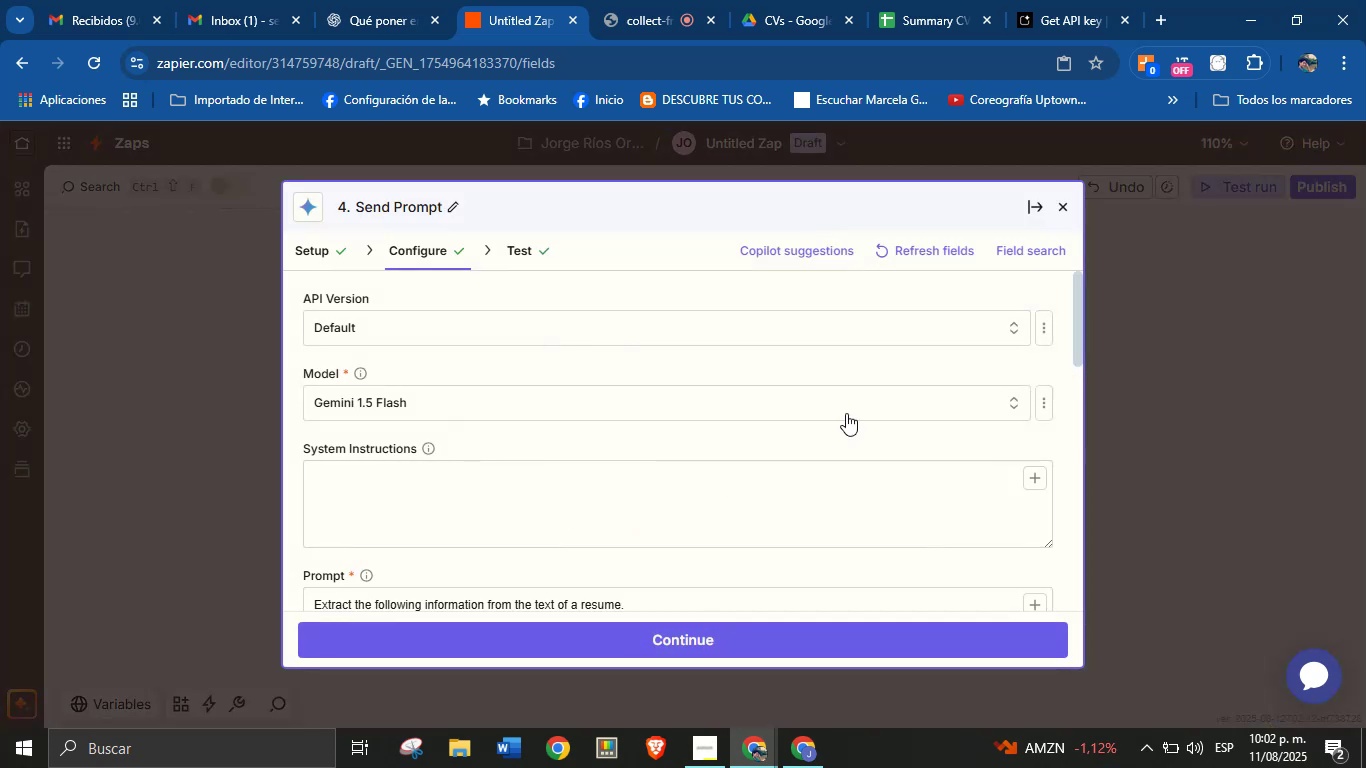 
scroll: coordinate [745, 434], scroll_direction: down, amount: 3.0
 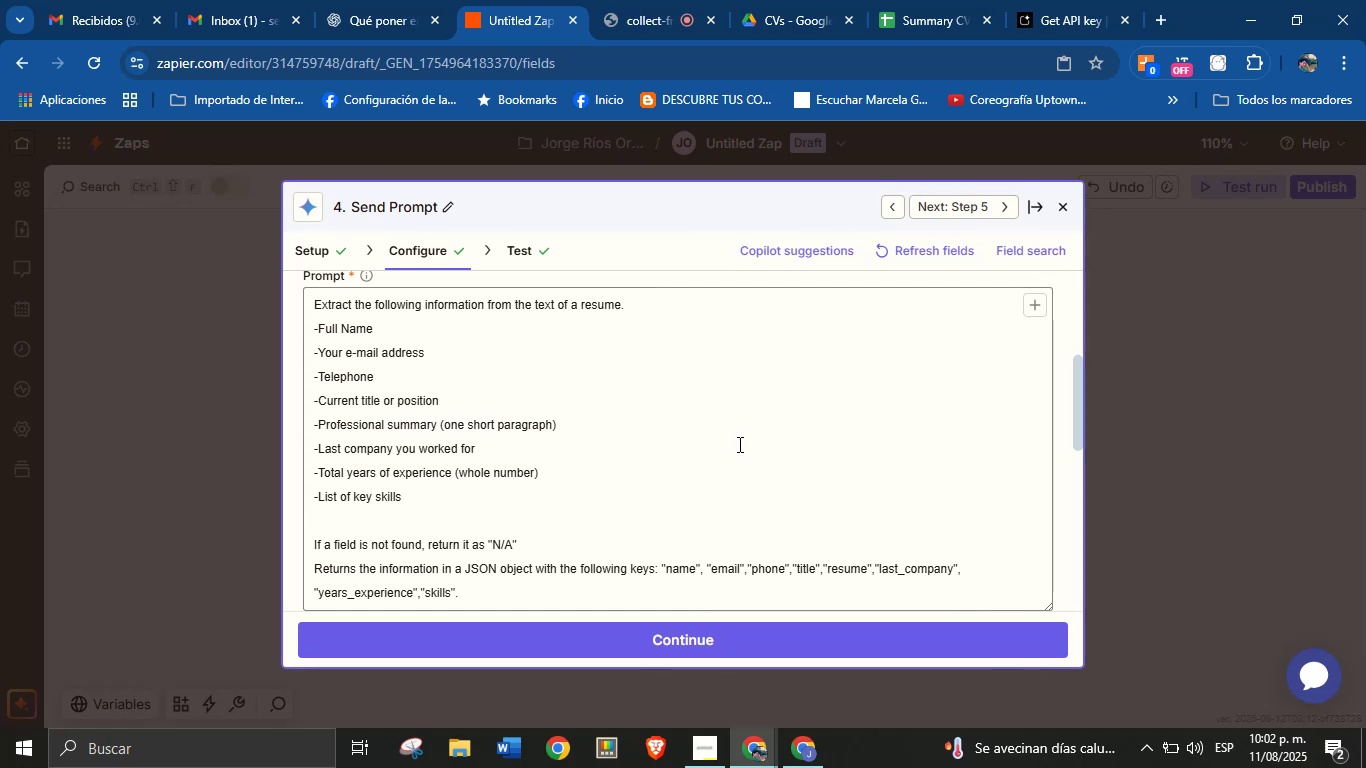 
wait(13.63)
 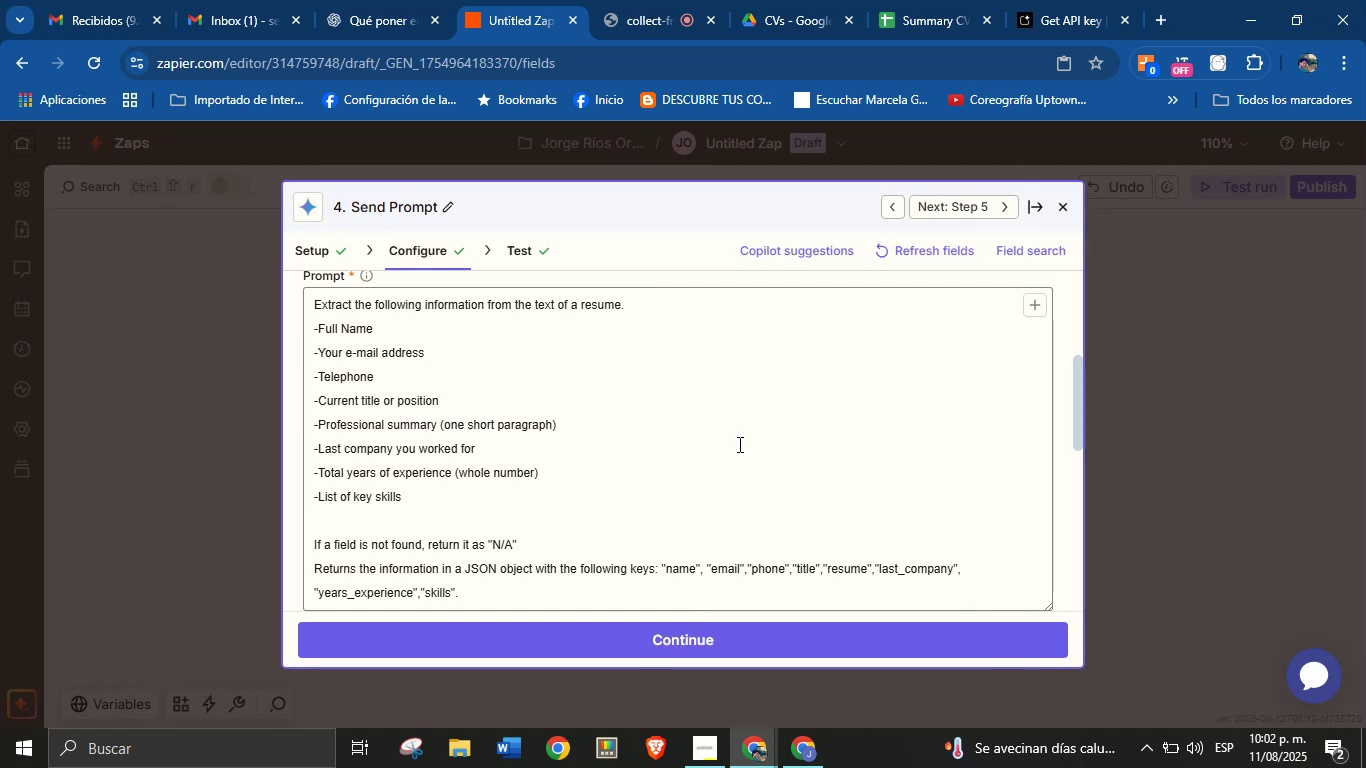 
left_click([730, 635])
 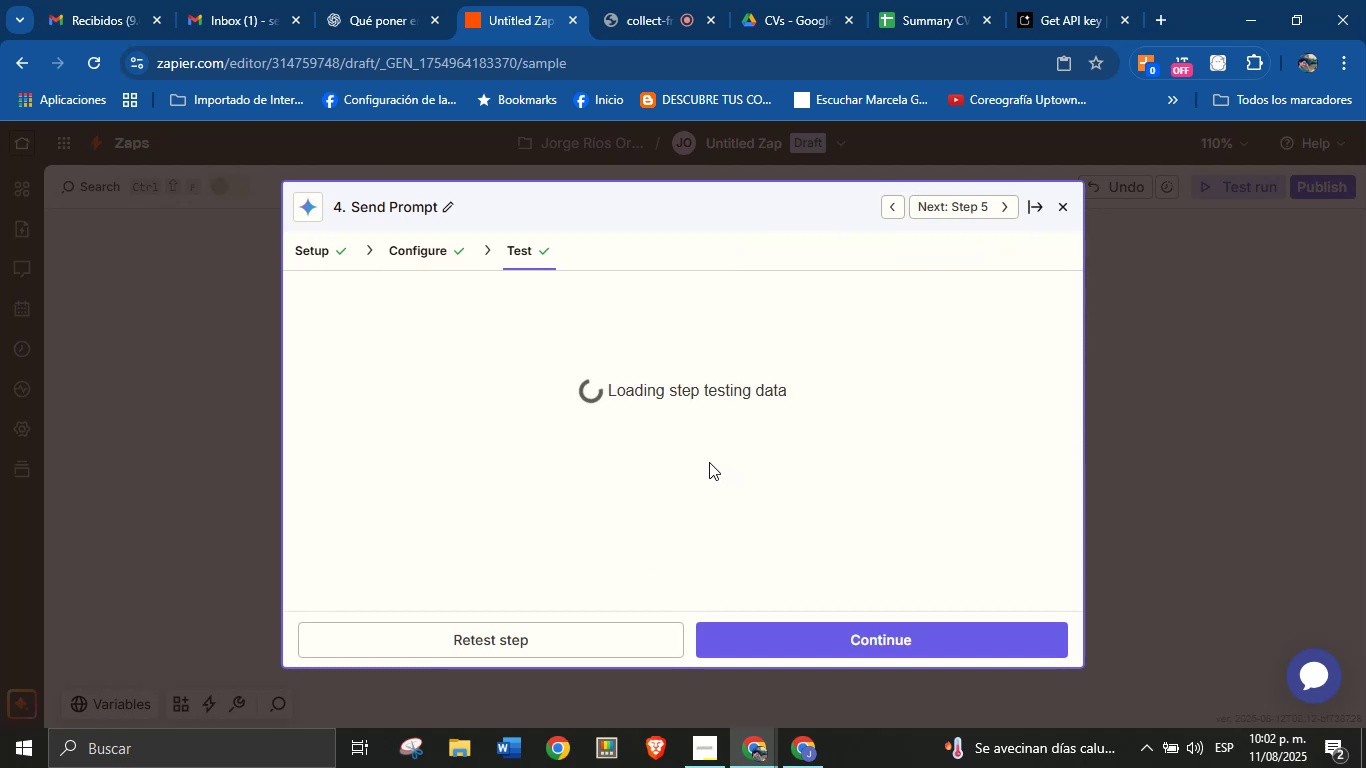 
scroll: coordinate [495, 492], scroll_direction: down, amount: 4.0
 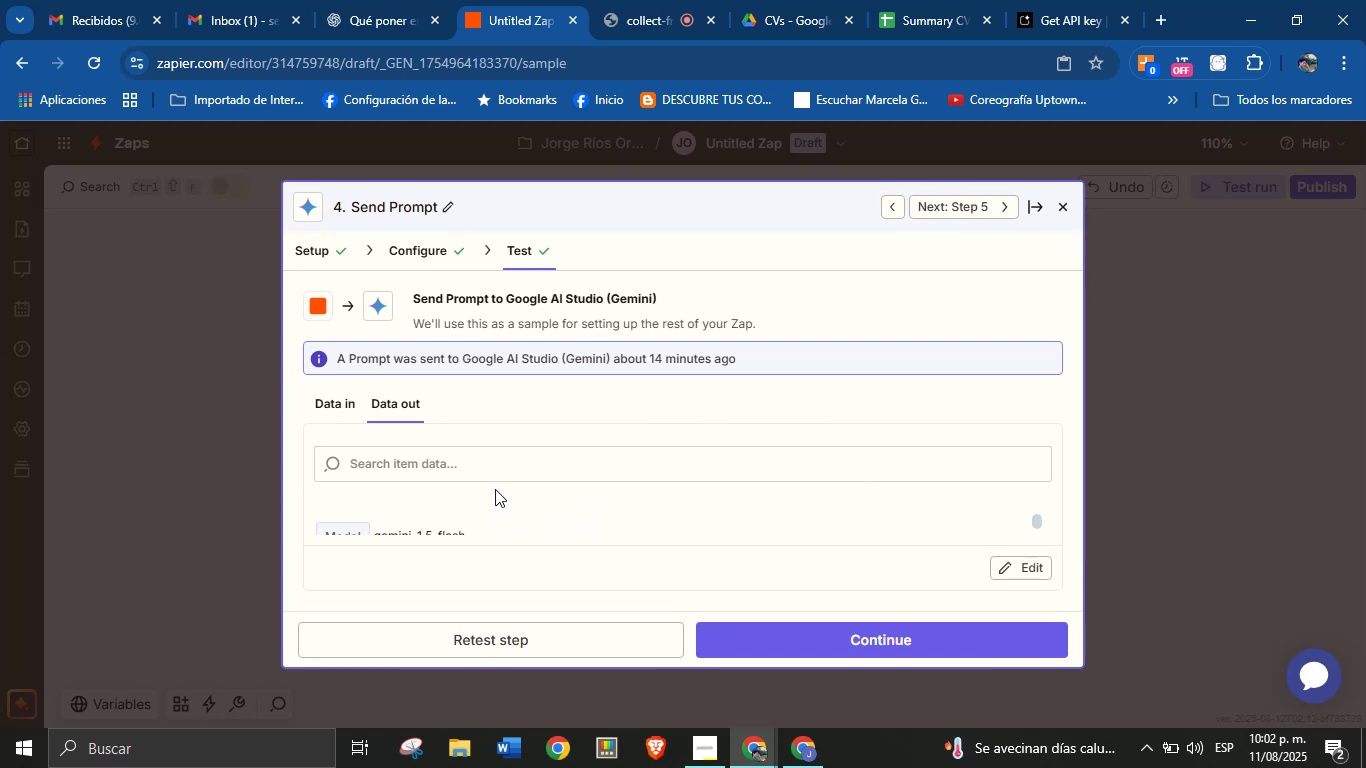 
left_click([498, 489])
 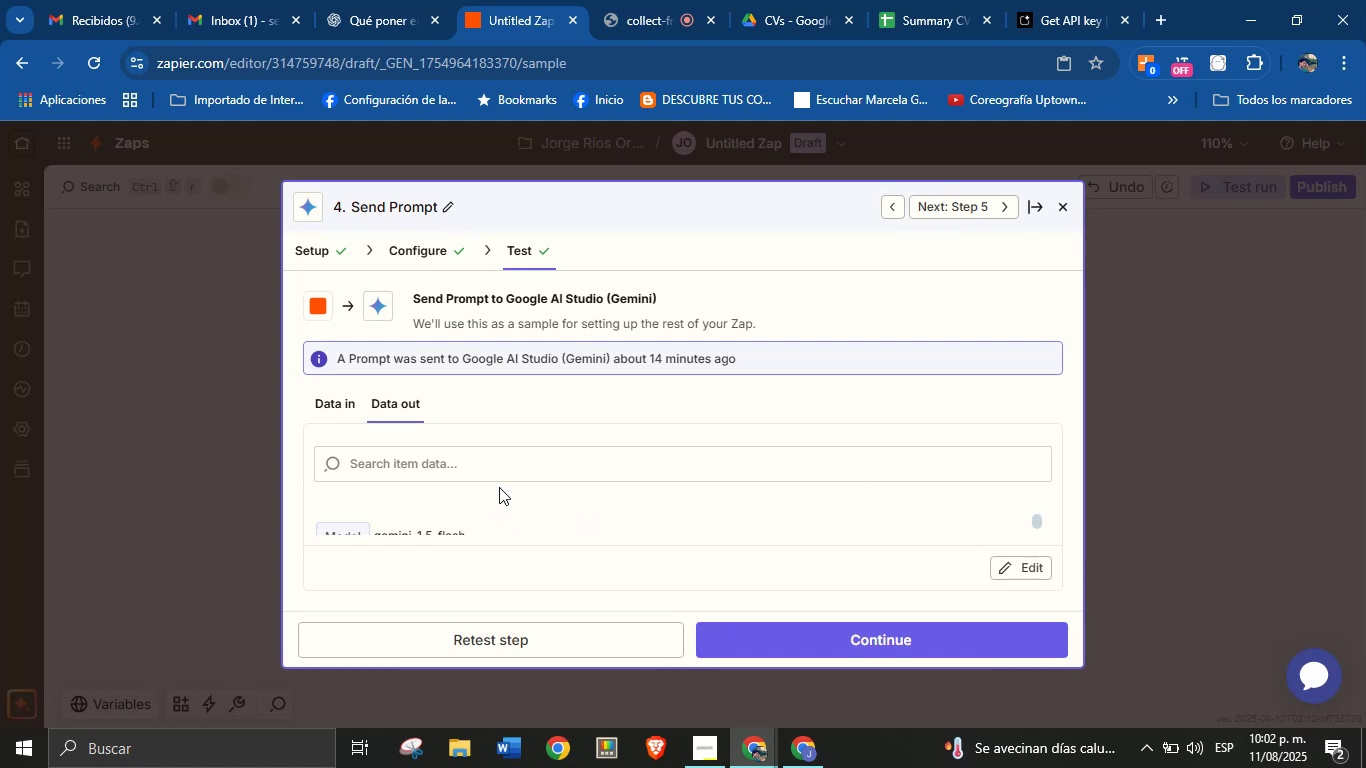 
scroll: coordinate [505, 479], scroll_direction: none, amount: 0.0
 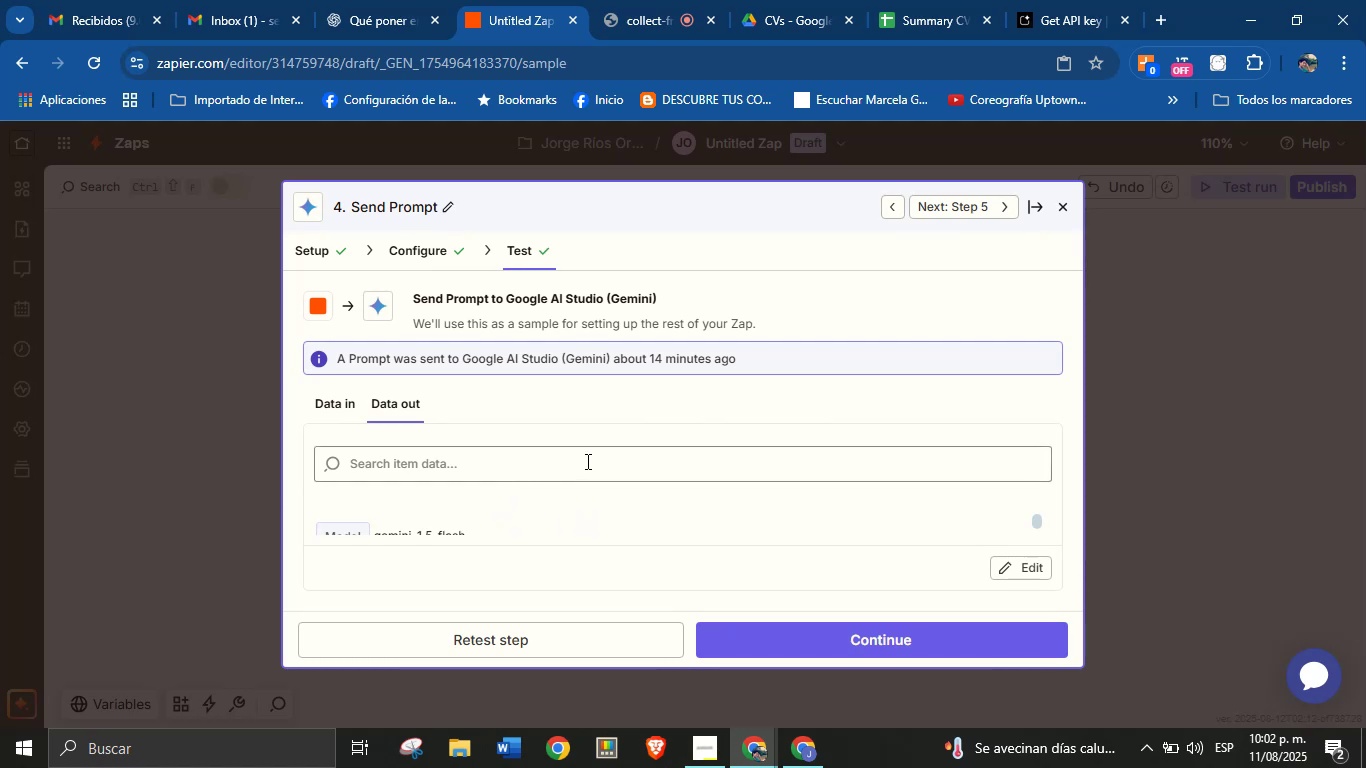 
scroll: coordinate [1175, 556], scroll_direction: down, amount: 13.0
 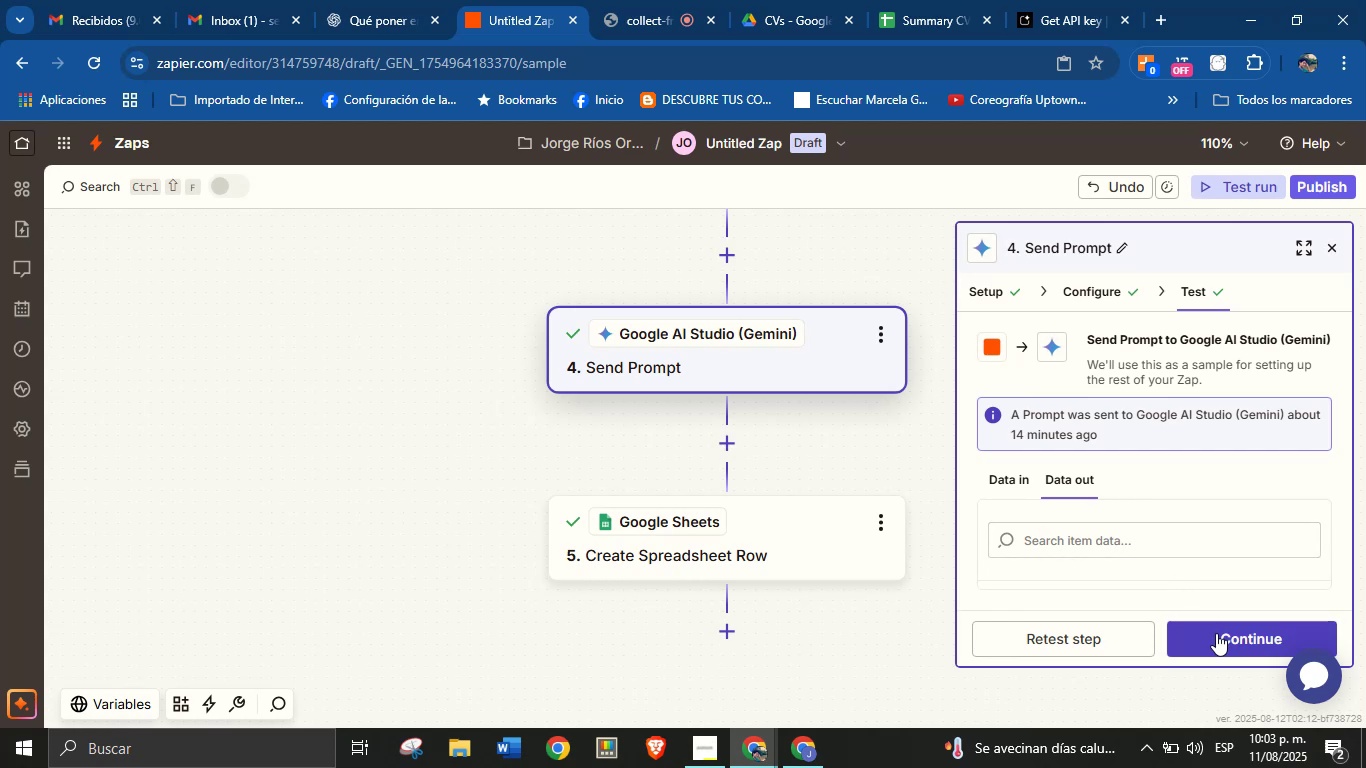 
left_click([1216, 633])
 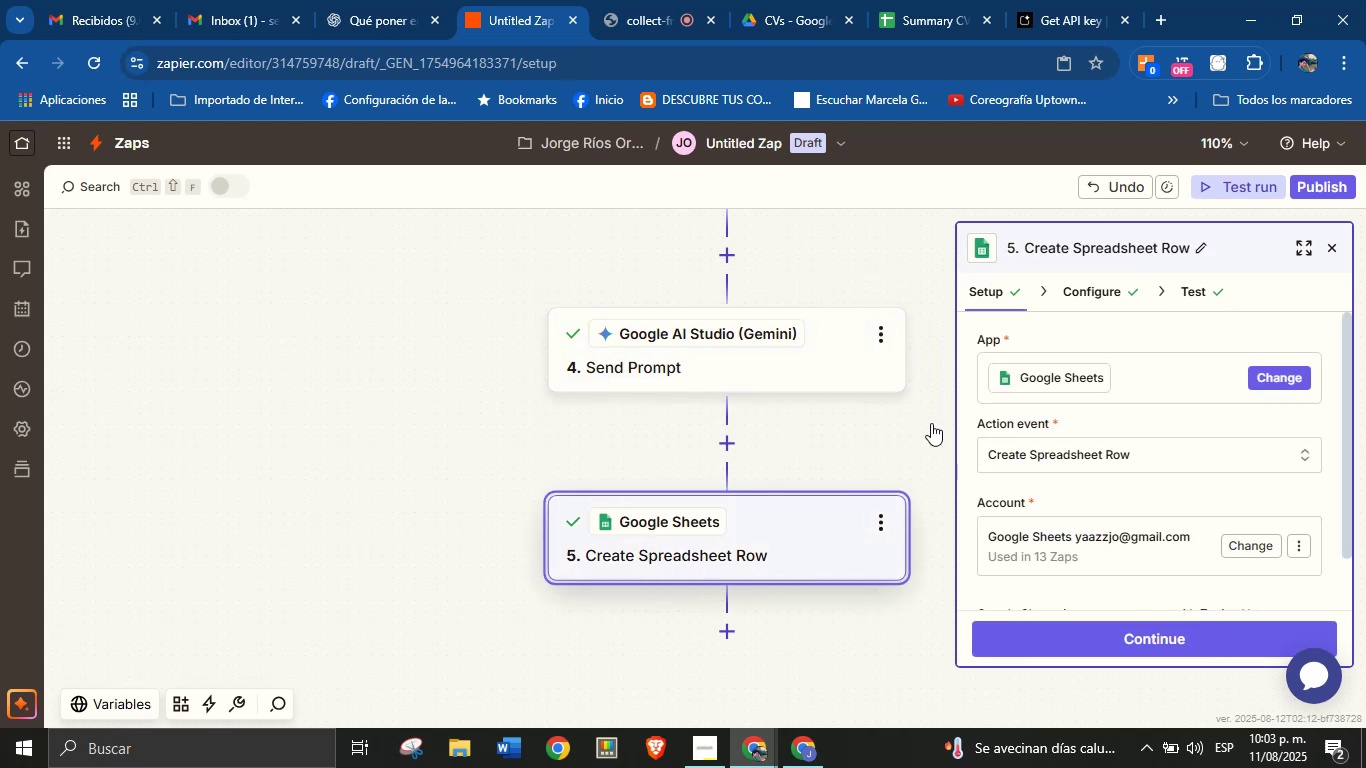 
left_click([862, 385])
 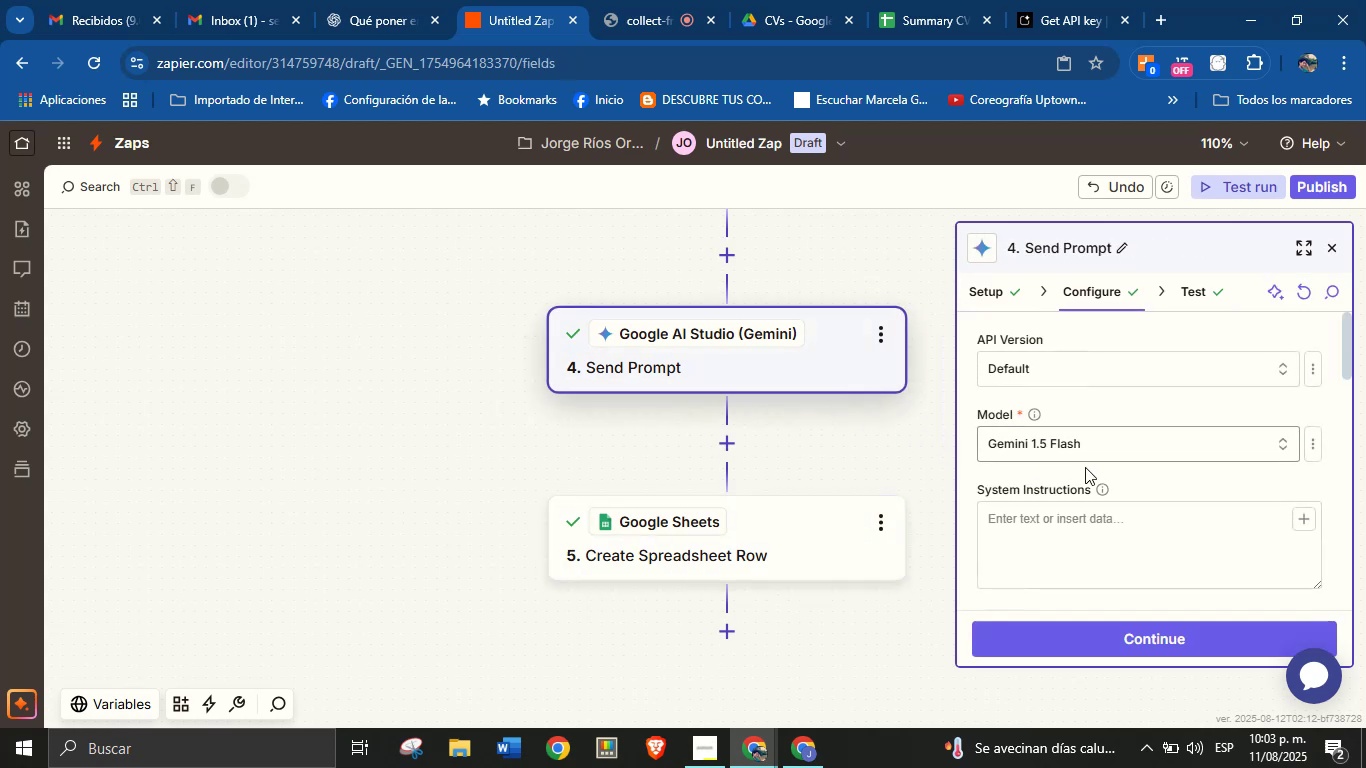 
left_click([1192, 289])
 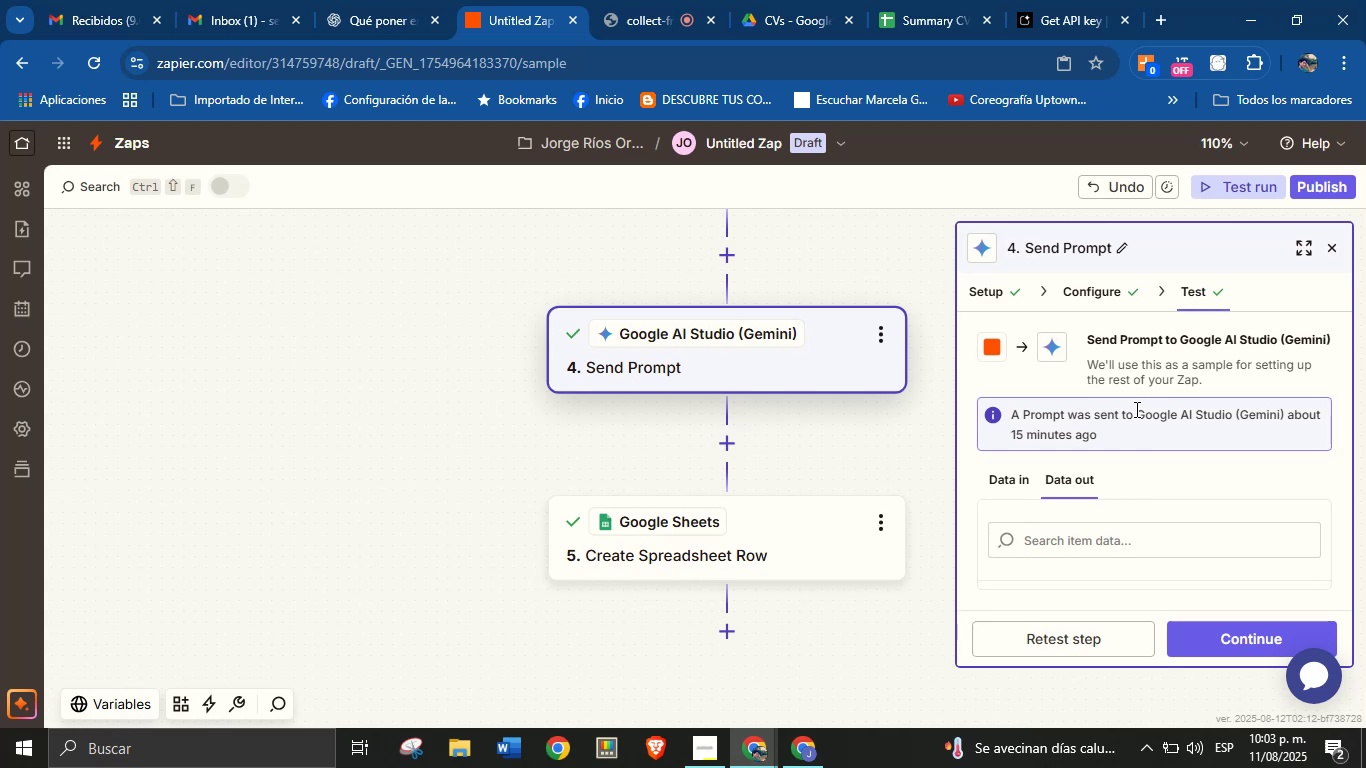 
wait(6.25)
 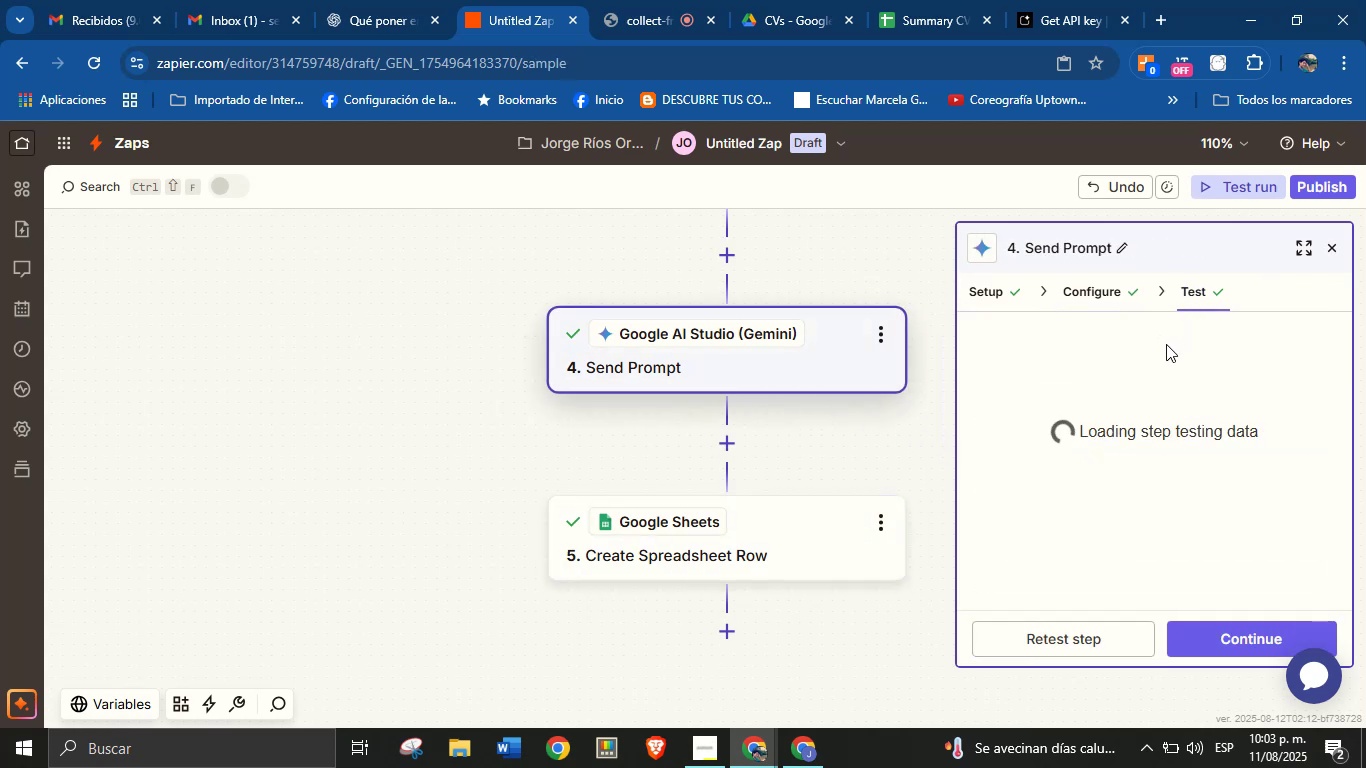 
left_click([1099, 640])
 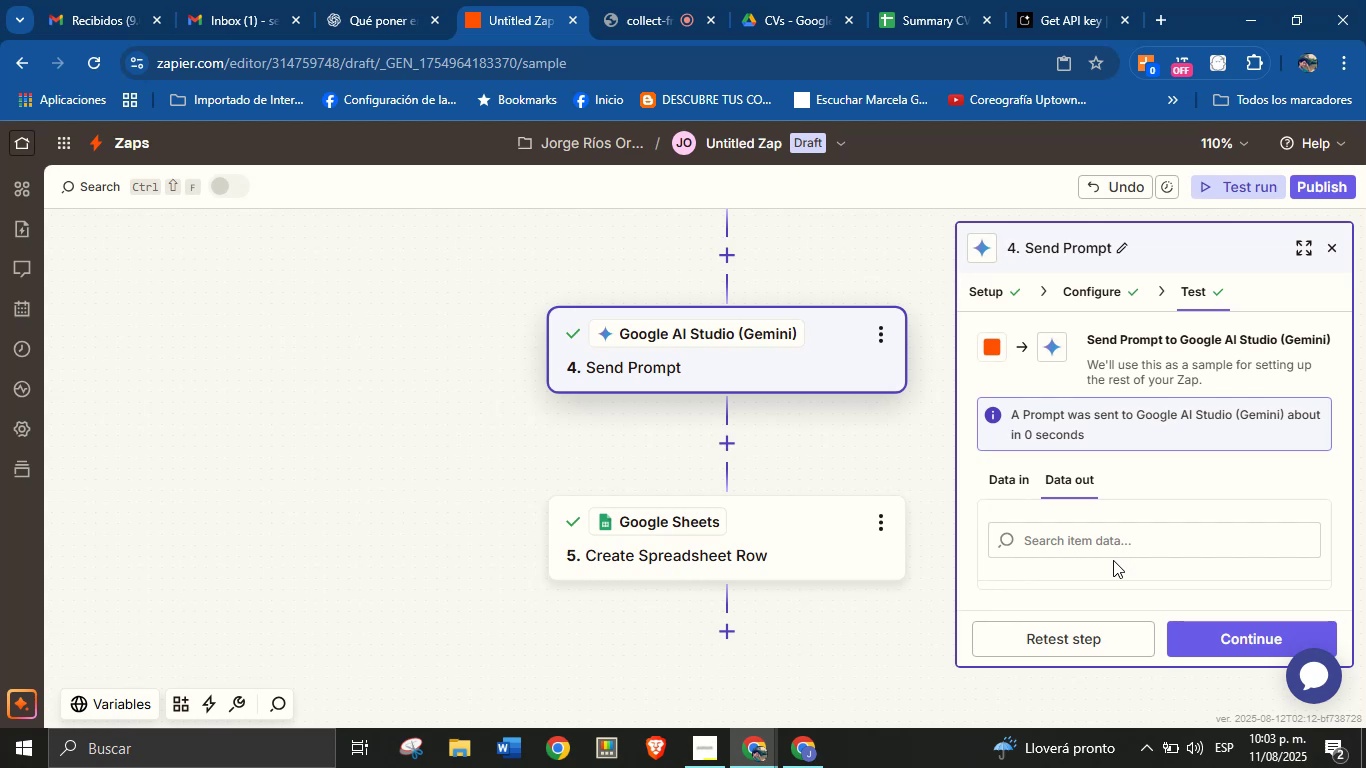 
wait(38.82)
 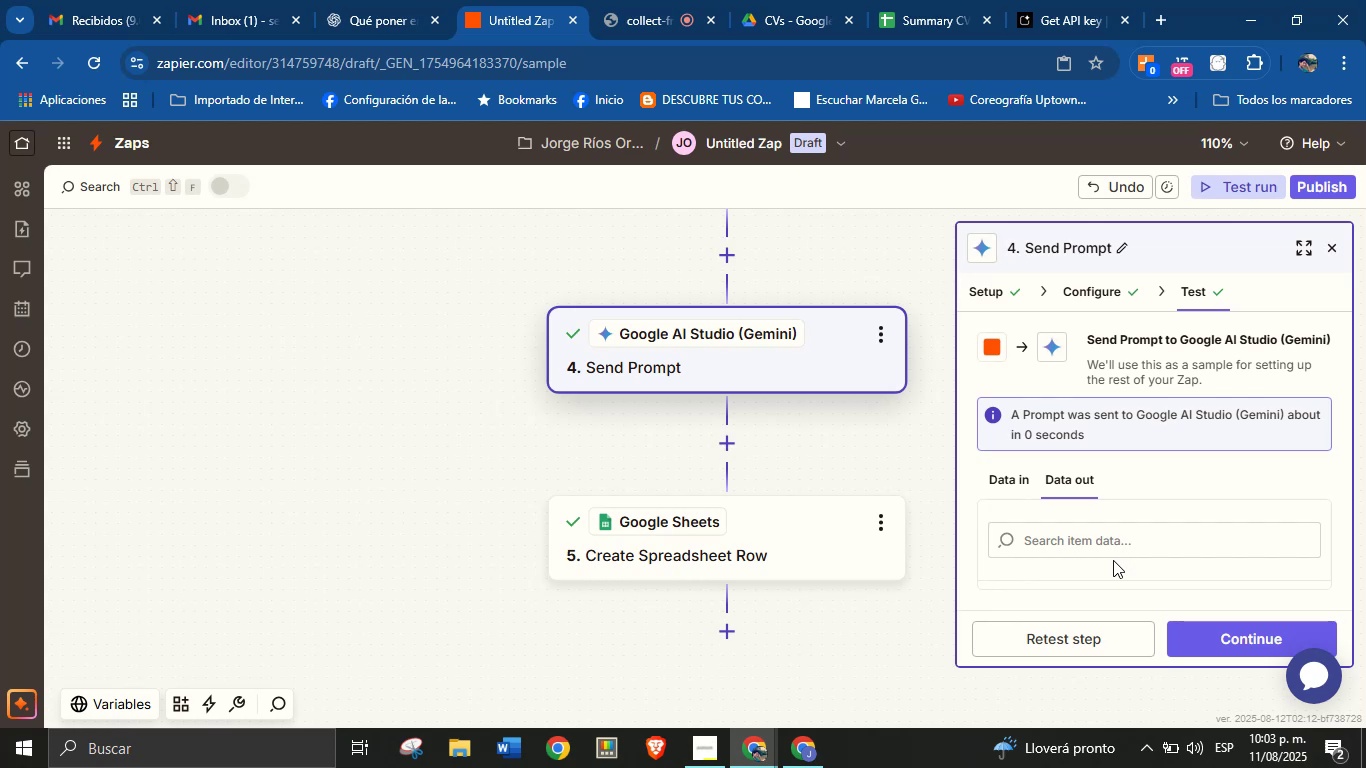 
scroll: coordinate [1124, 554], scroll_direction: down, amount: 3.0
 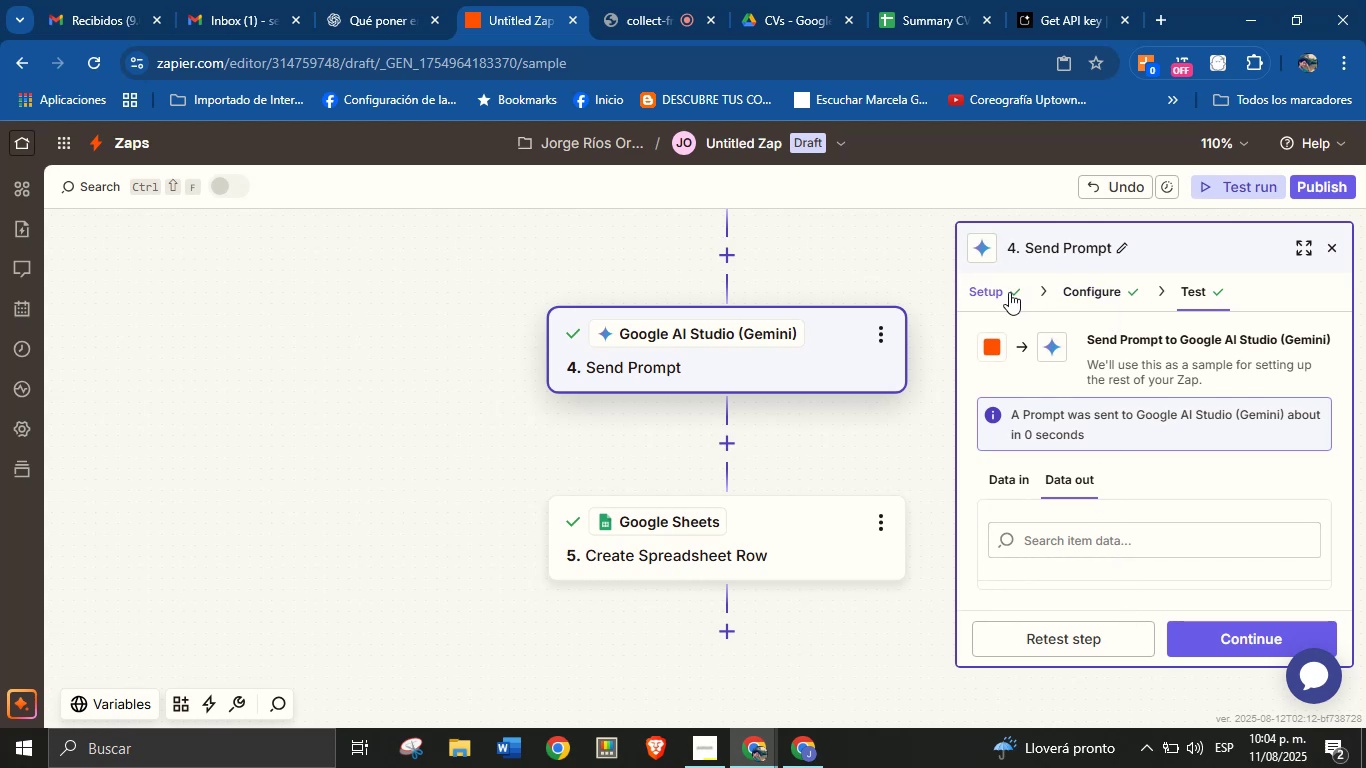 
left_click([1093, 288])
 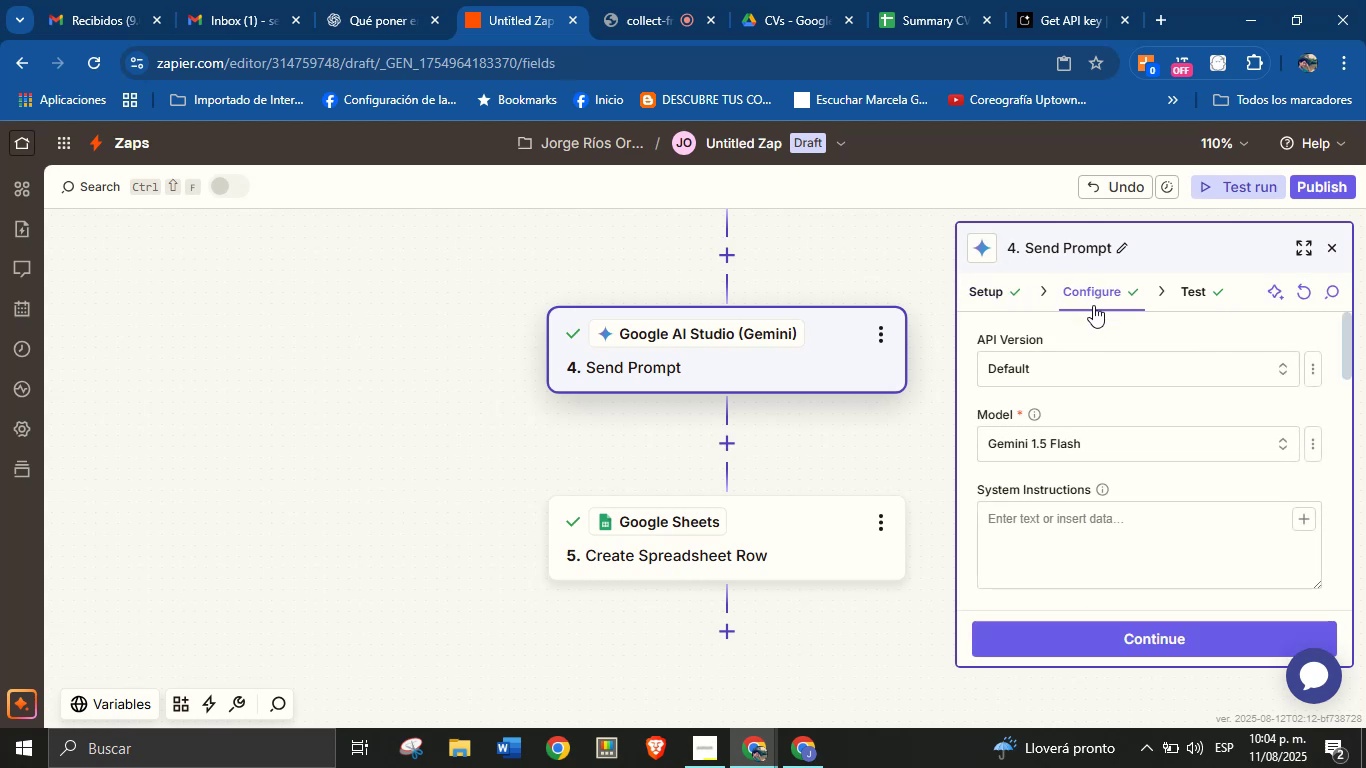 
scroll: coordinate [1137, 479], scroll_direction: down, amount: 7.0
 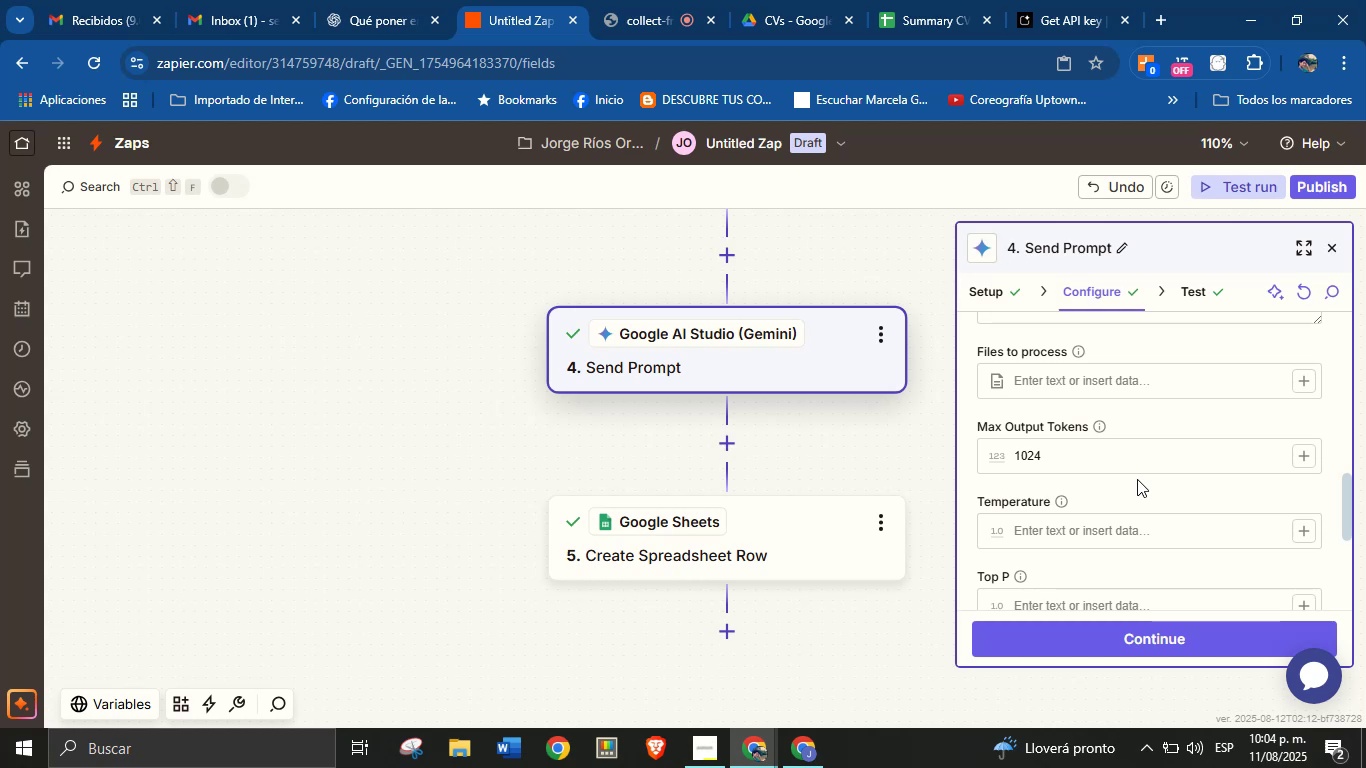 
wait(15.4)
 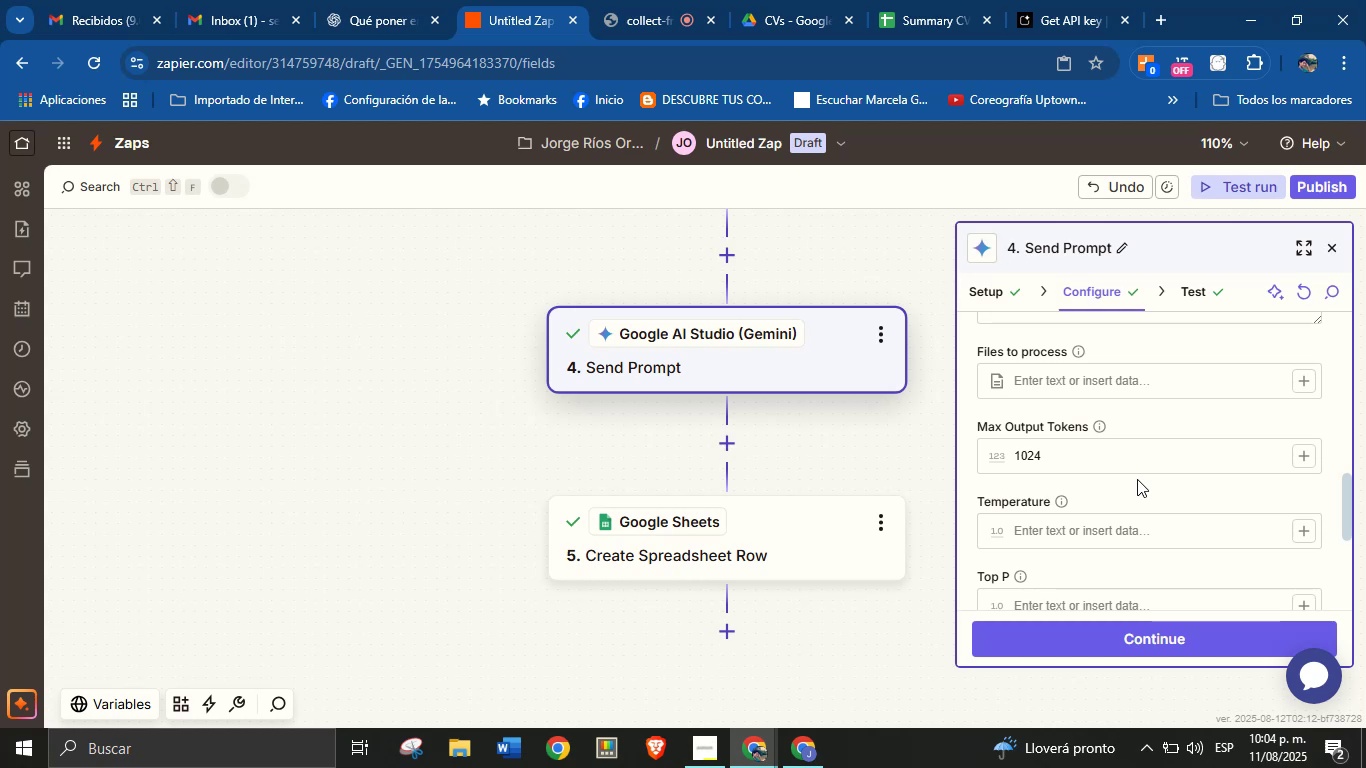 
scroll: coordinate [847, 490], scroll_direction: up, amount: 3.0
 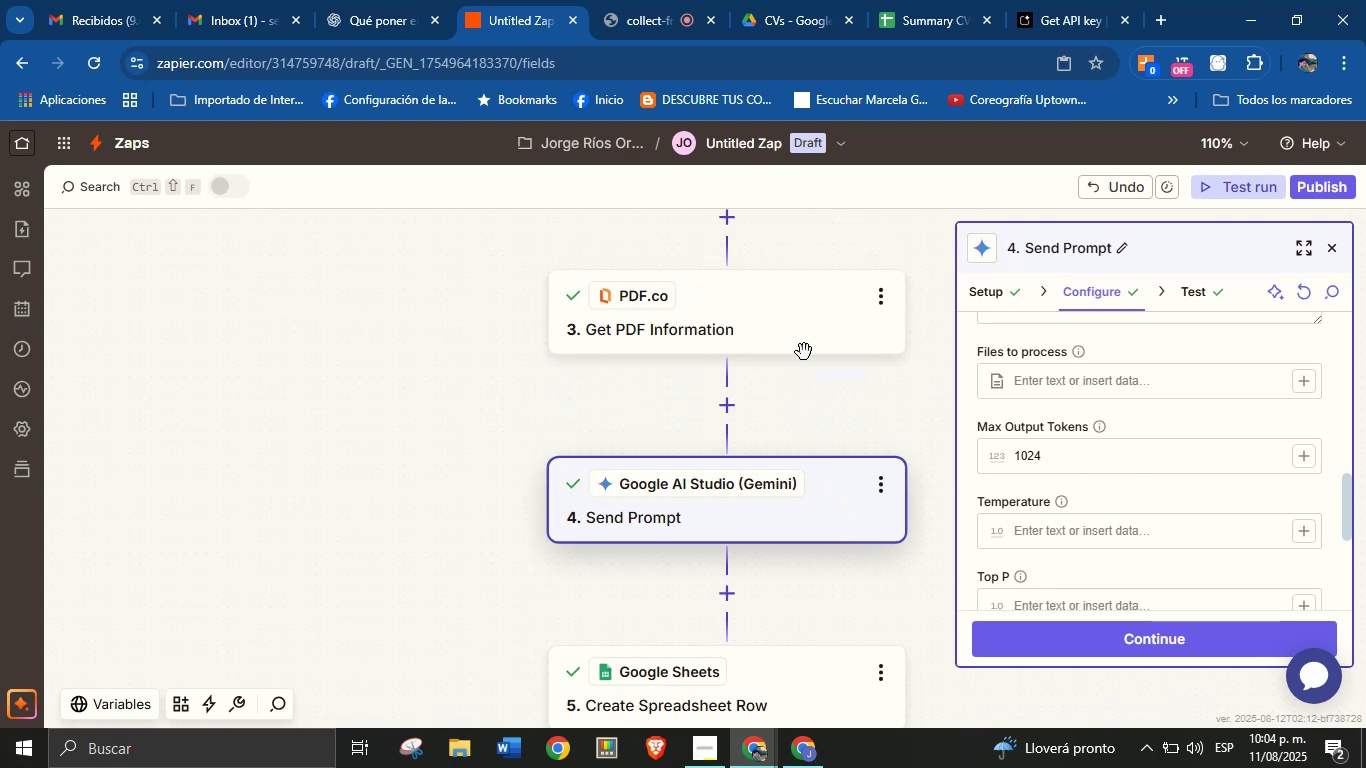 
left_click([805, 342])
 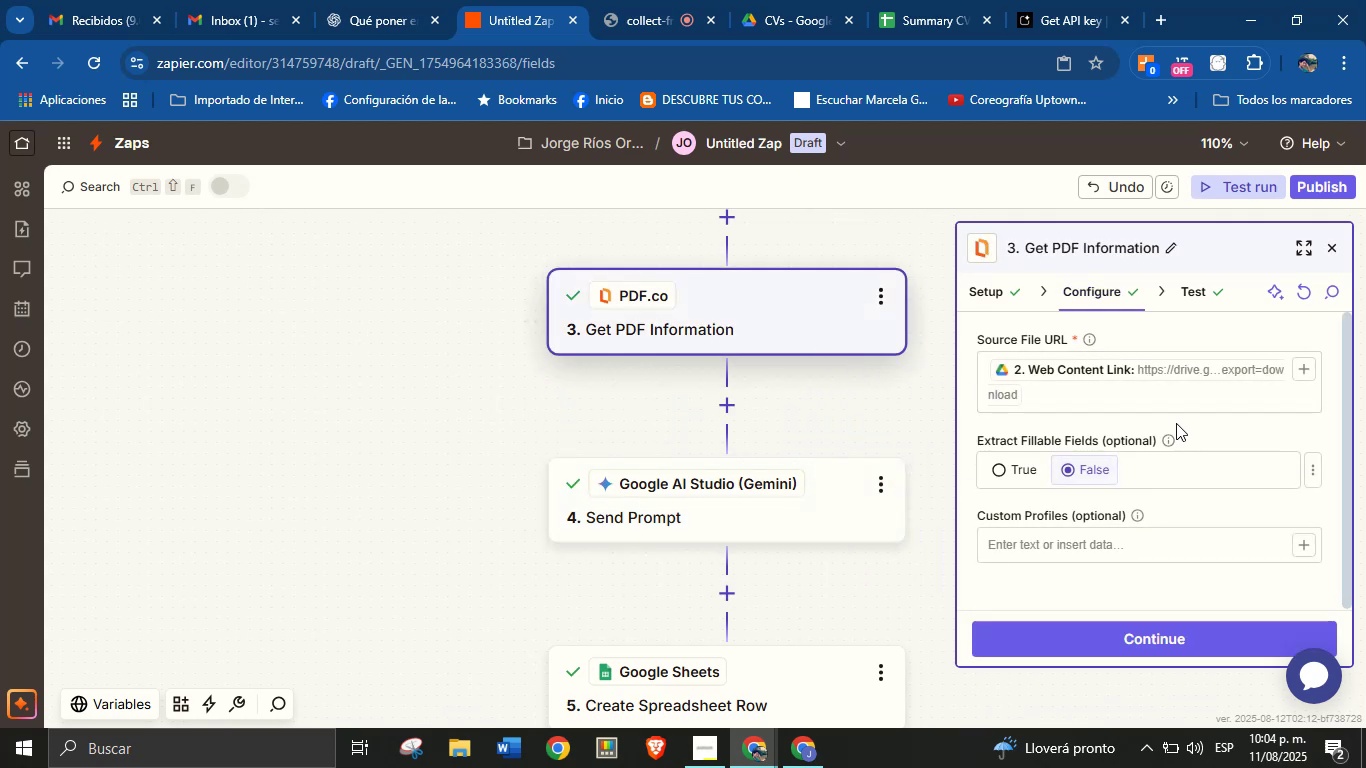 
wait(5.77)
 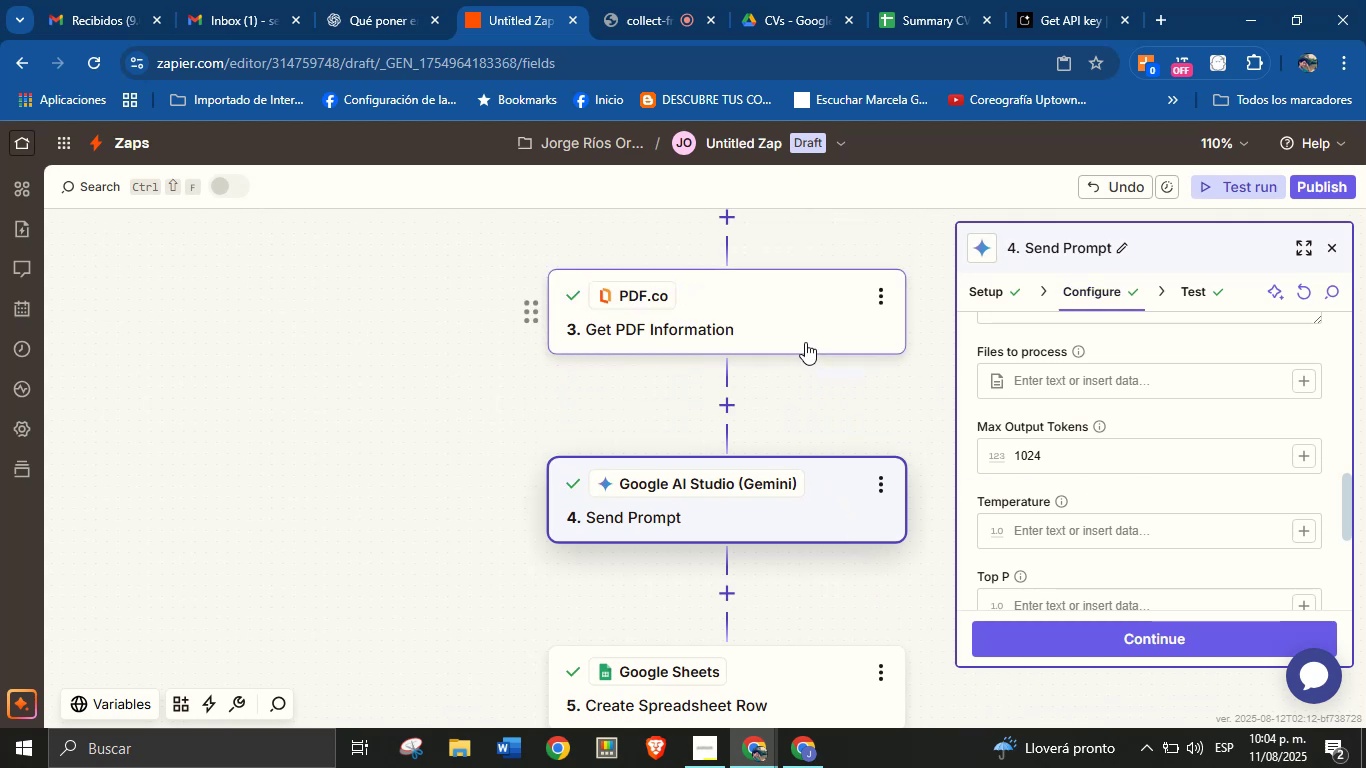 
left_click([1198, 372])
 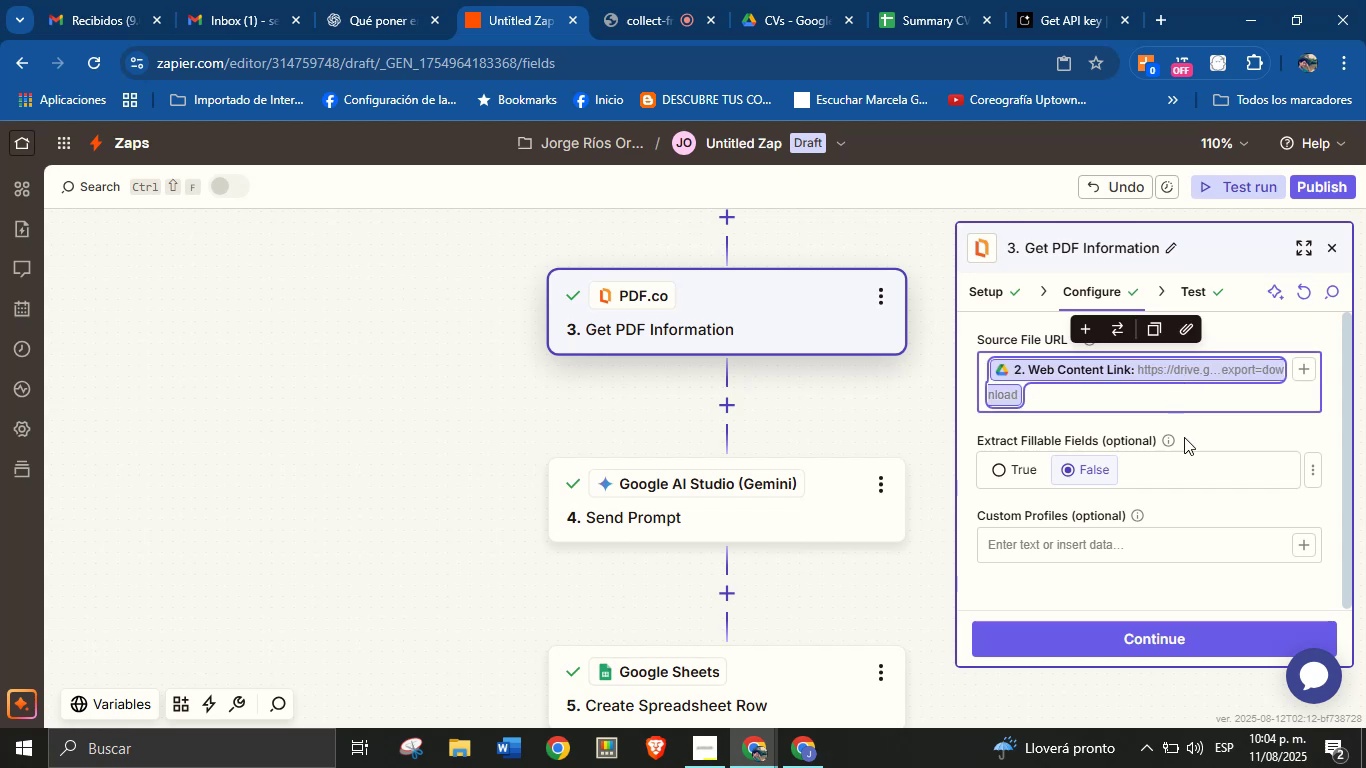 
left_click([1190, 422])
 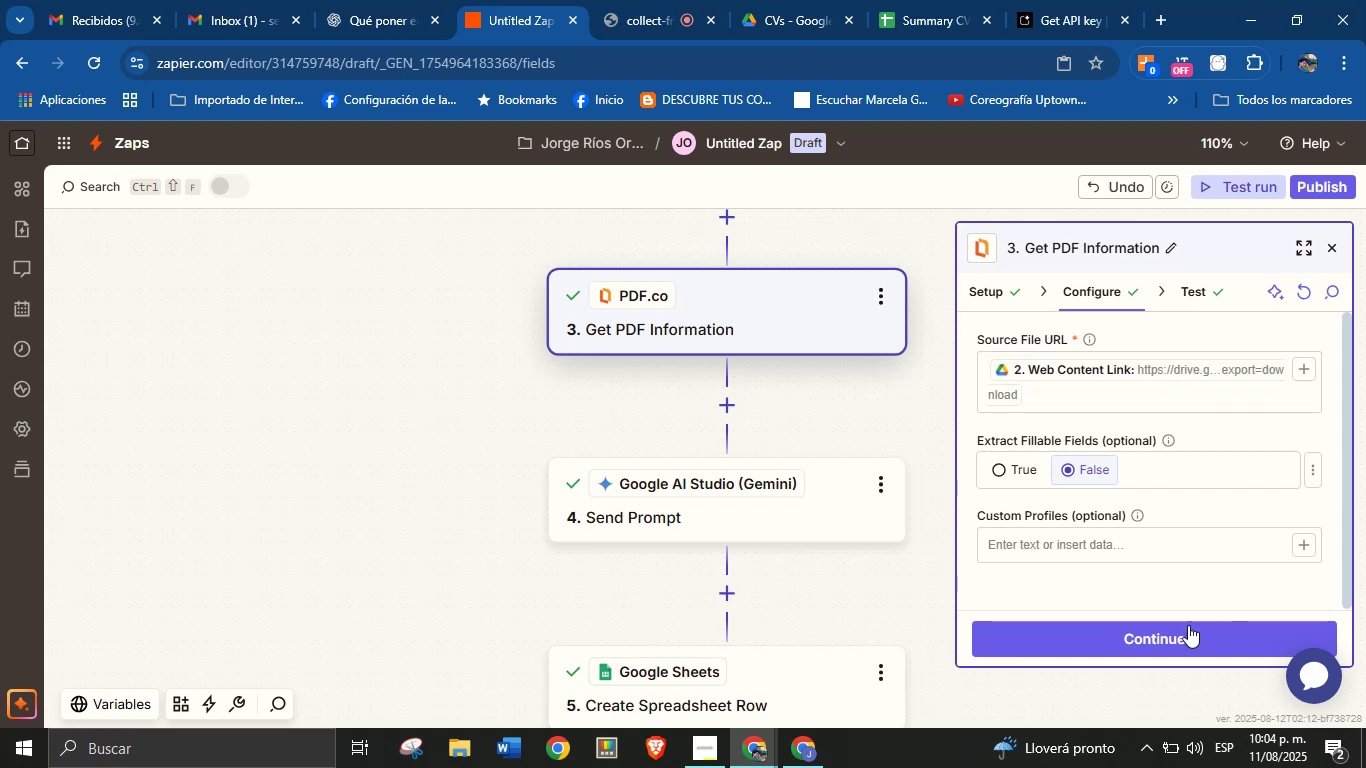 
left_click([1188, 625])
 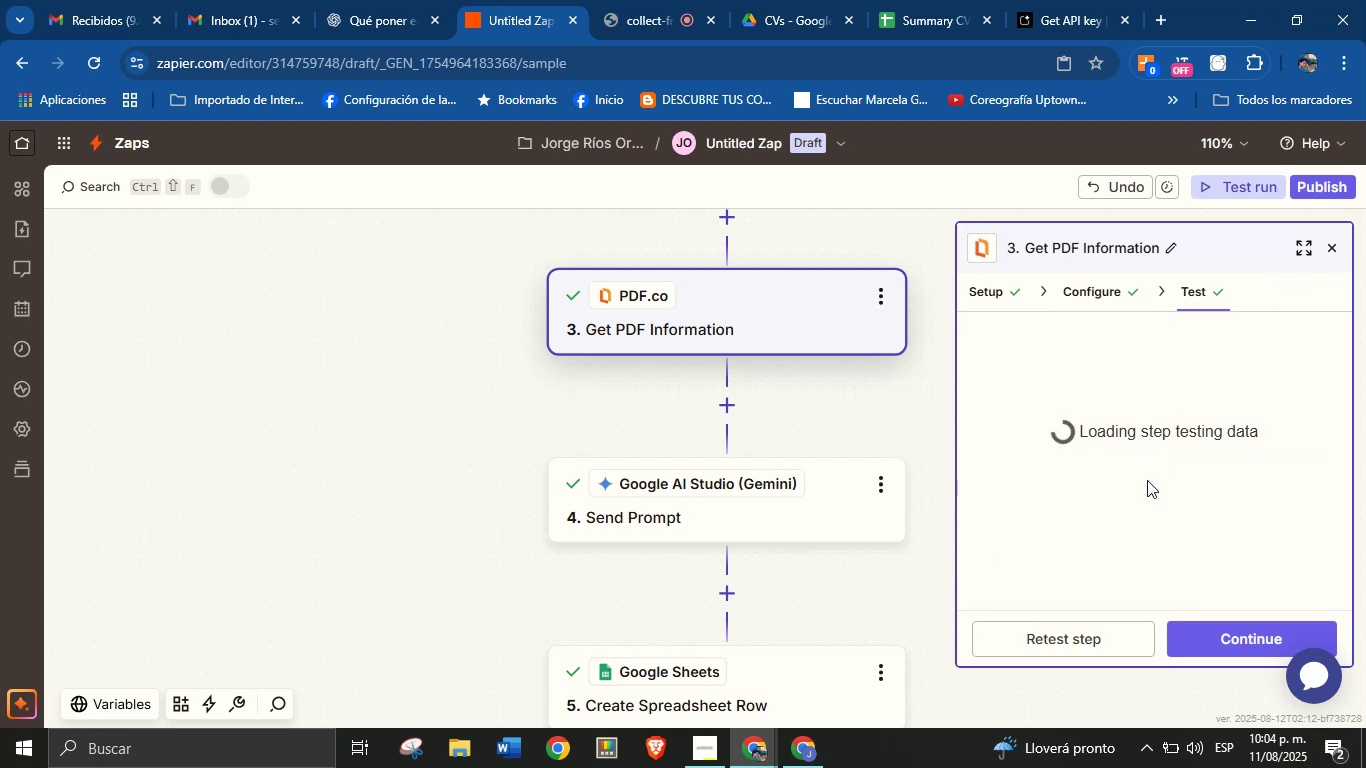 
scroll: coordinate [1135, 447], scroll_direction: down, amount: 2.0
 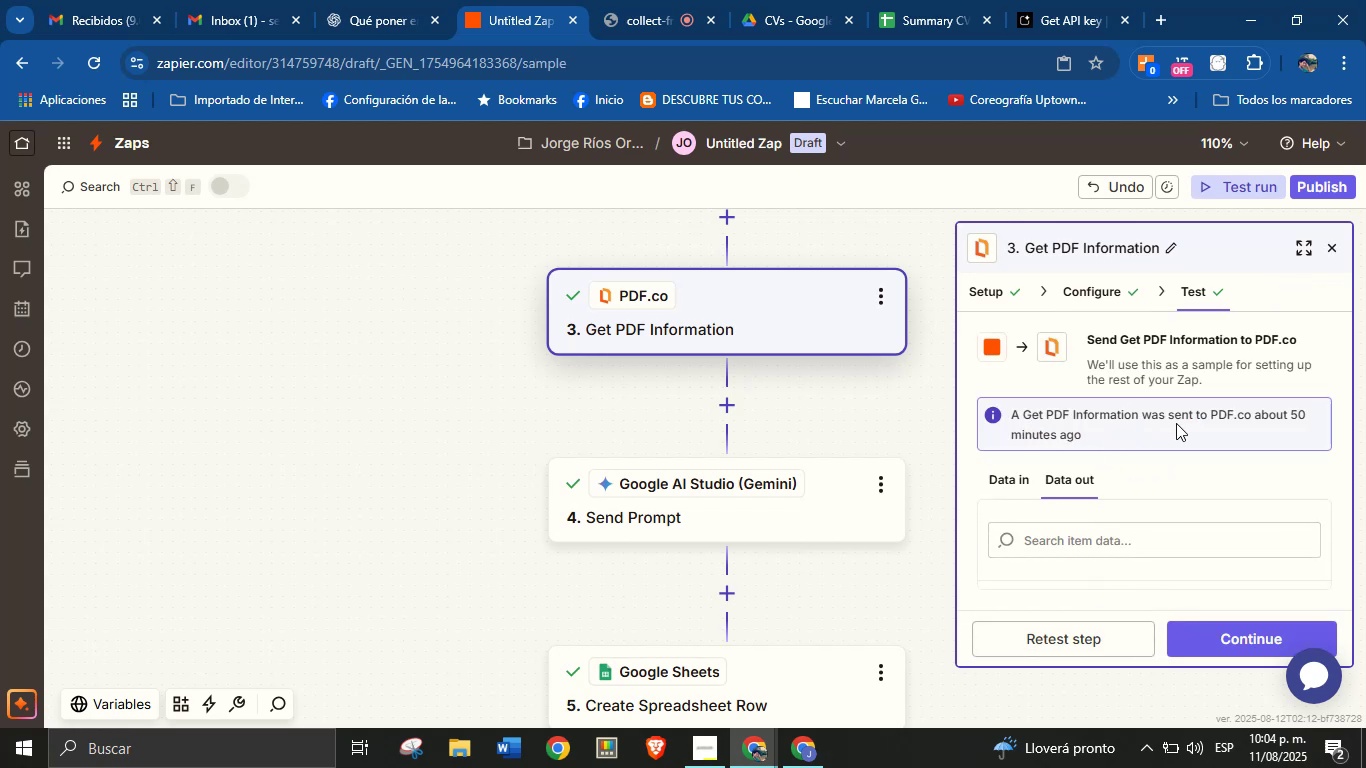 
left_click([1094, 629])
 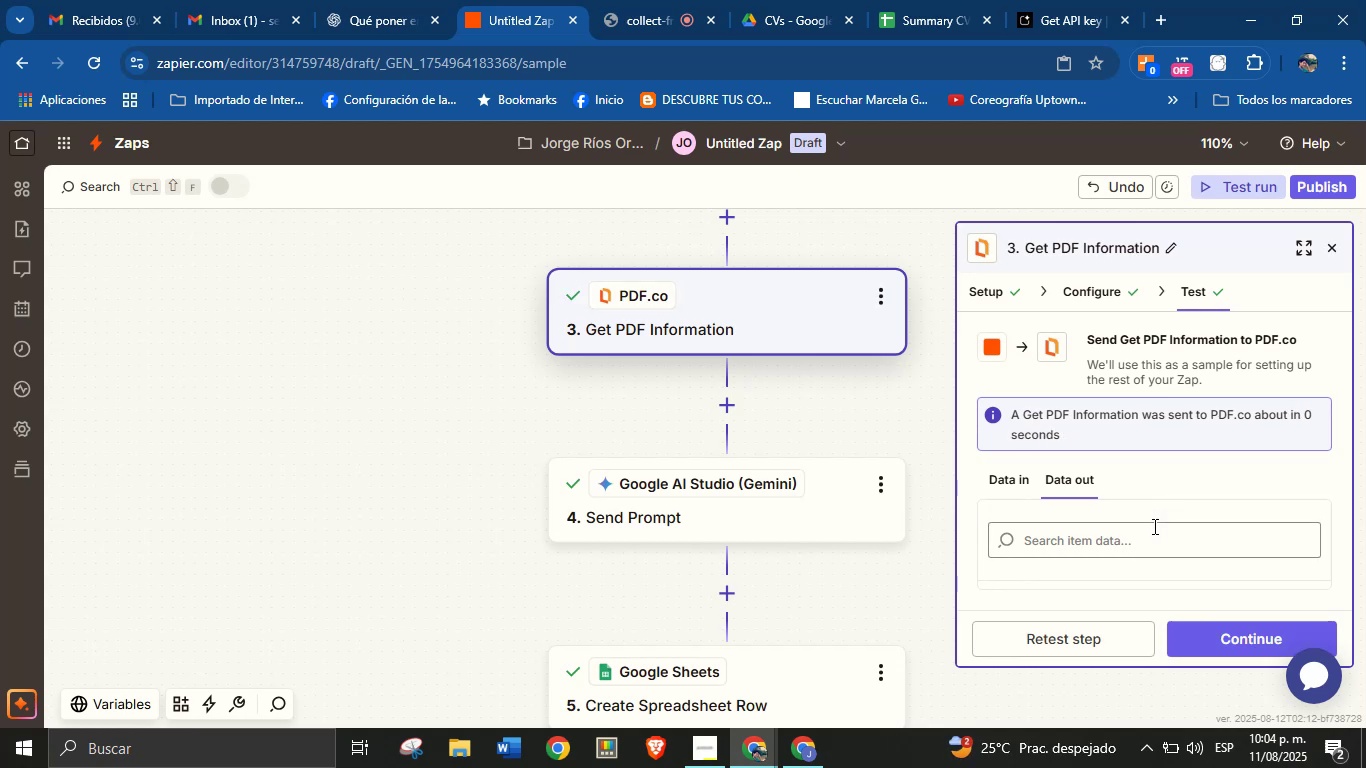 
wait(22.63)
 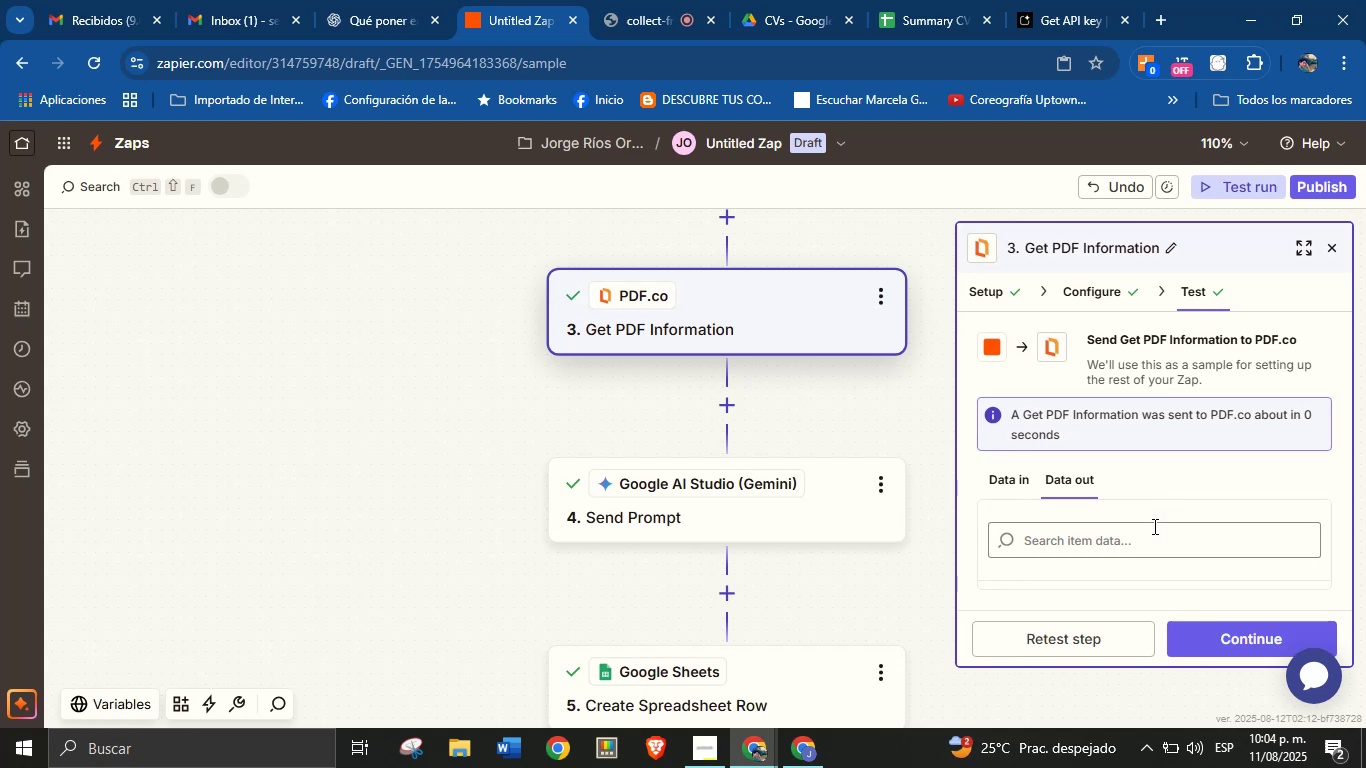 
scroll: coordinate [1156, 477], scroll_direction: down, amount: 1.0
 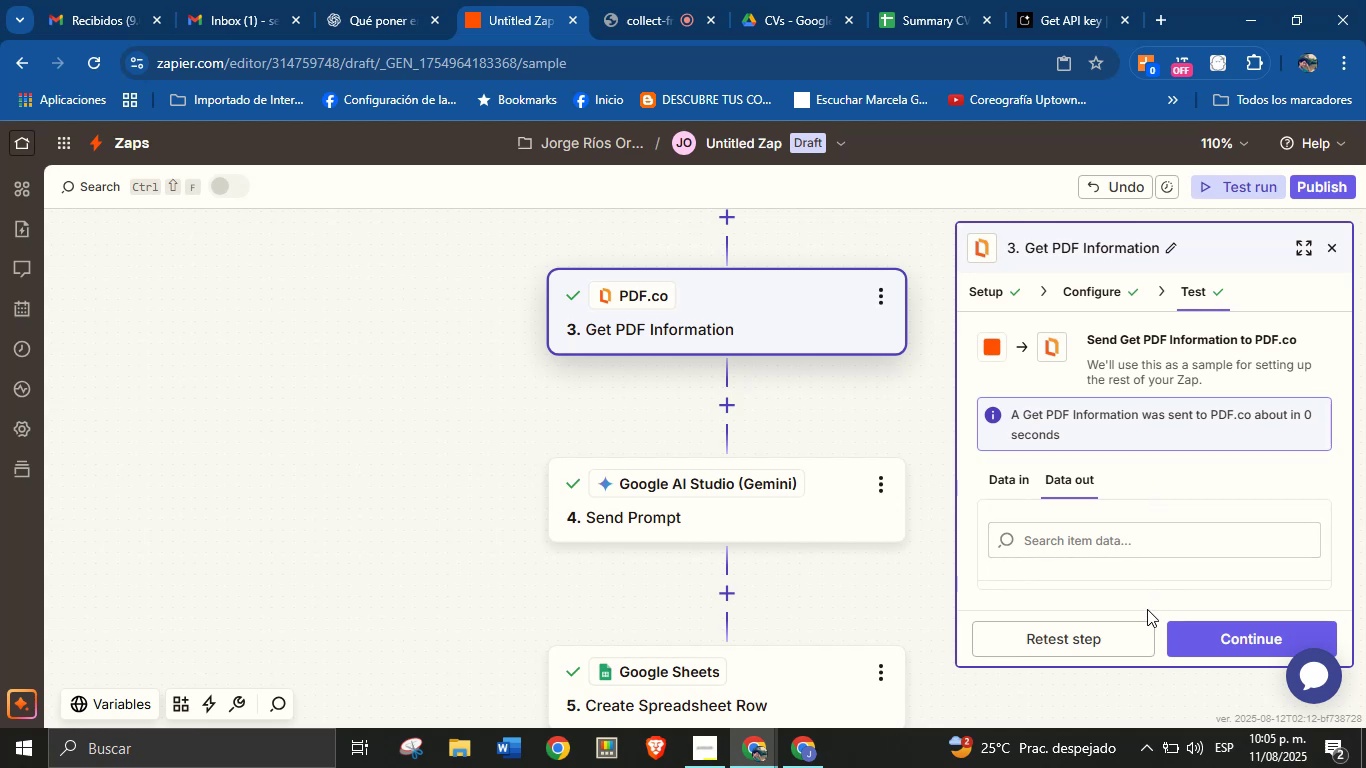 
double_click([1113, 572])
 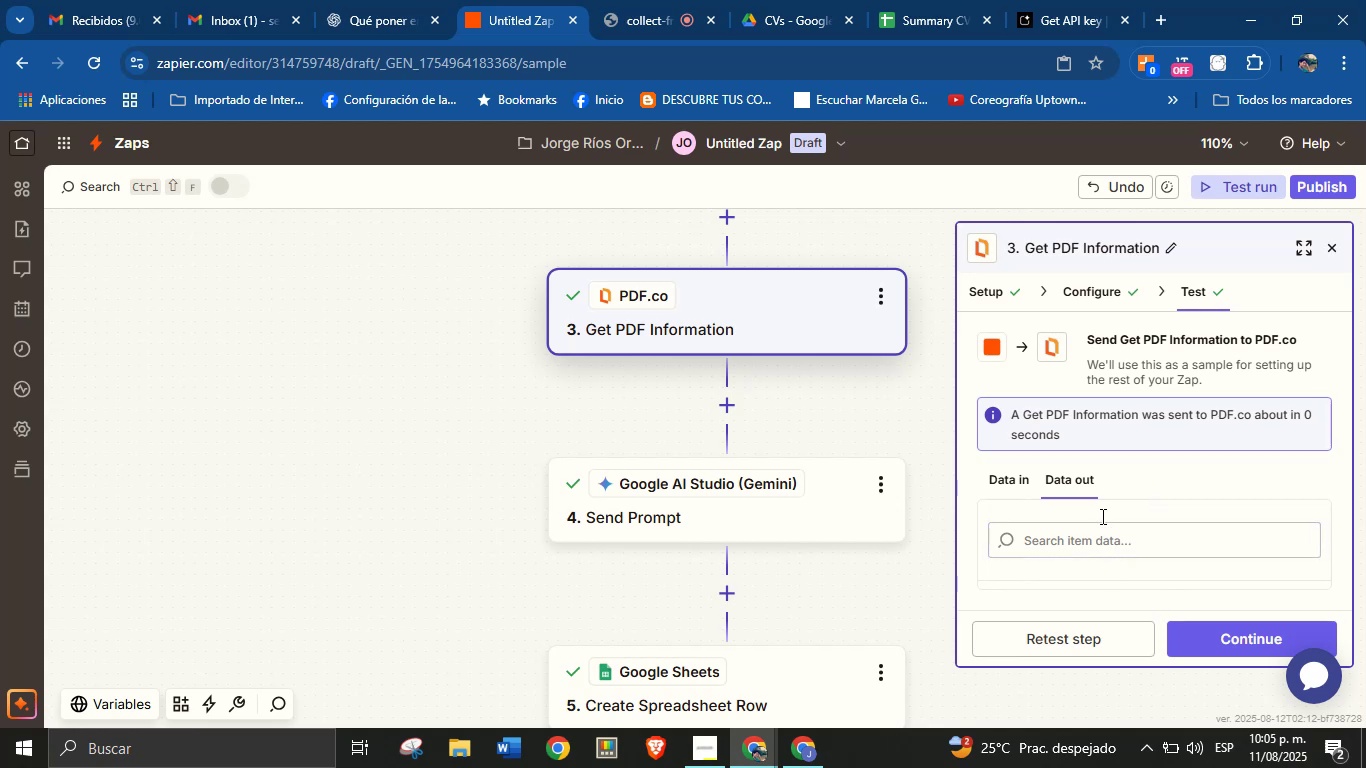 
scroll: coordinate [1118, 483], scroll_direction: down, amount: 5.0
 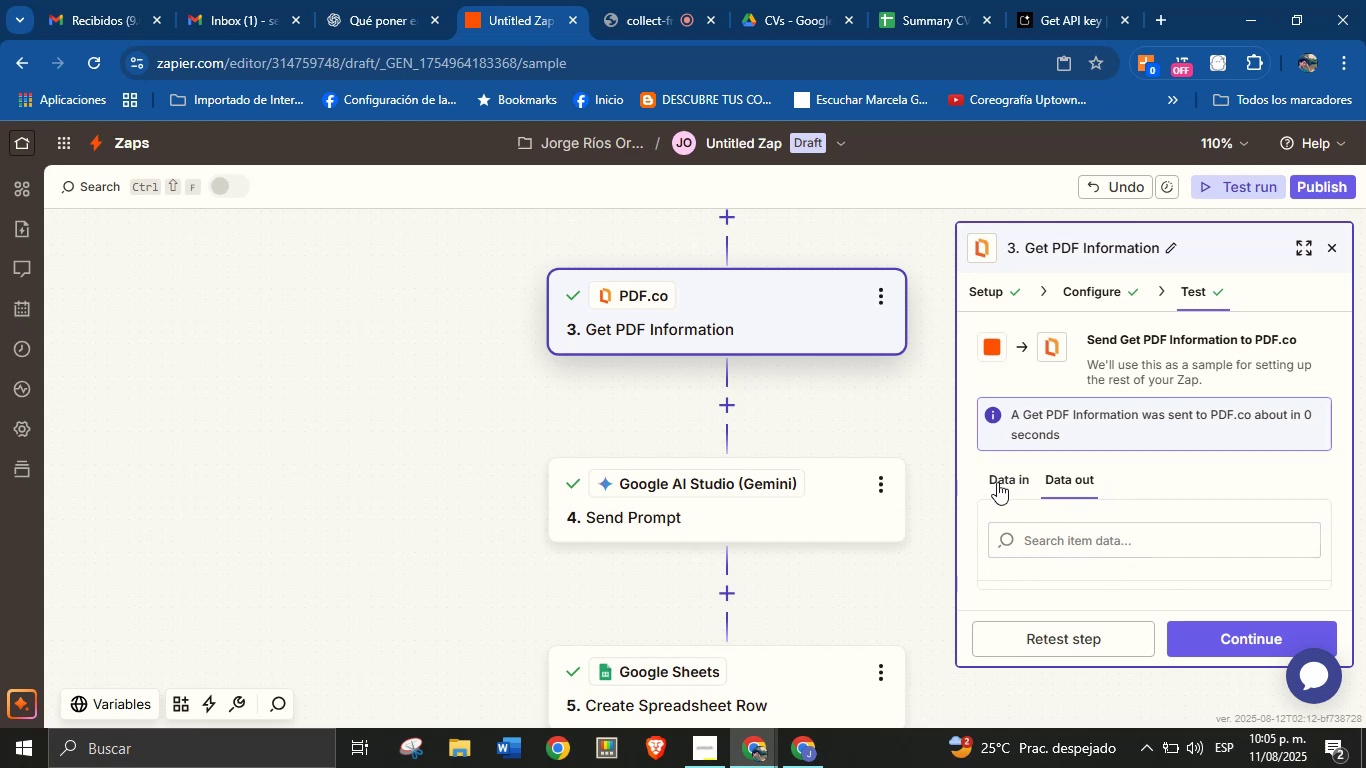 
left_click([1000, 480])
 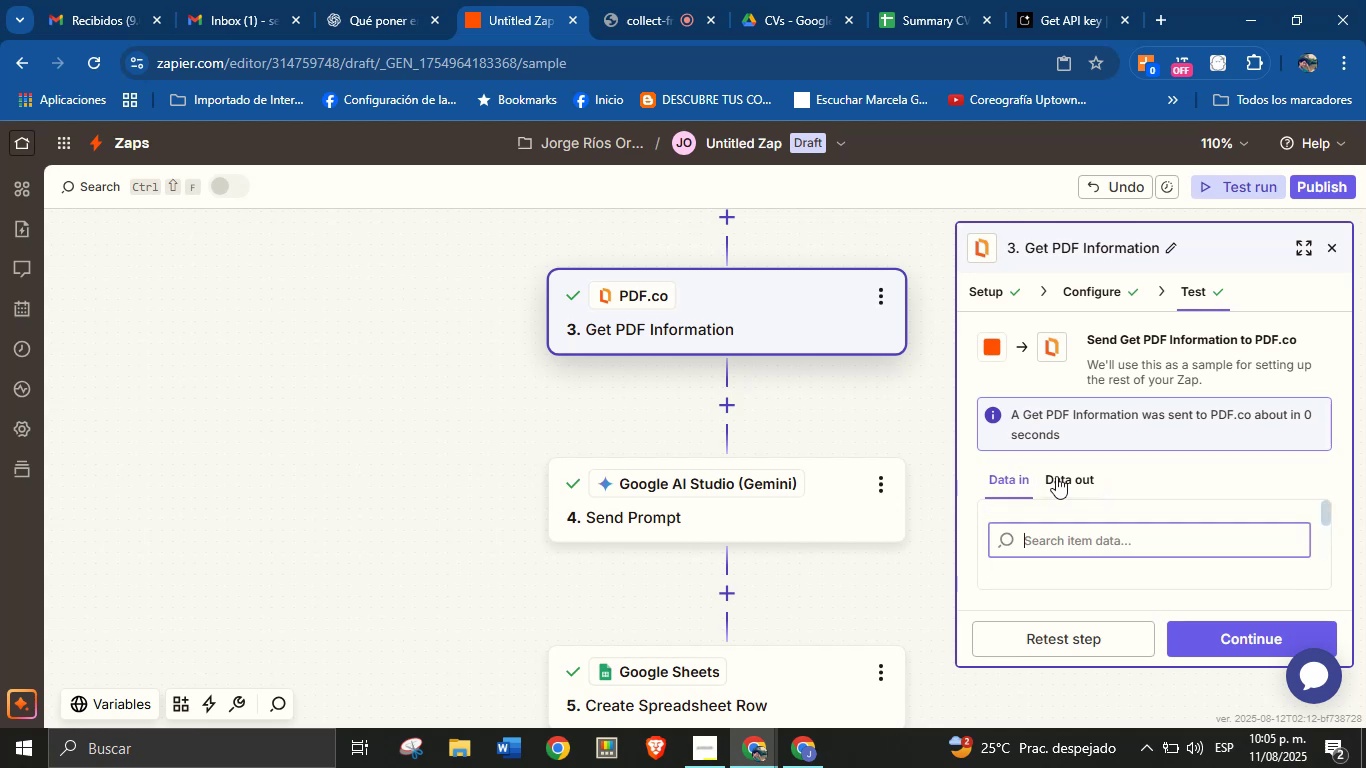 
scroll: coordinate [1138, 478], scroll_direction: down, amount: 2.0
 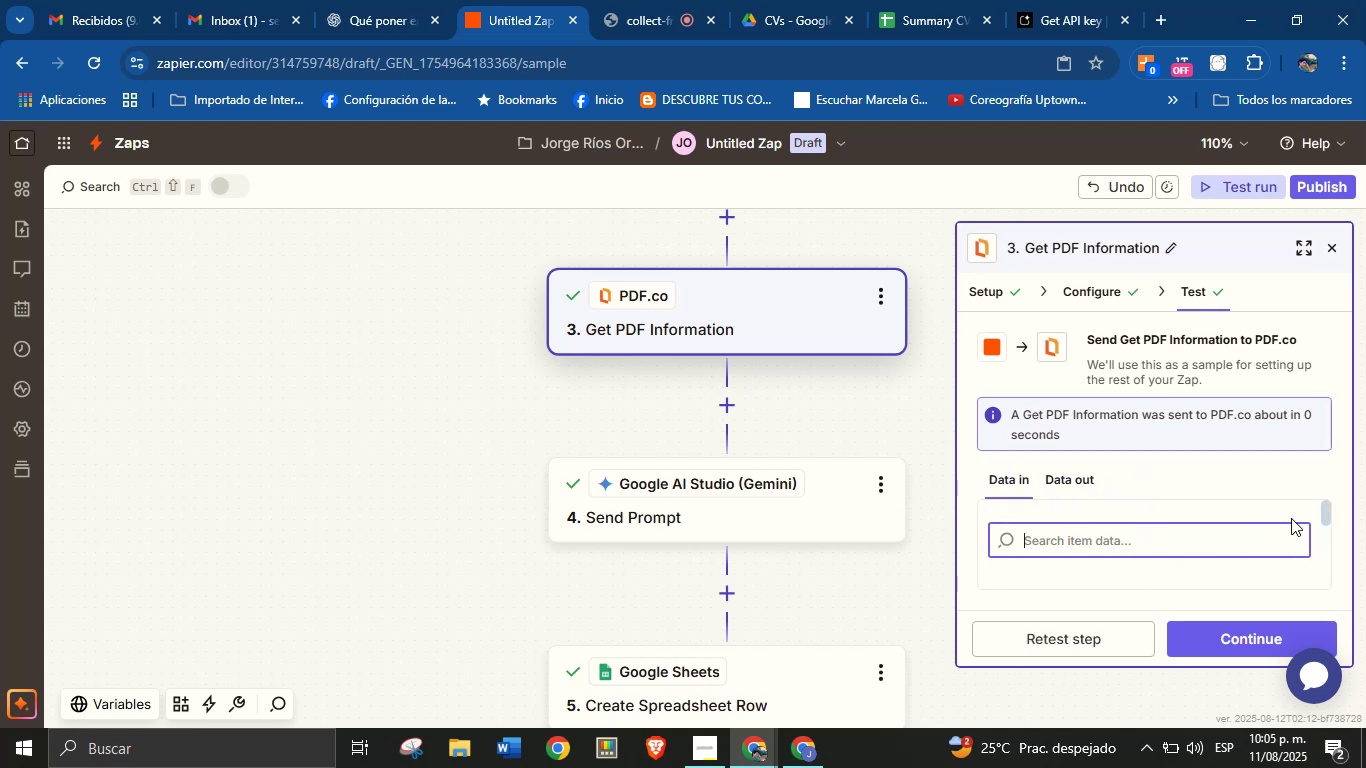 
left_click_drag(start_coordinate=[1323, 511], to_coordinate=[1323, 587])
 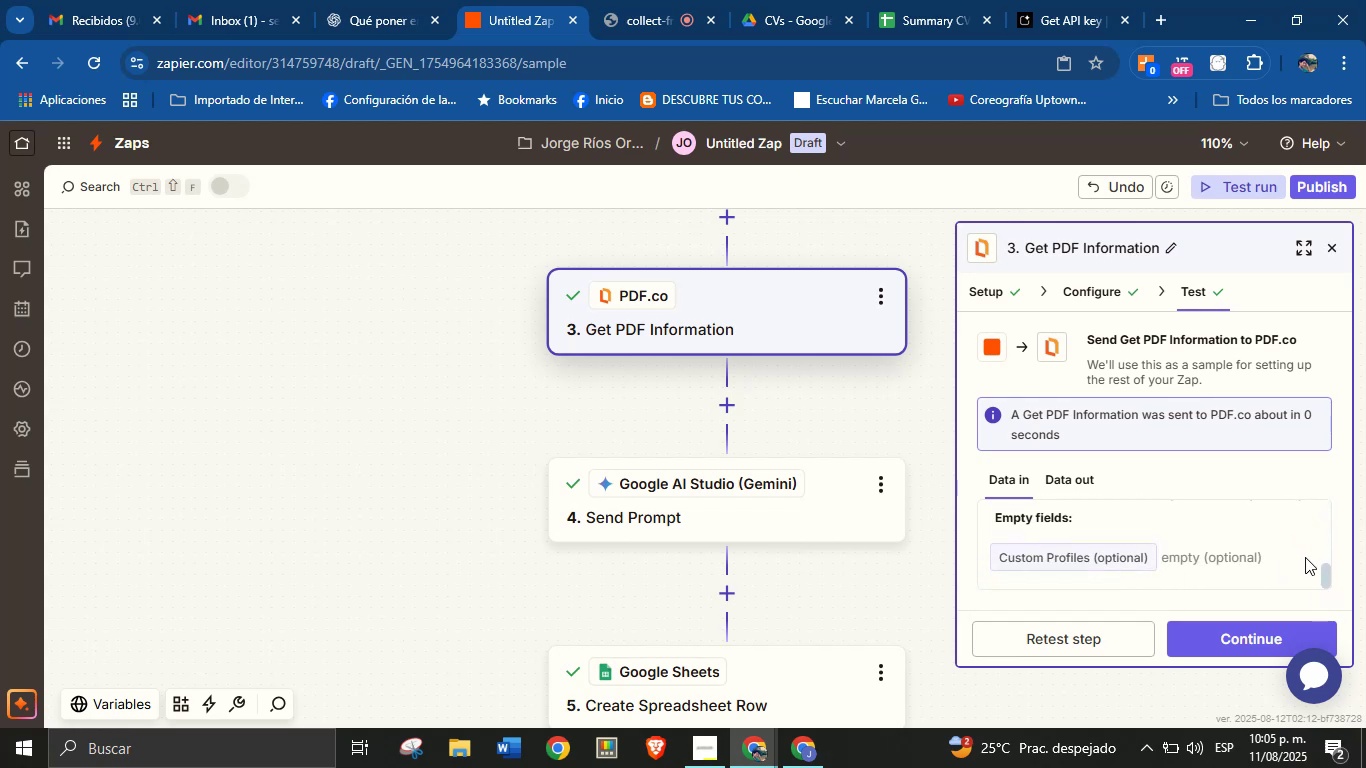 
left_click_drag(start_coordinate=[1323, 573], to_coordinate=[1323, 544])
 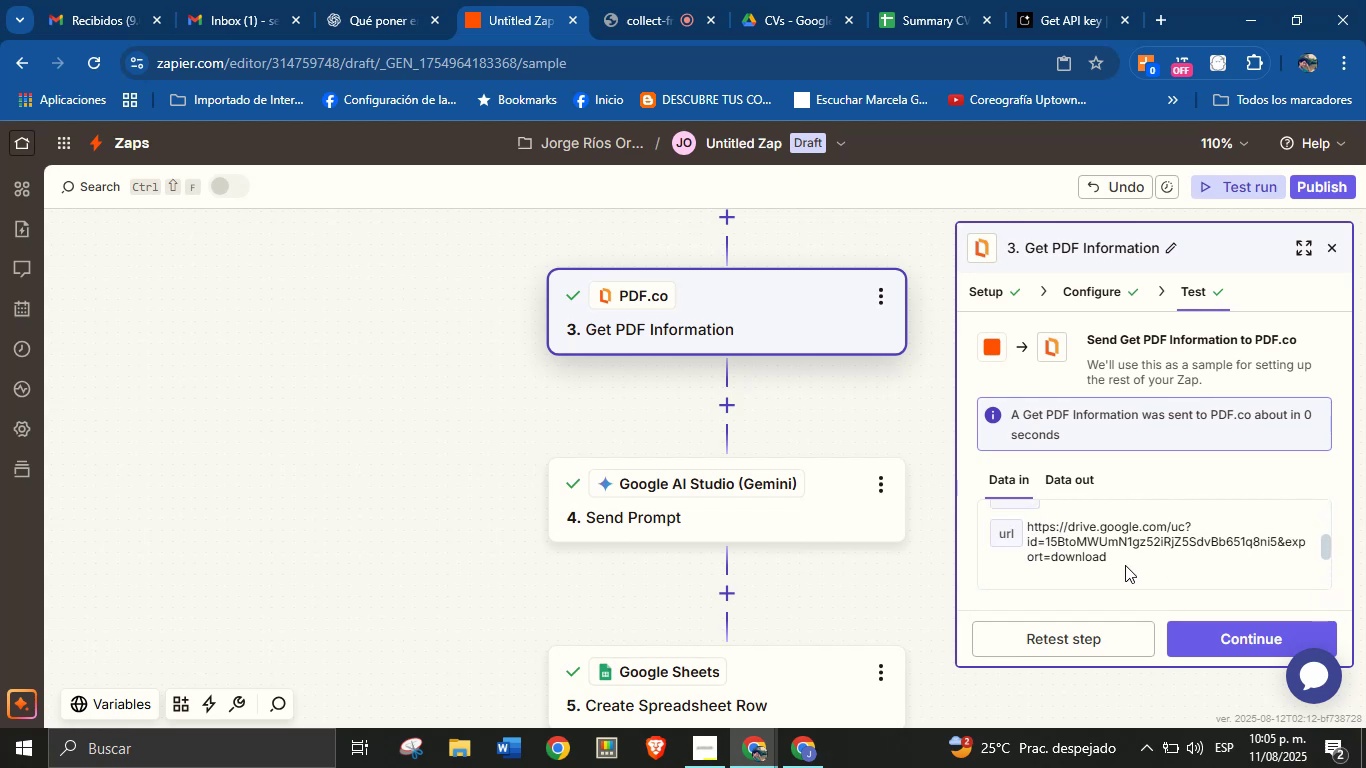 
left_click_drag(start_coordinate=[1121, 562], to_coordinate=[1030, 531])
 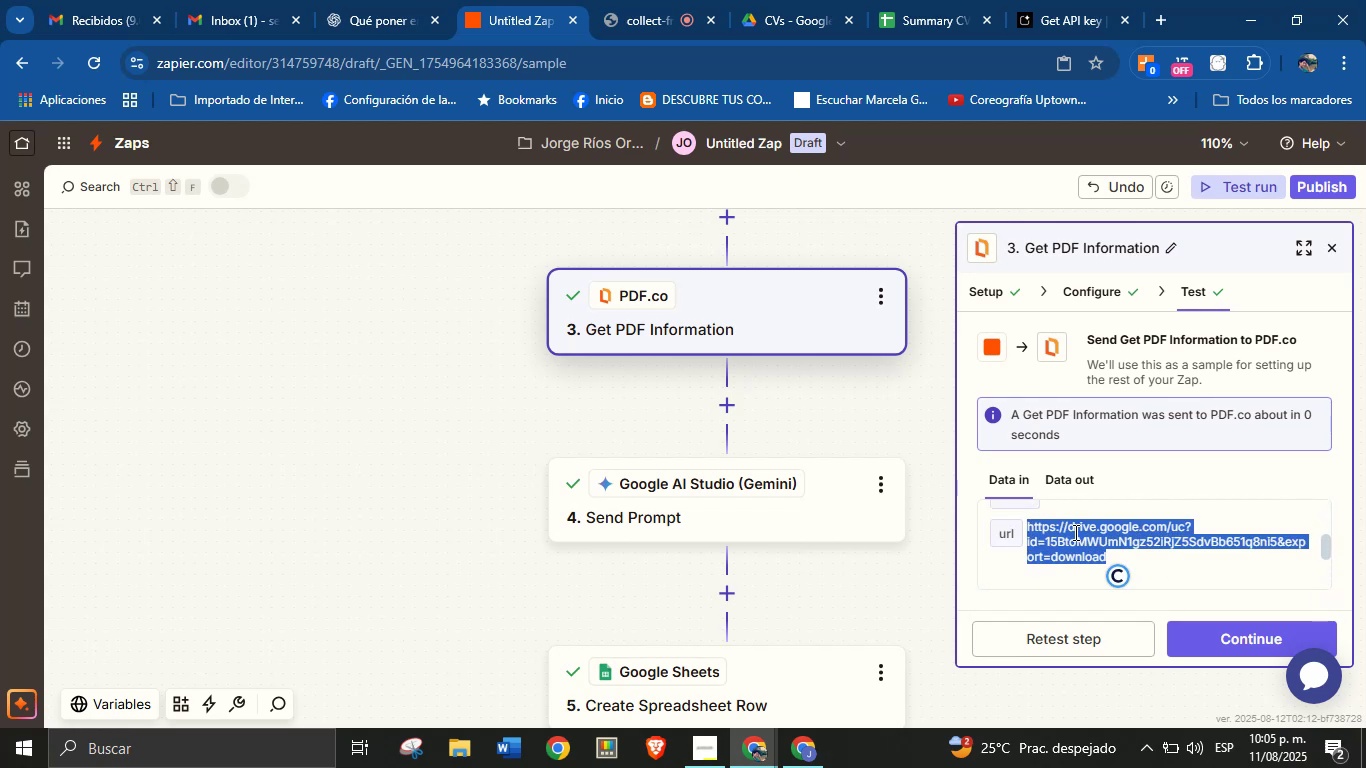 
left_click_drag(start_coordinate=[1083, 539], to_coordinate=[1176, 0])
 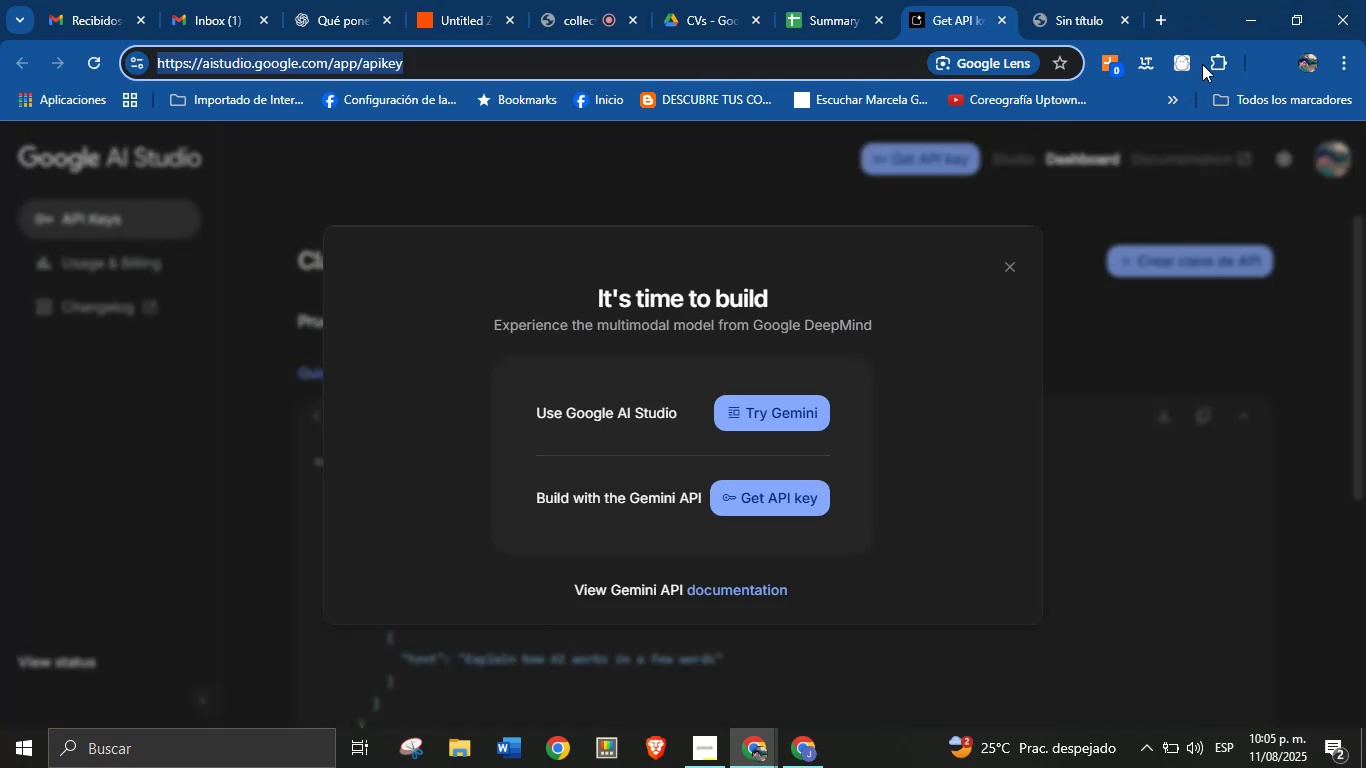 
left_click([1275, 59])
 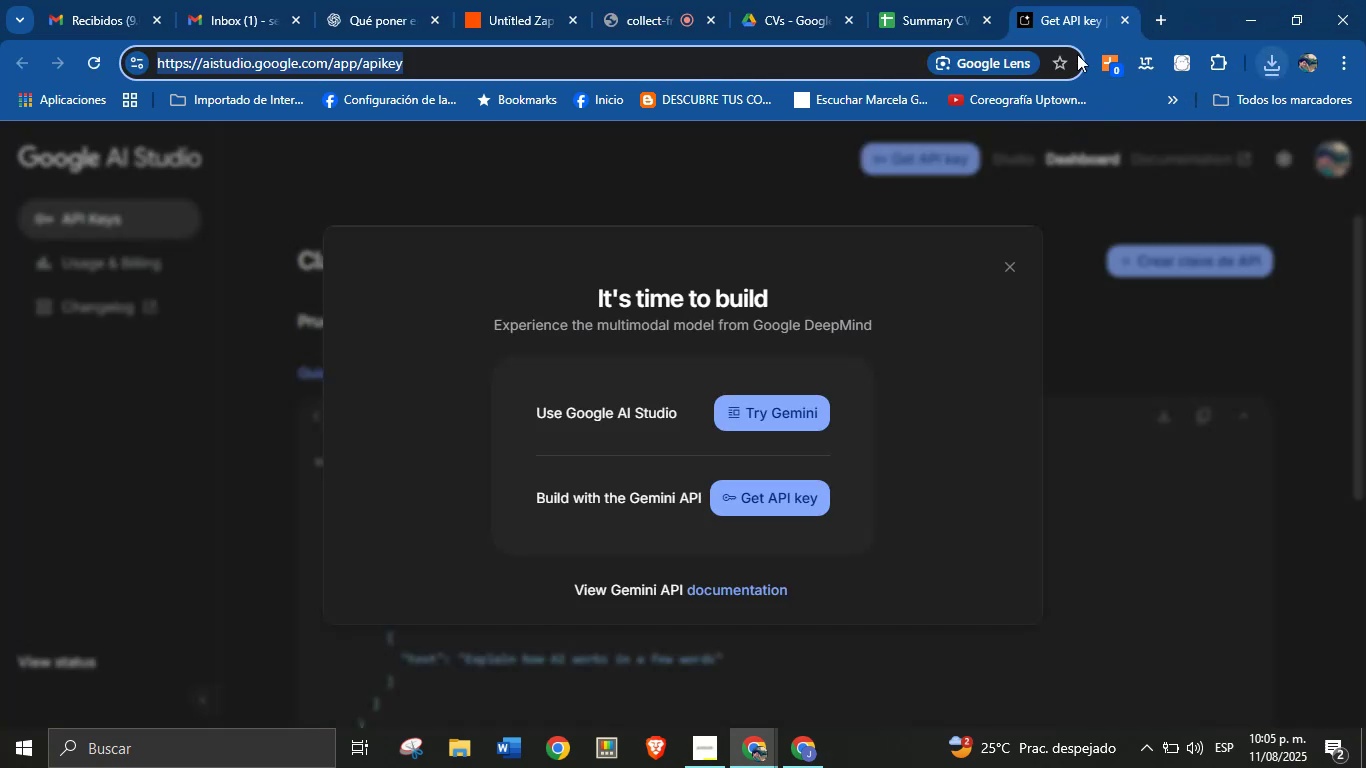 
left_click([1121, 19])
 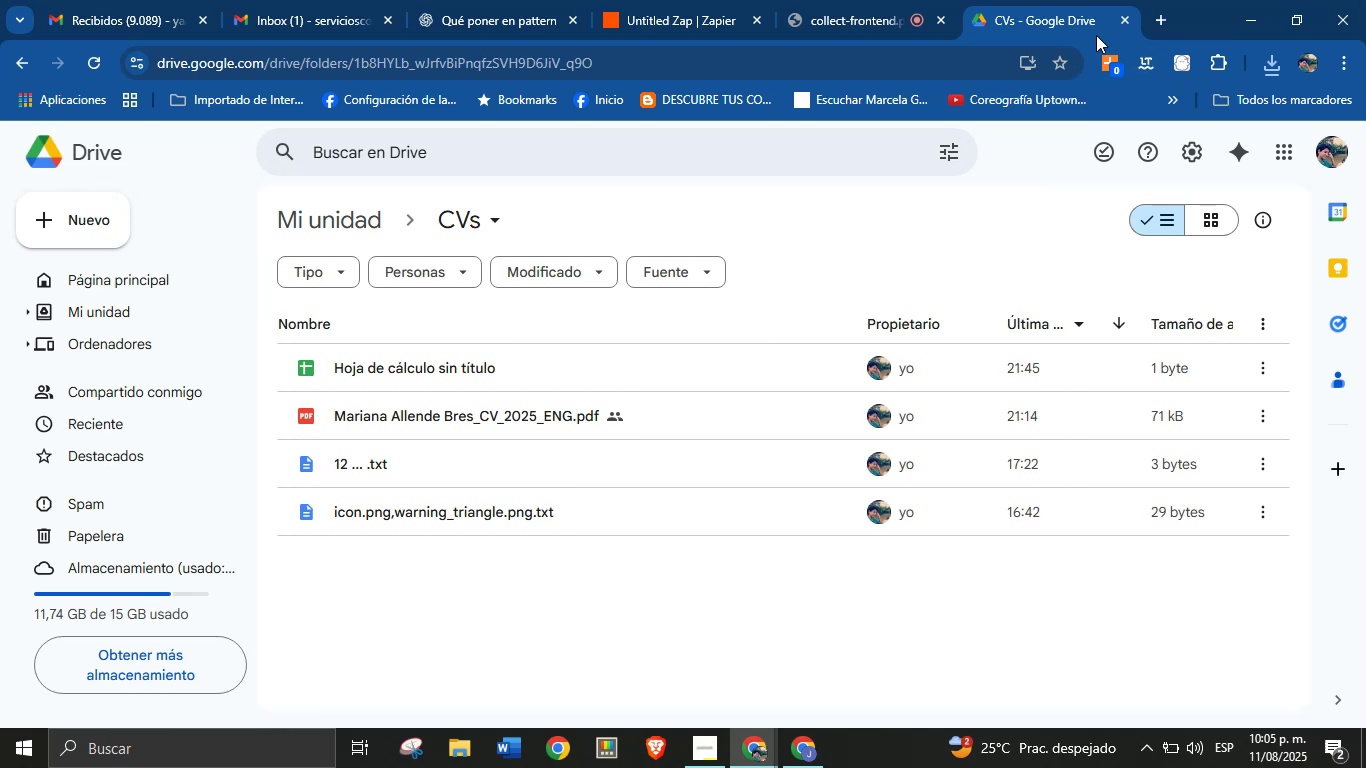 
left_click([1262, 63])
 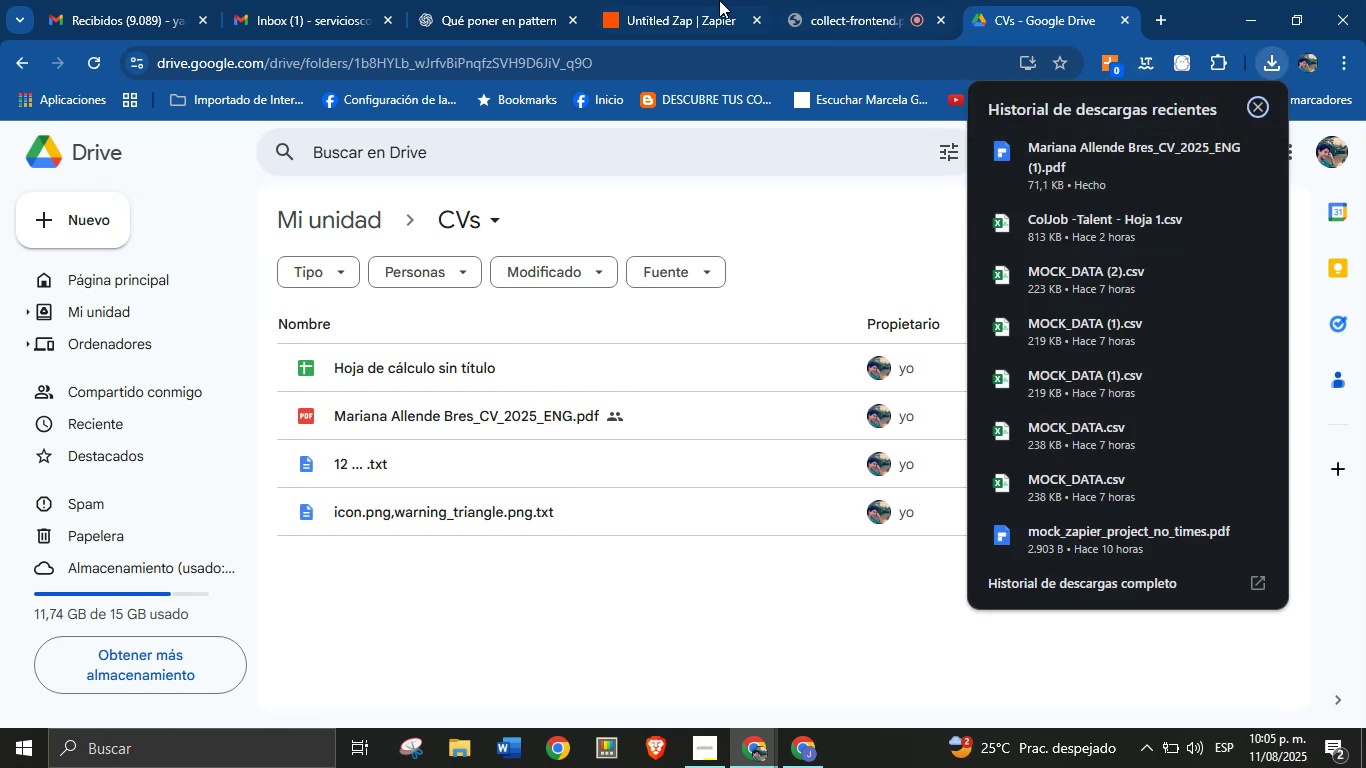 
left_click([539, 0])
 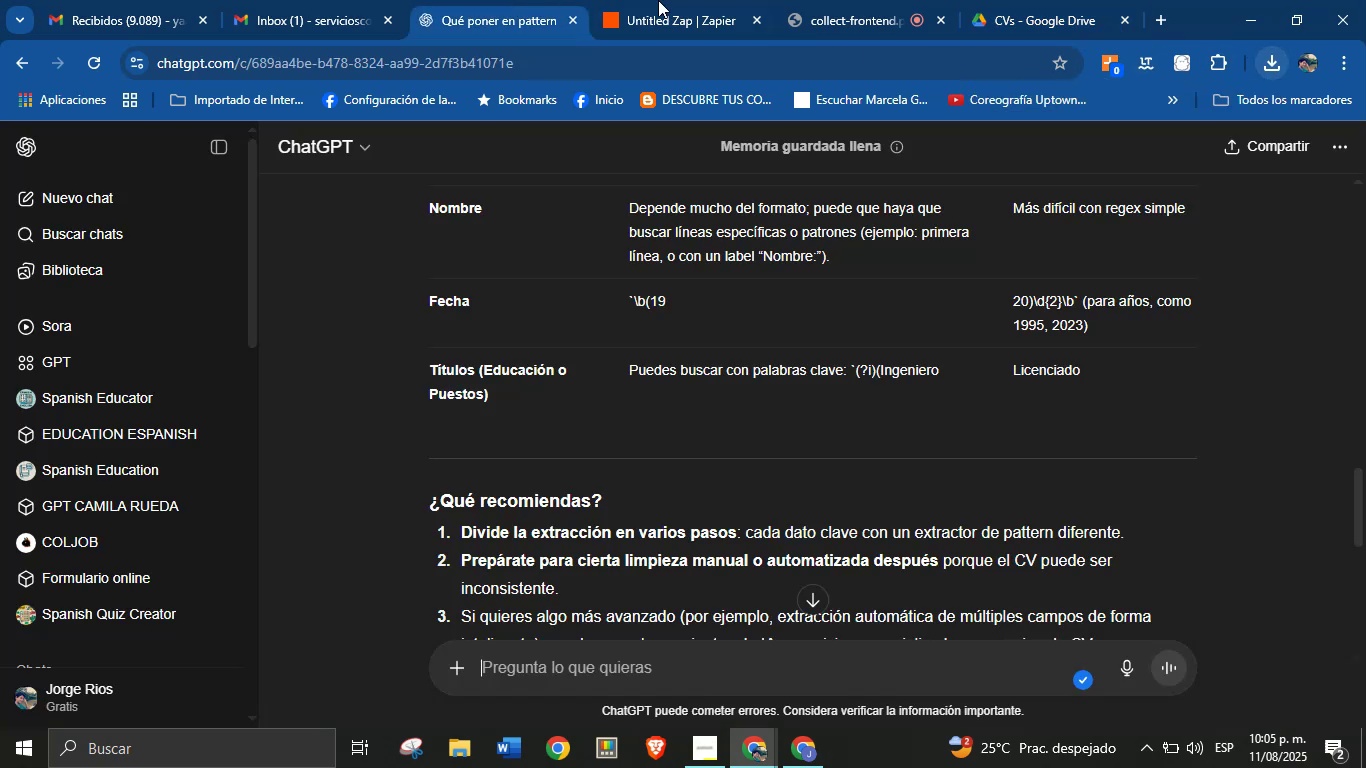 
left_click([658, 0])
 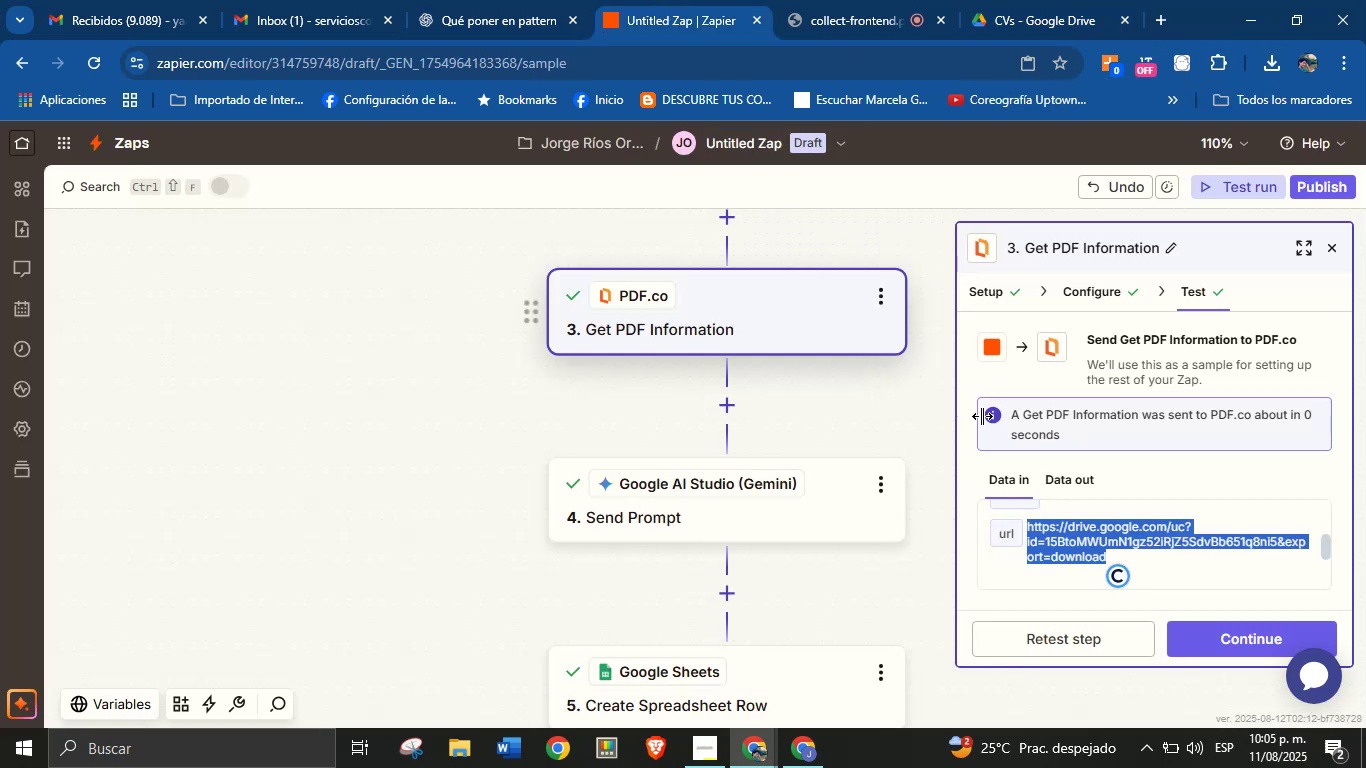 
left_click([1156, 529])
 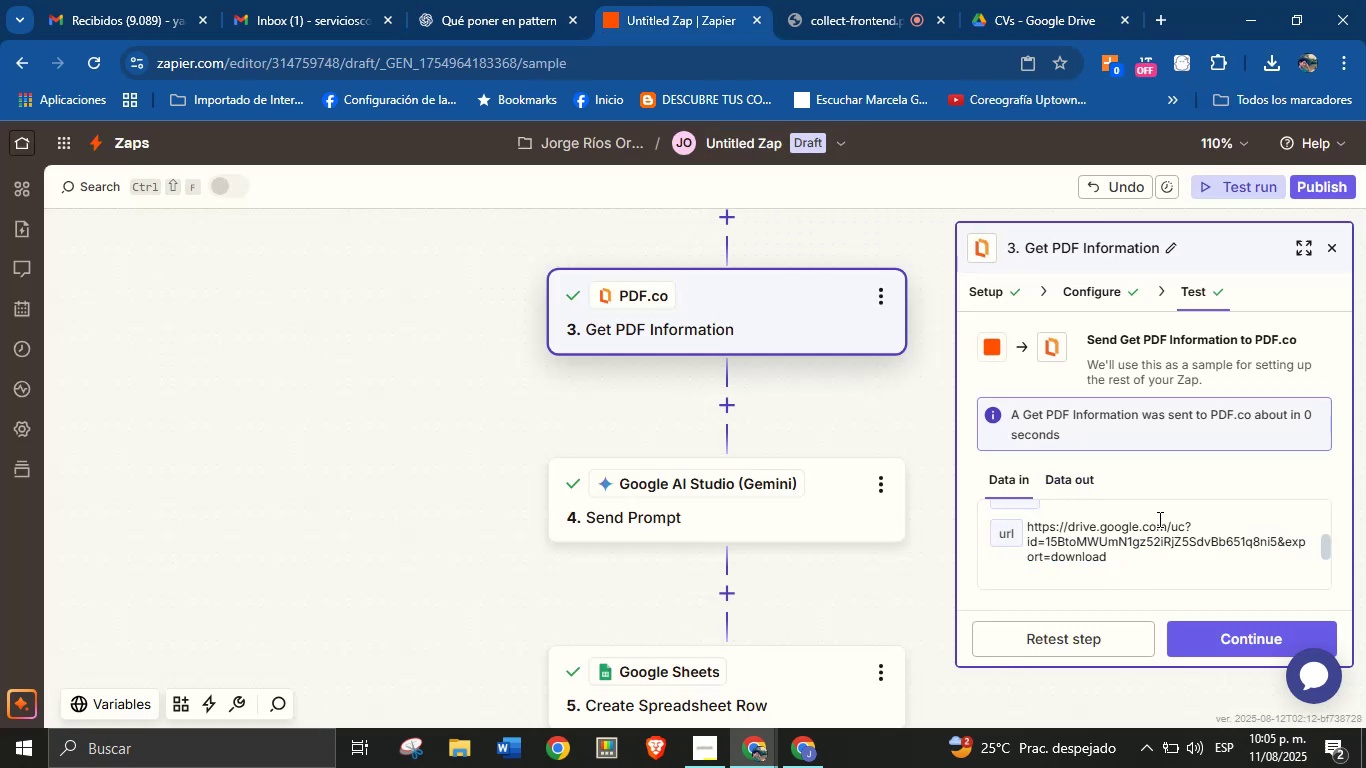 
scroll: coordinate [1164, 510], scroll_direction: down, amount: 1.0
 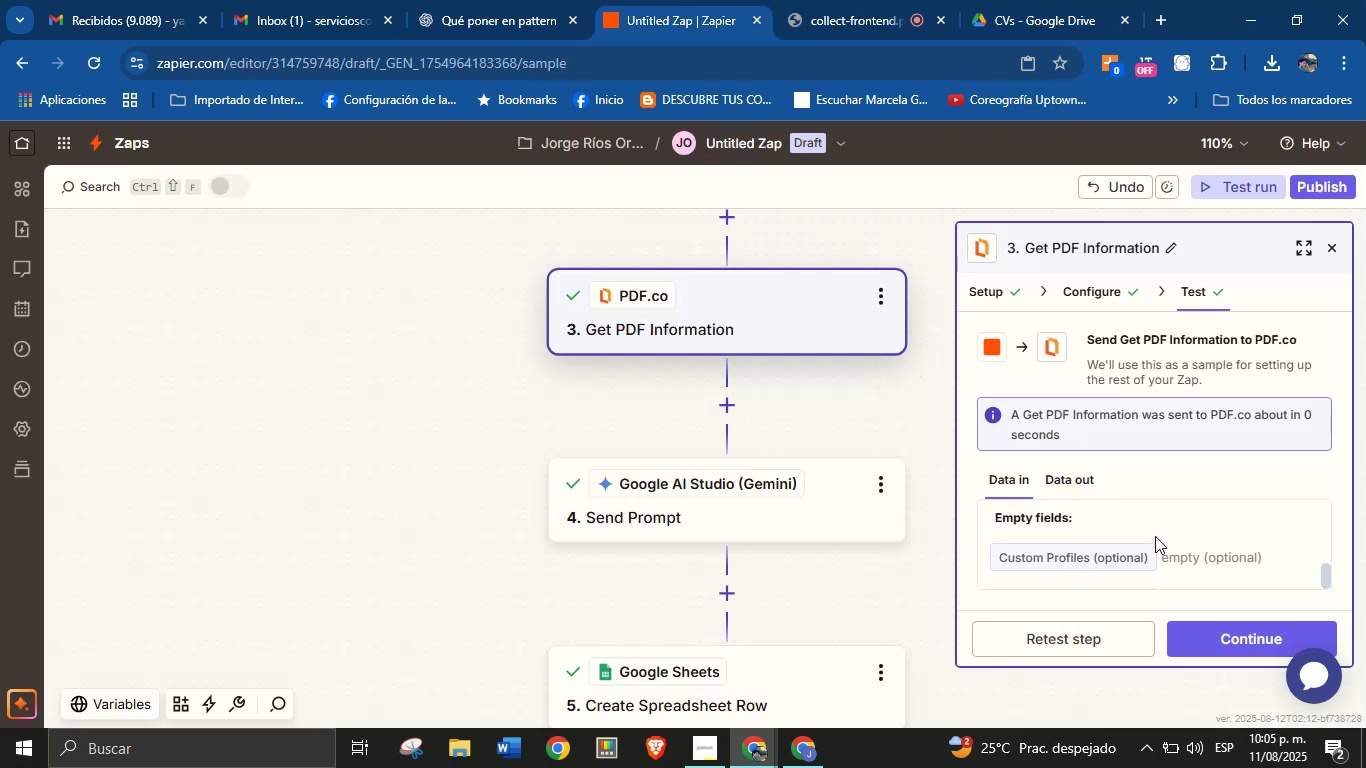 
scroll: coordinate [1144, 543], scroll_direction: up, amount: 2.0
 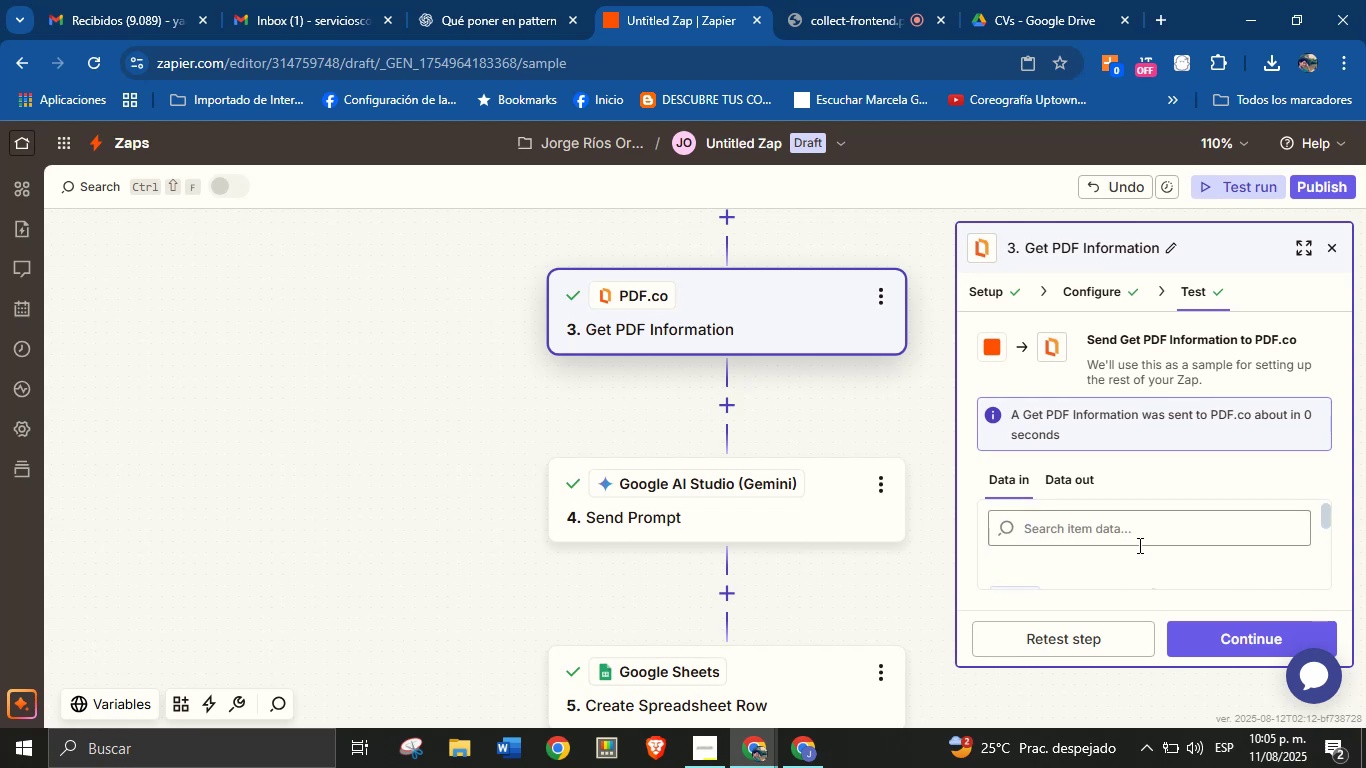 
scroll: coordinate [1111, 519], scroll_direction: none, amount: 0.0
 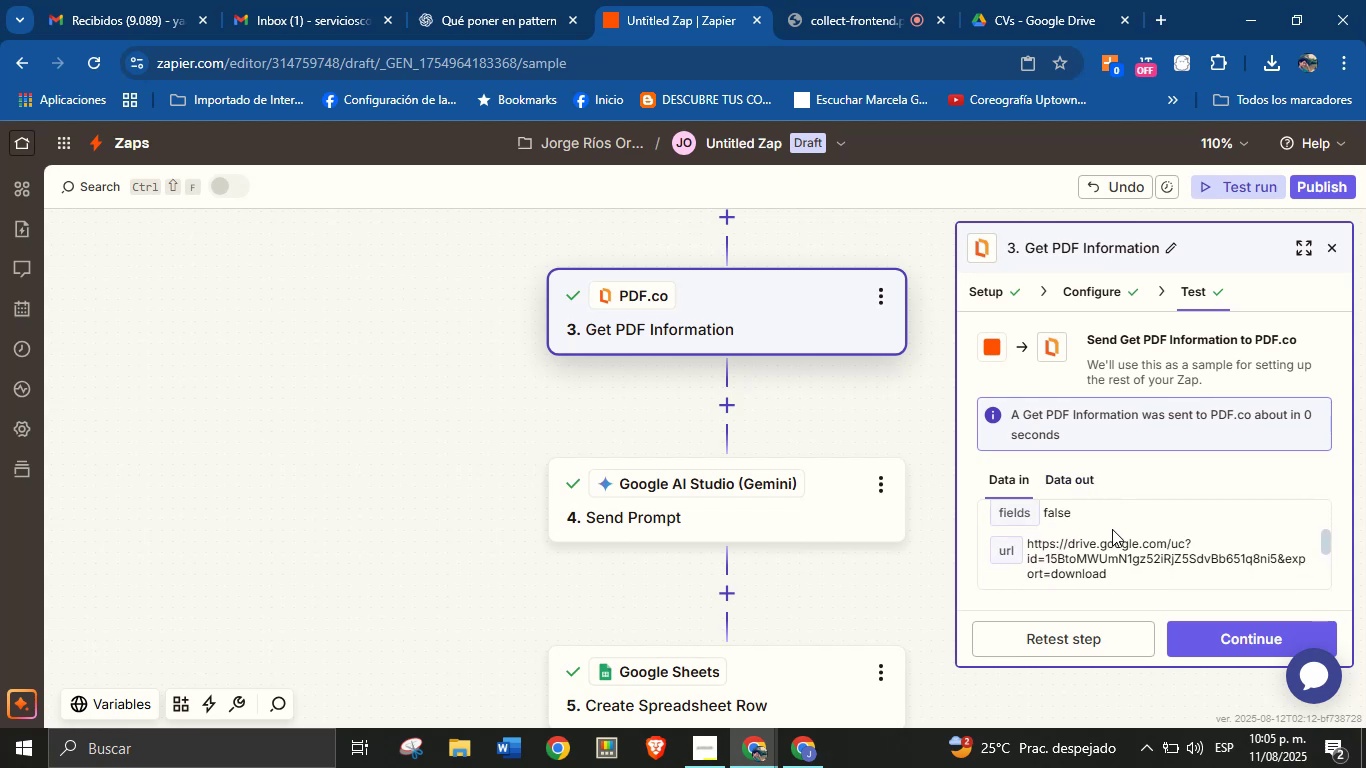 
scroll: coordinate [1110, 539], scroll_direction: up, amount: 4.0
 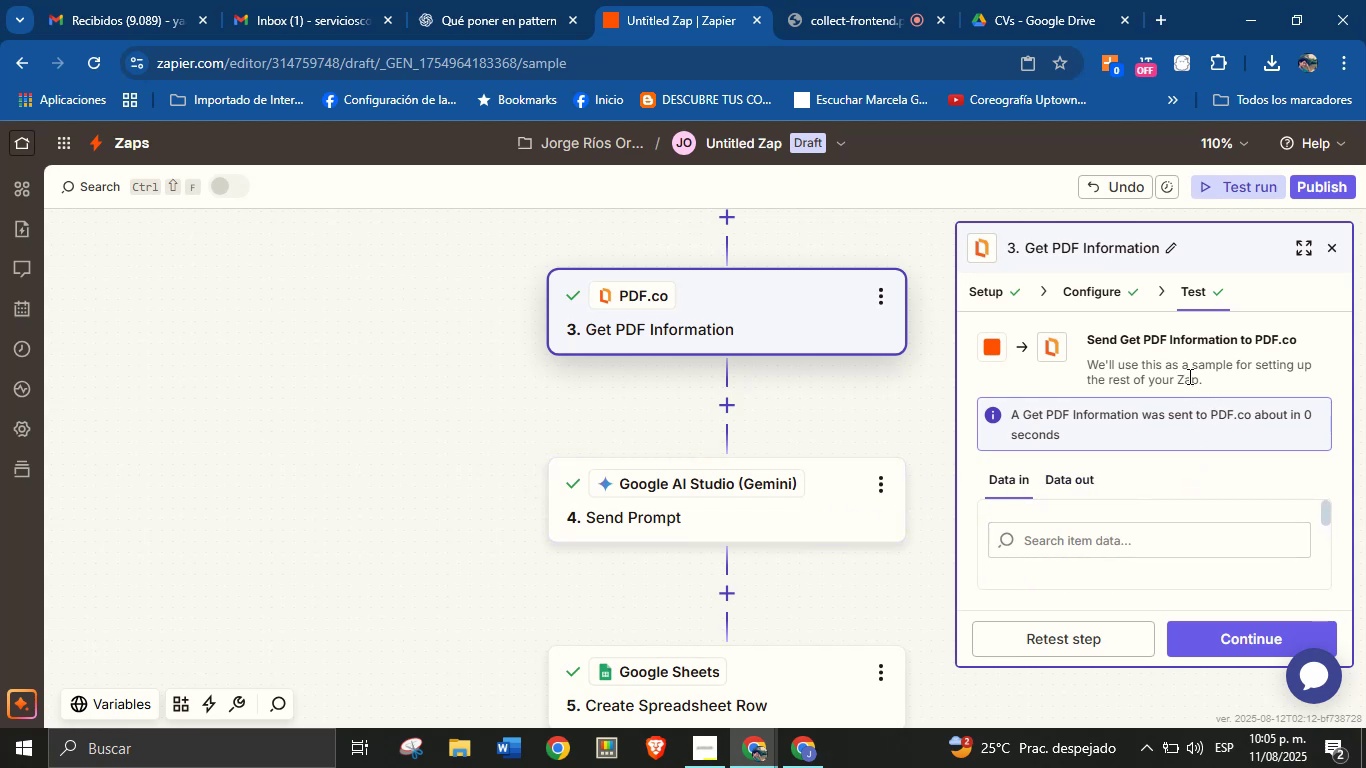 
scroll: coordinate [1205, 587], scroll_direction: down, amount: 3.0
 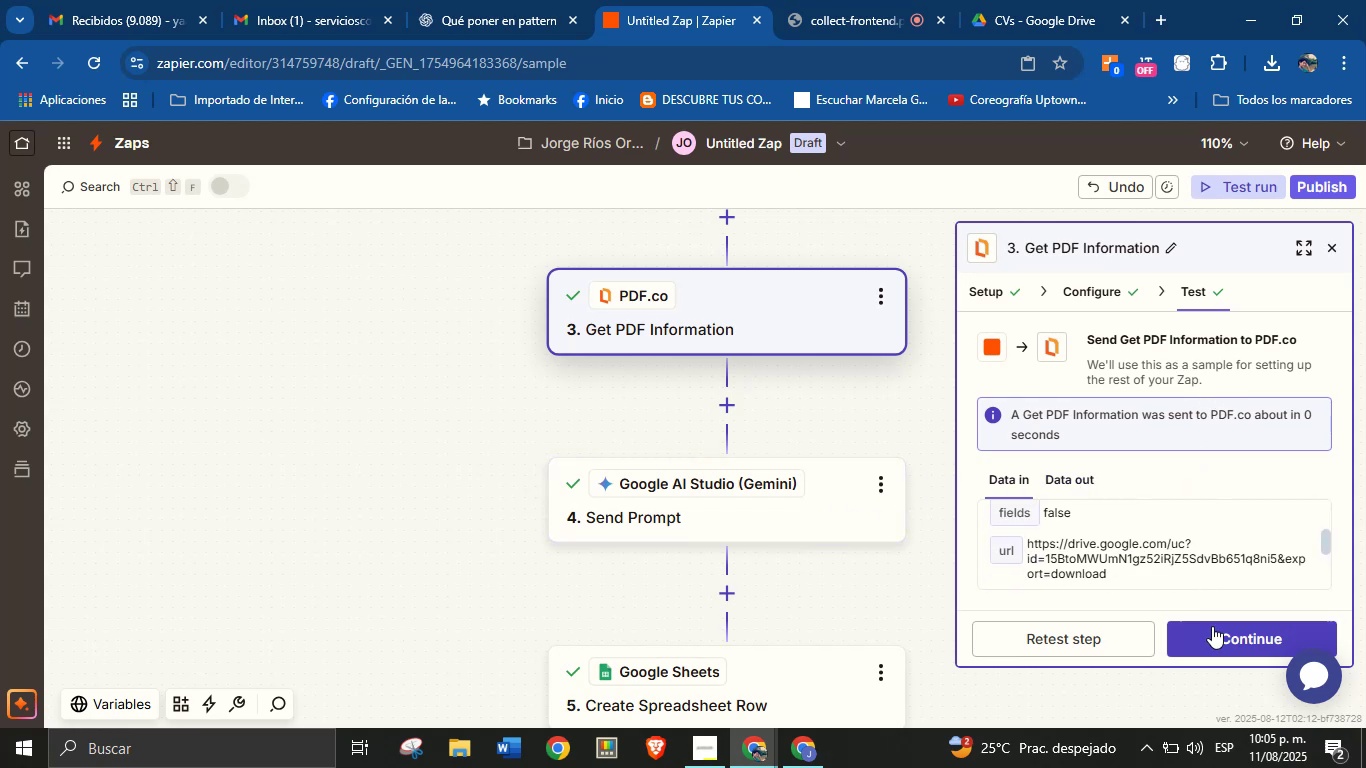 
left_click([1212, 626])
 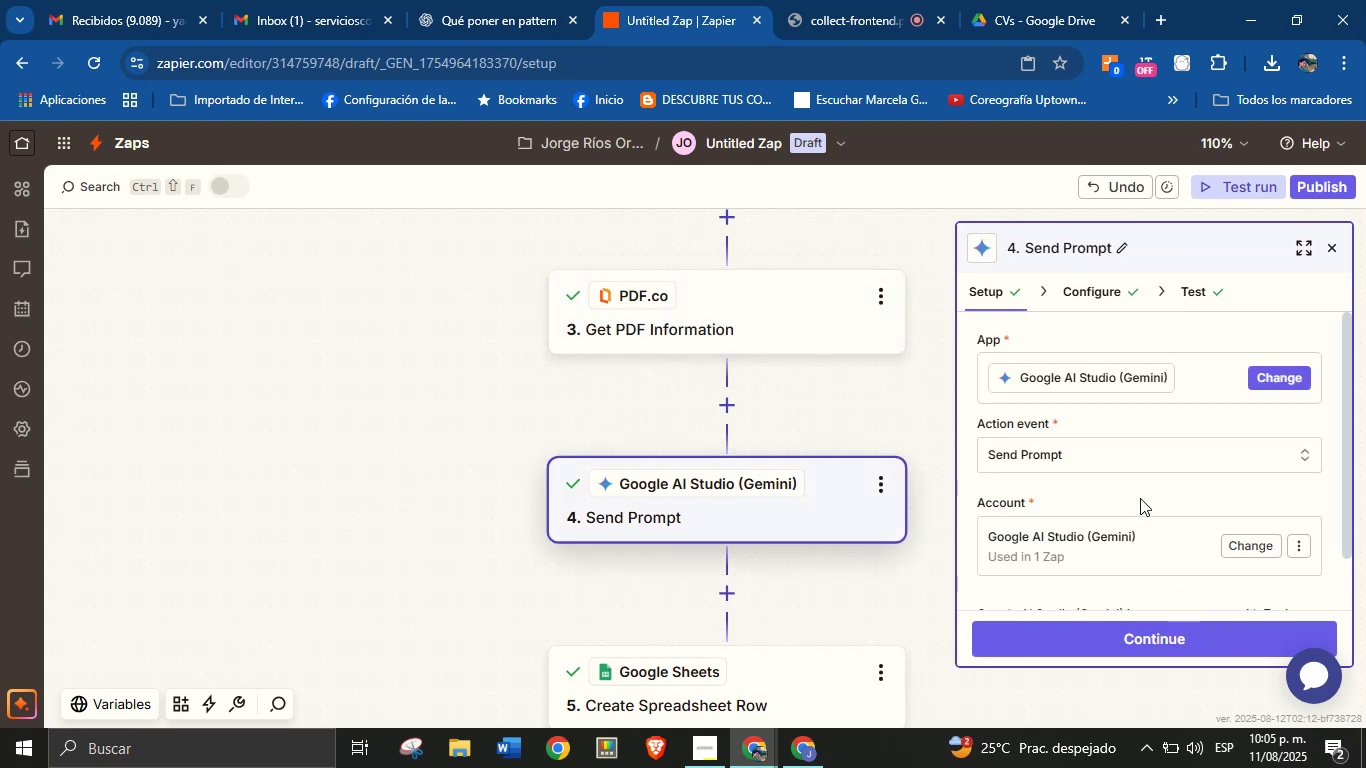 
scroll: coordinate [1113, 485], scroll_direction: none, amount: 0.0
 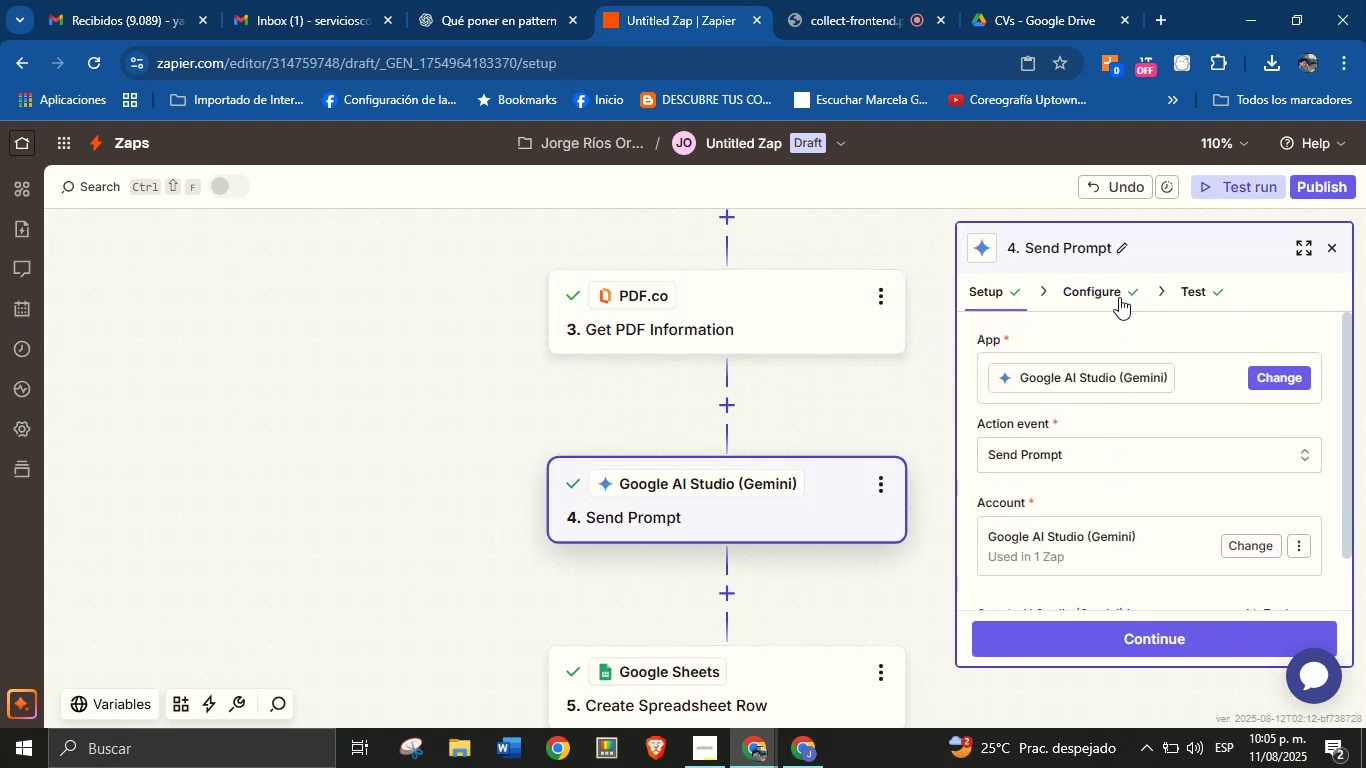 
left_click([1113, 297])
 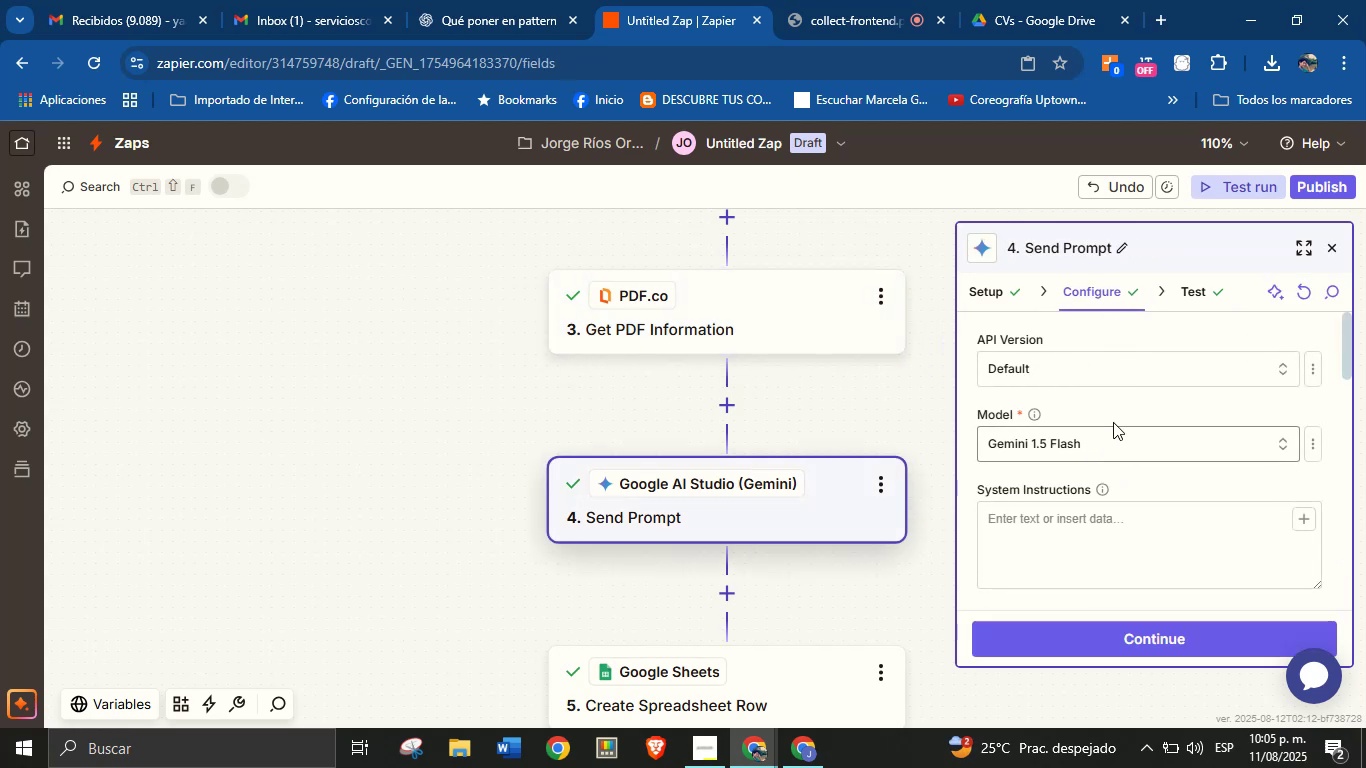 
left_click([1153, 377])
 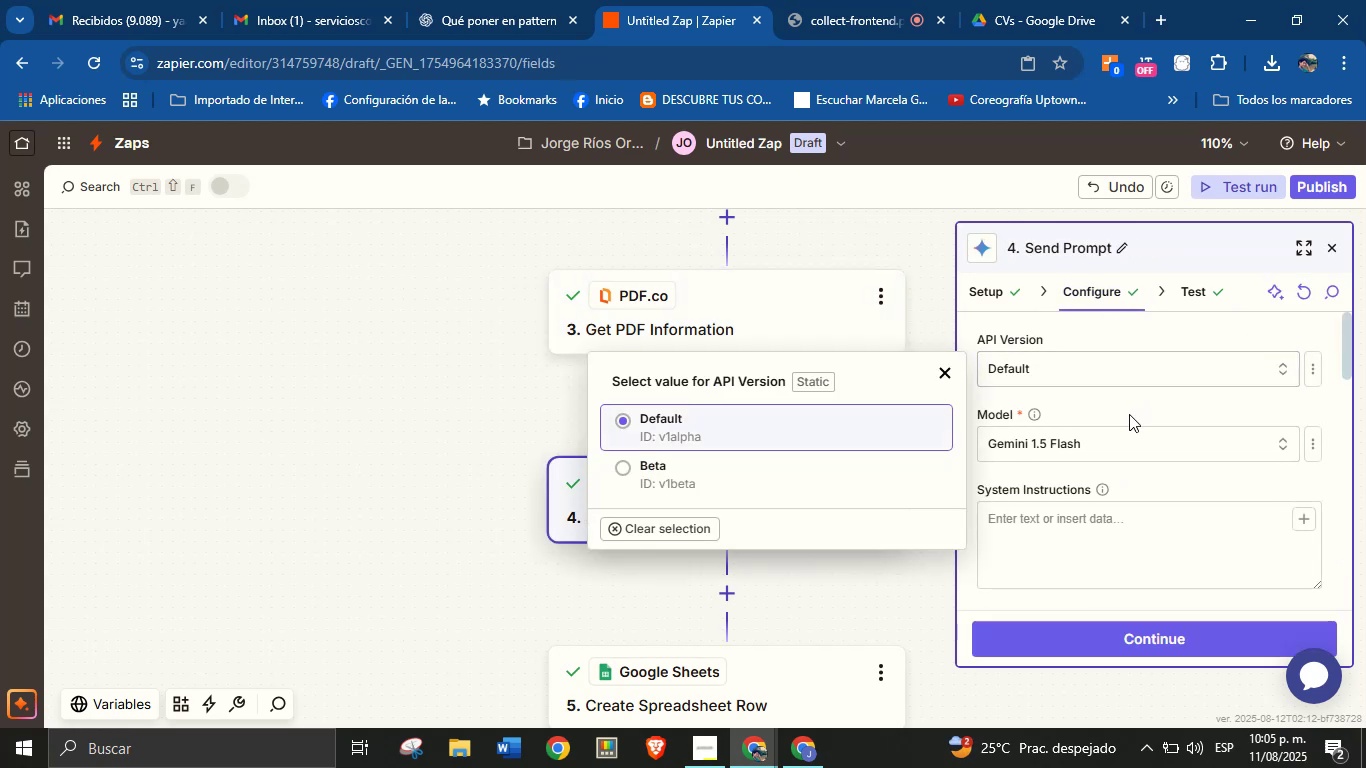 
left_click([1128, 418])
 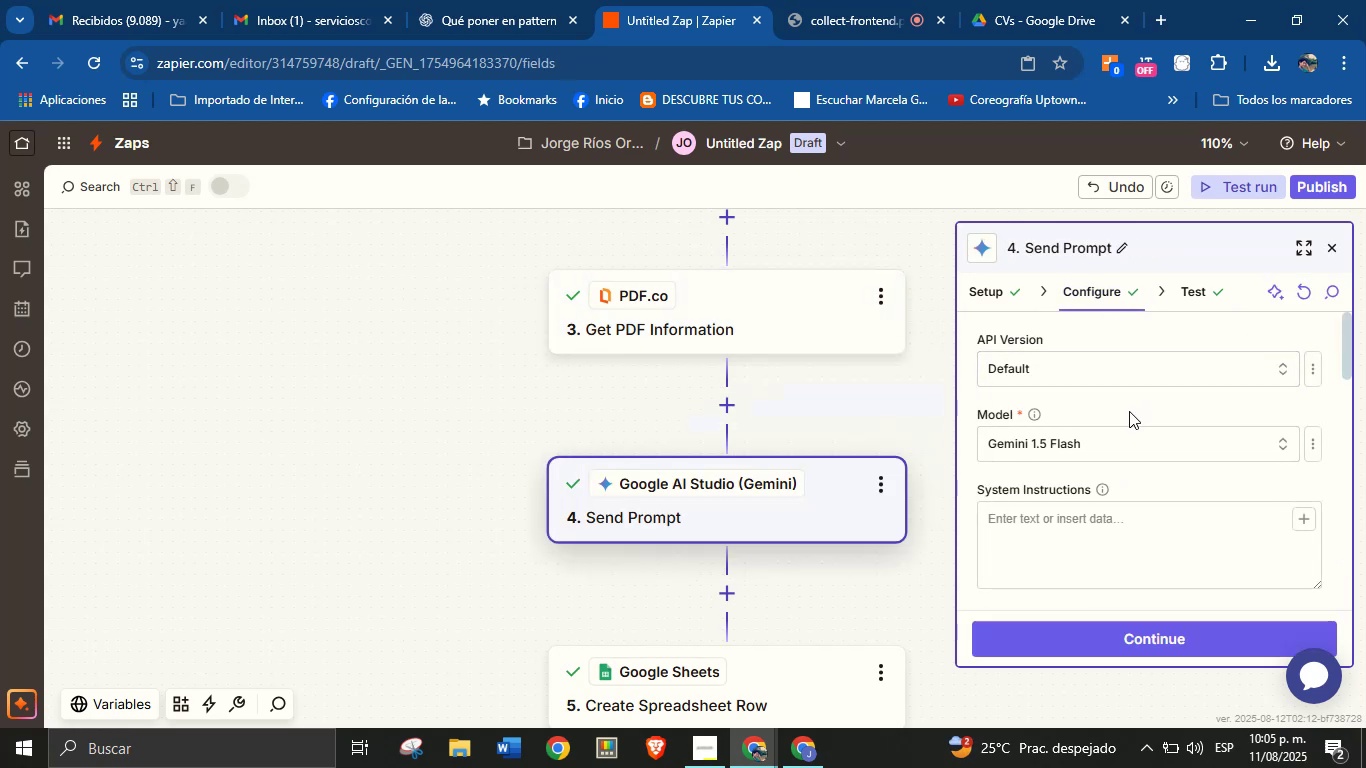 
scroll: coordinate [1137, 495], scroll_direction: down, amount: 9.0
 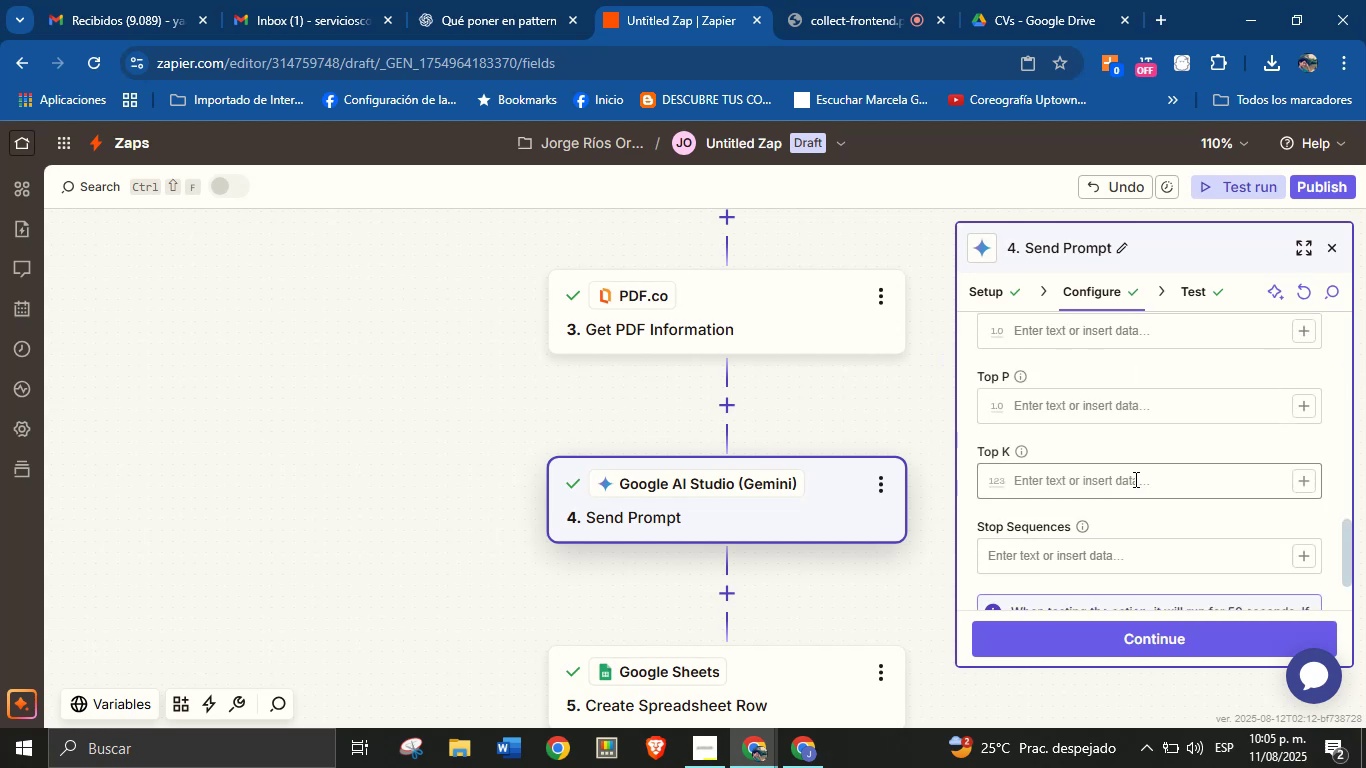 
scroll: coordinate [1122, 397], scroll_direction: up, amount: 2.0
 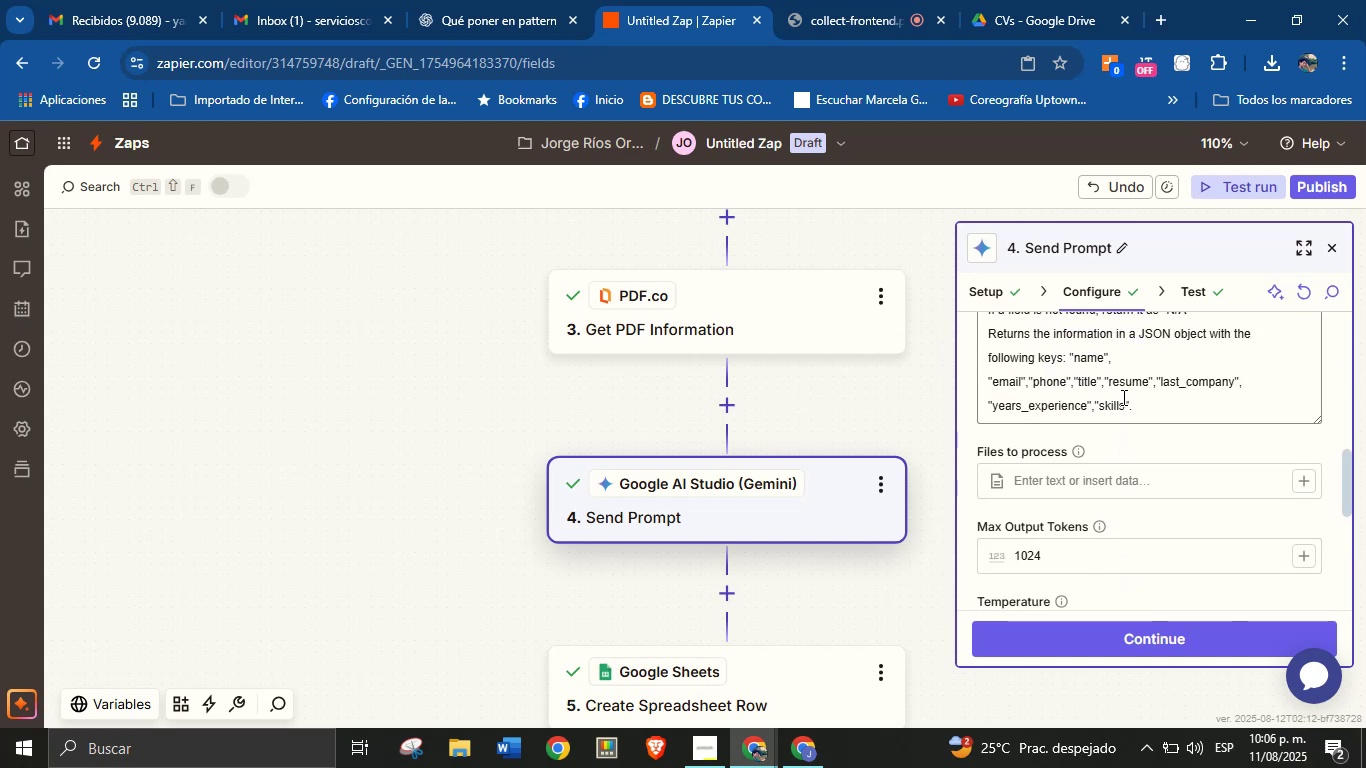 
scroll: coordinate [1145, 481], scroll_direction: down, amount: 5.0
 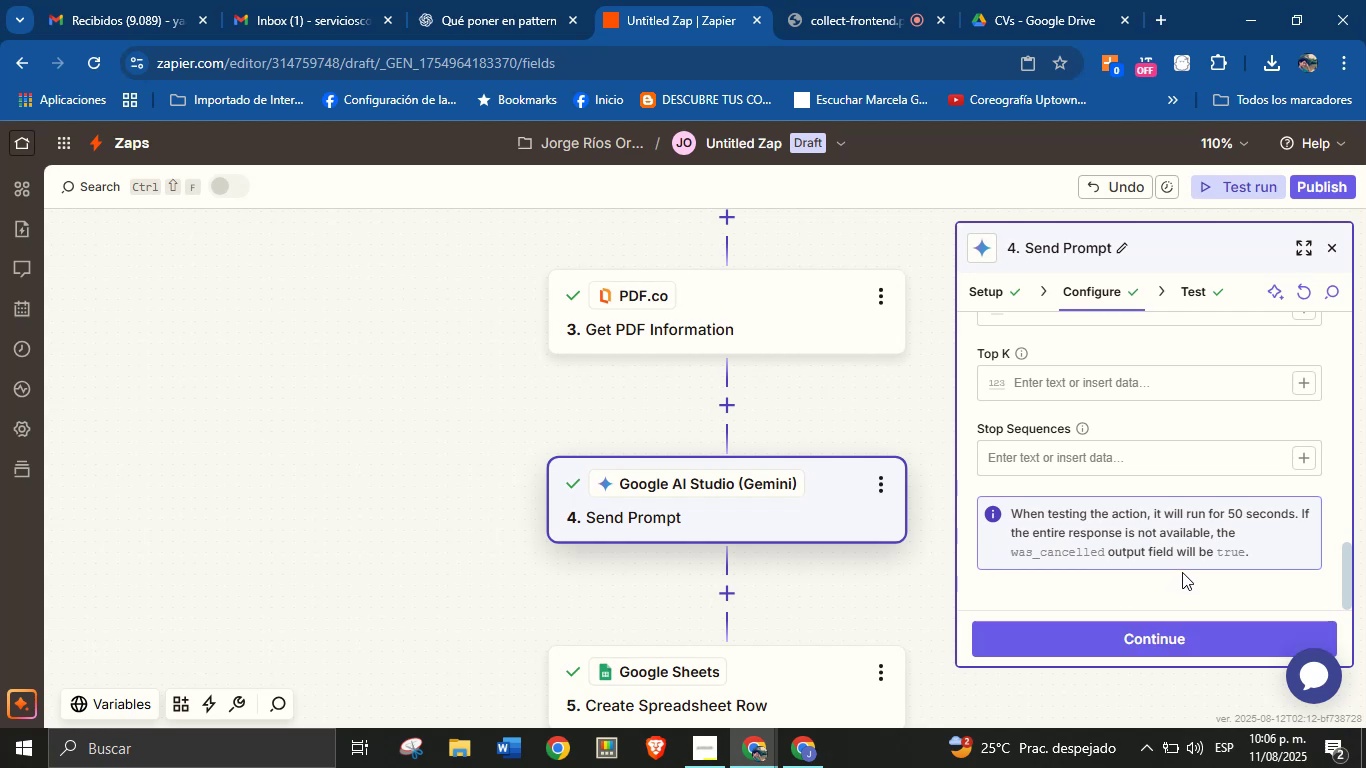 
left_click([1165, 631])
 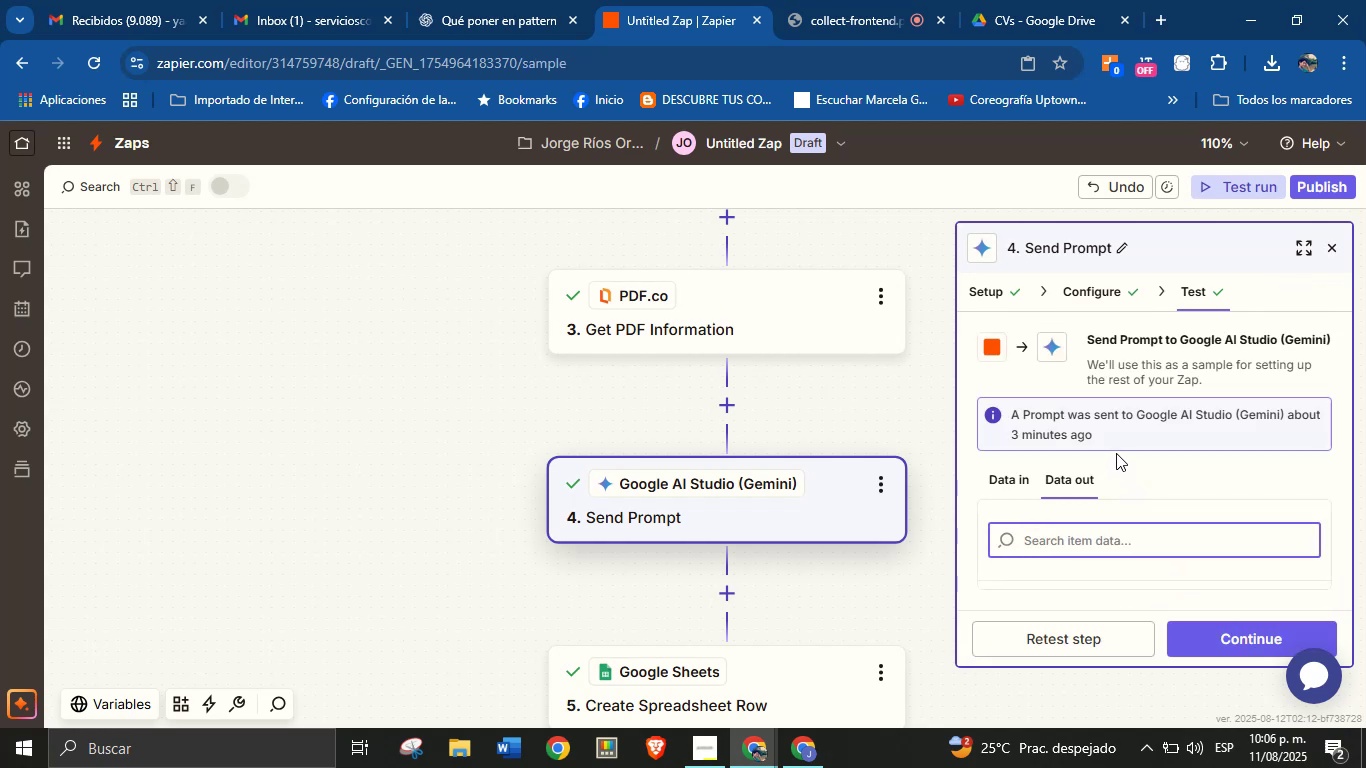 
left_click([1019, 477])
 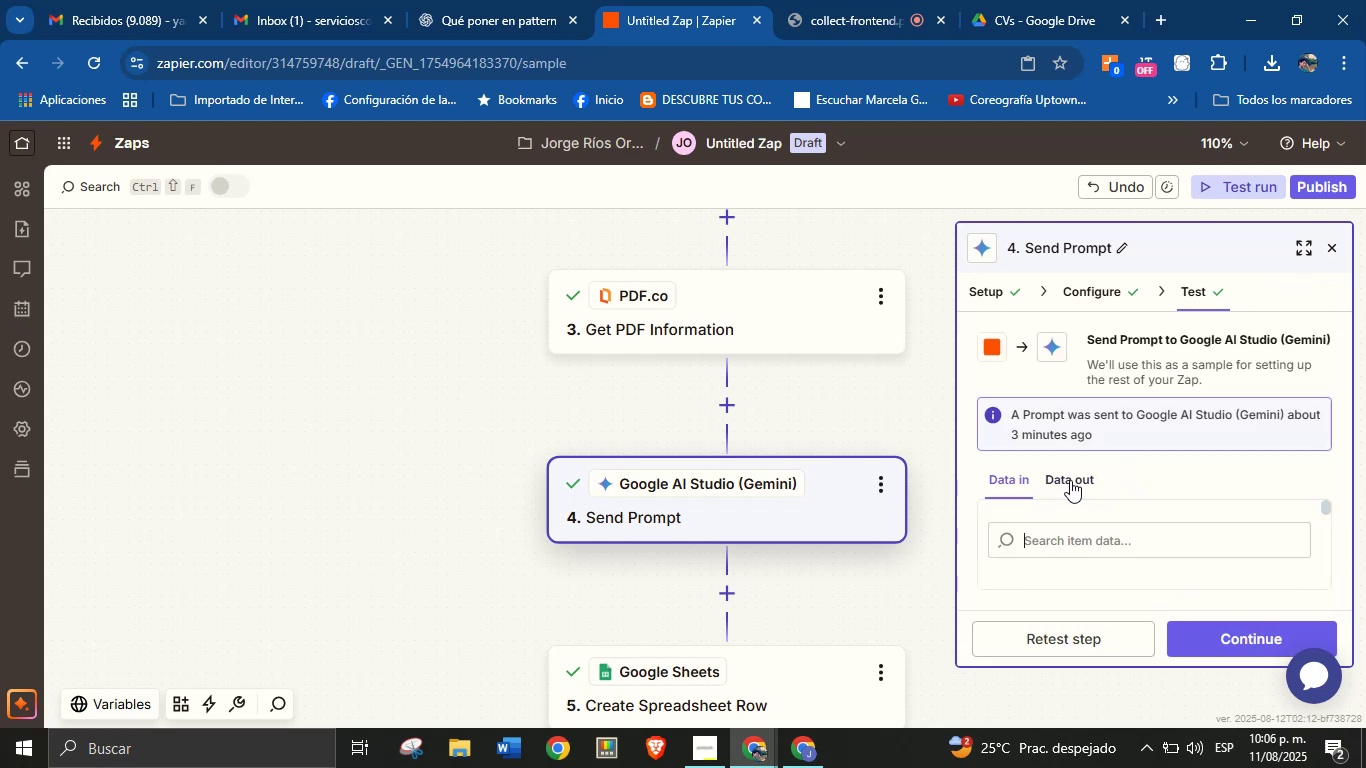 
scroll: coordinate [1125, 484], scroll_direction: none, amount: 0.0
 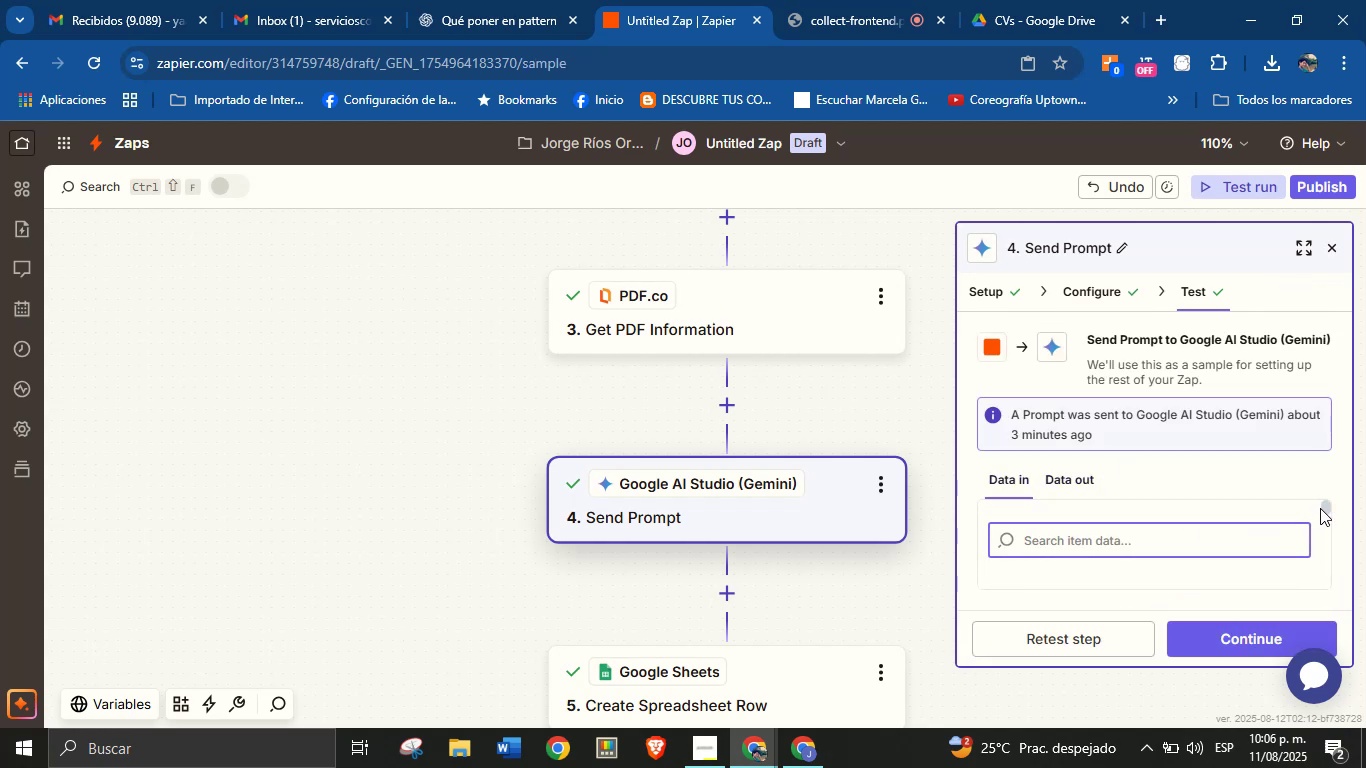 
left_click_drag(start_coordinate=[1325, 508], to_coordinate=[1322, 587])
 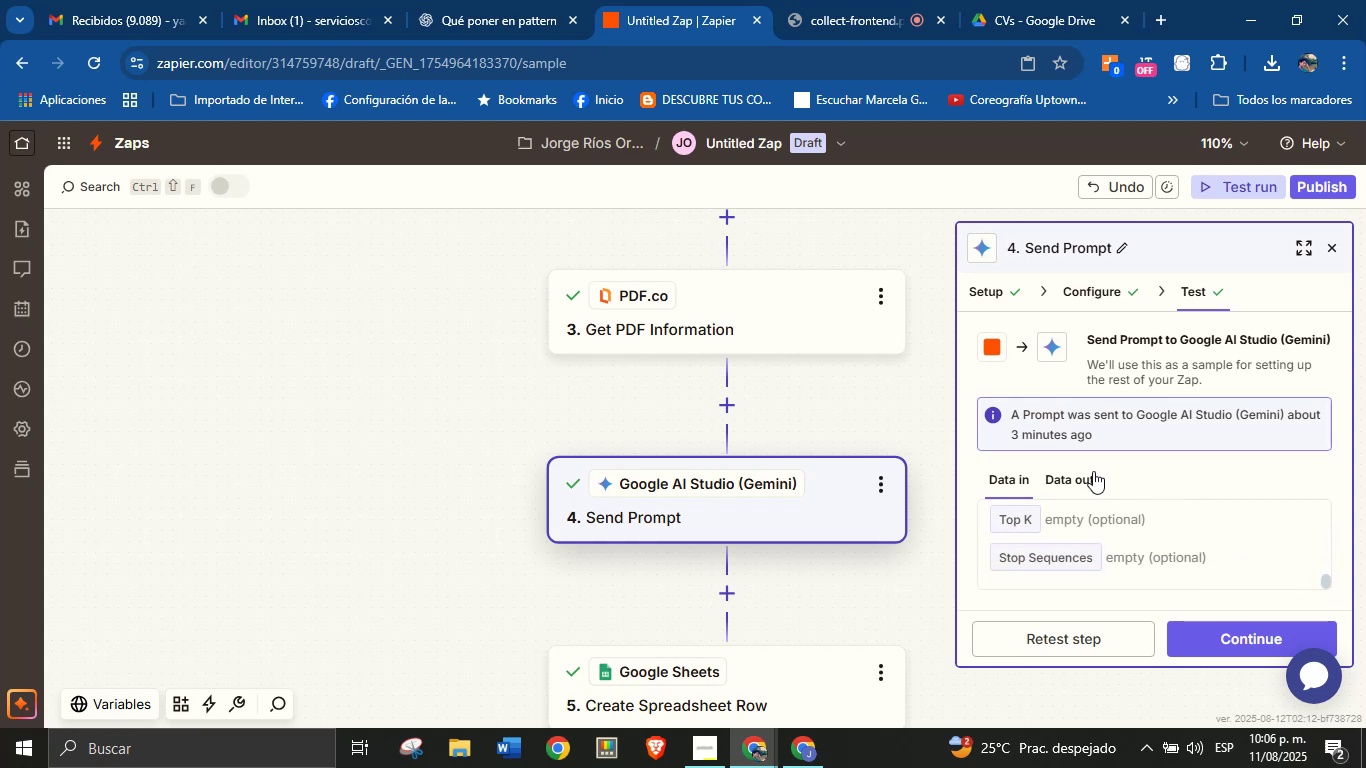 
left_click([1062, 480])
 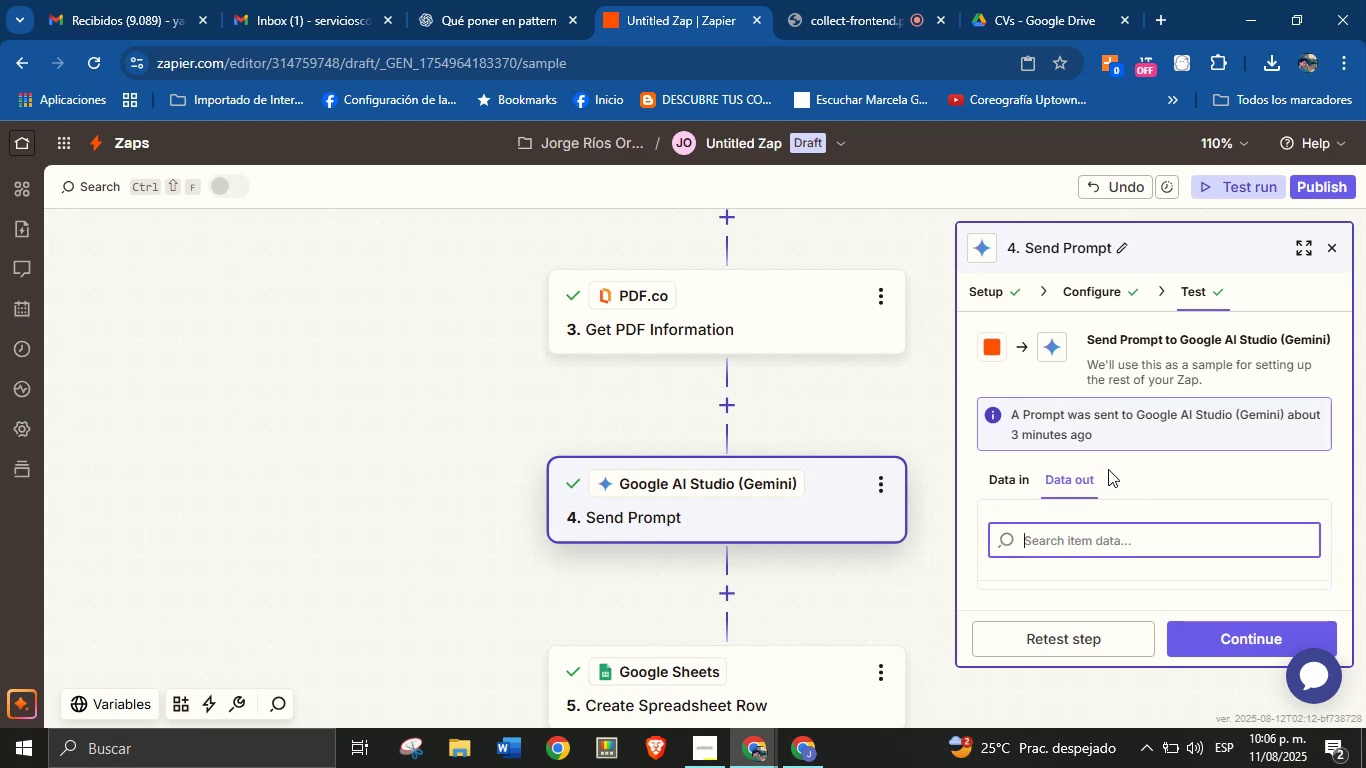 
scroll: coordinate [1175, 548], scroll_direction: down, amount: 2.0
 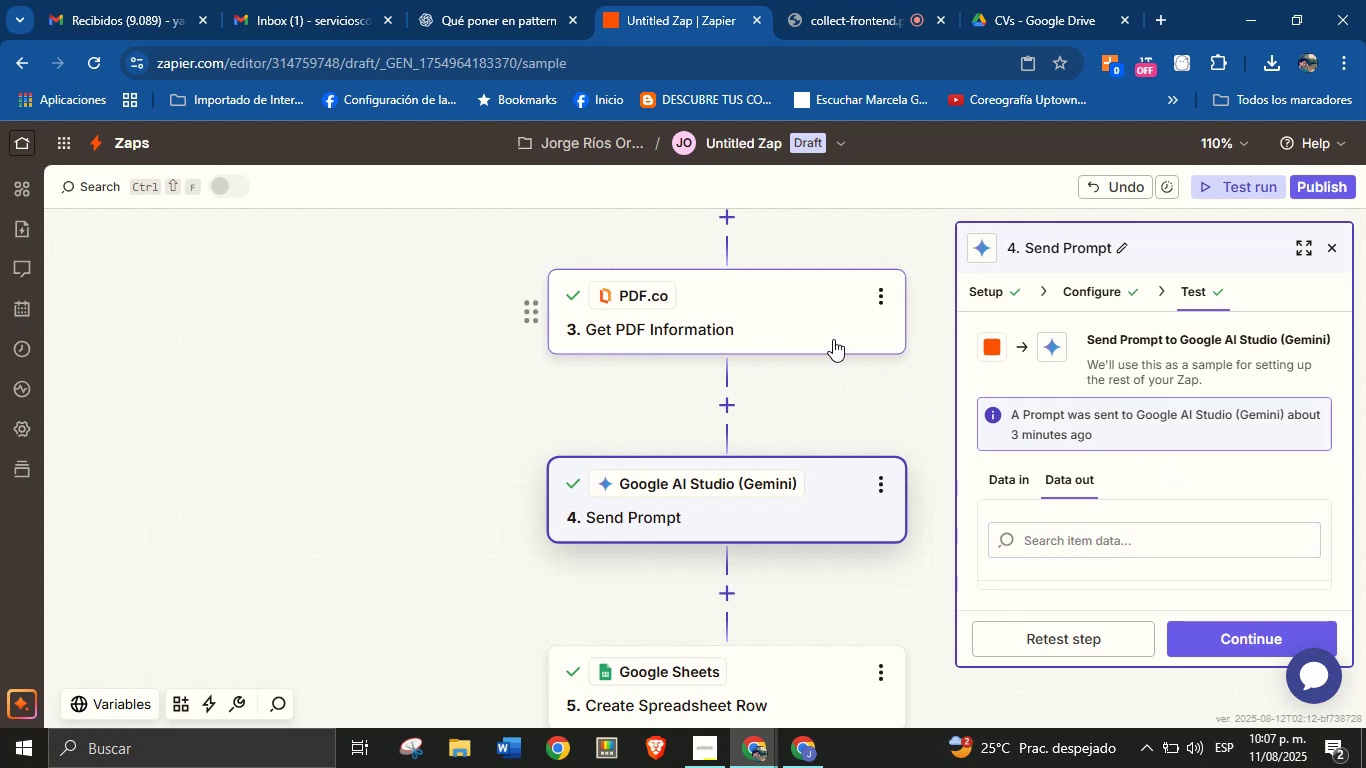 
wait(49.38)
 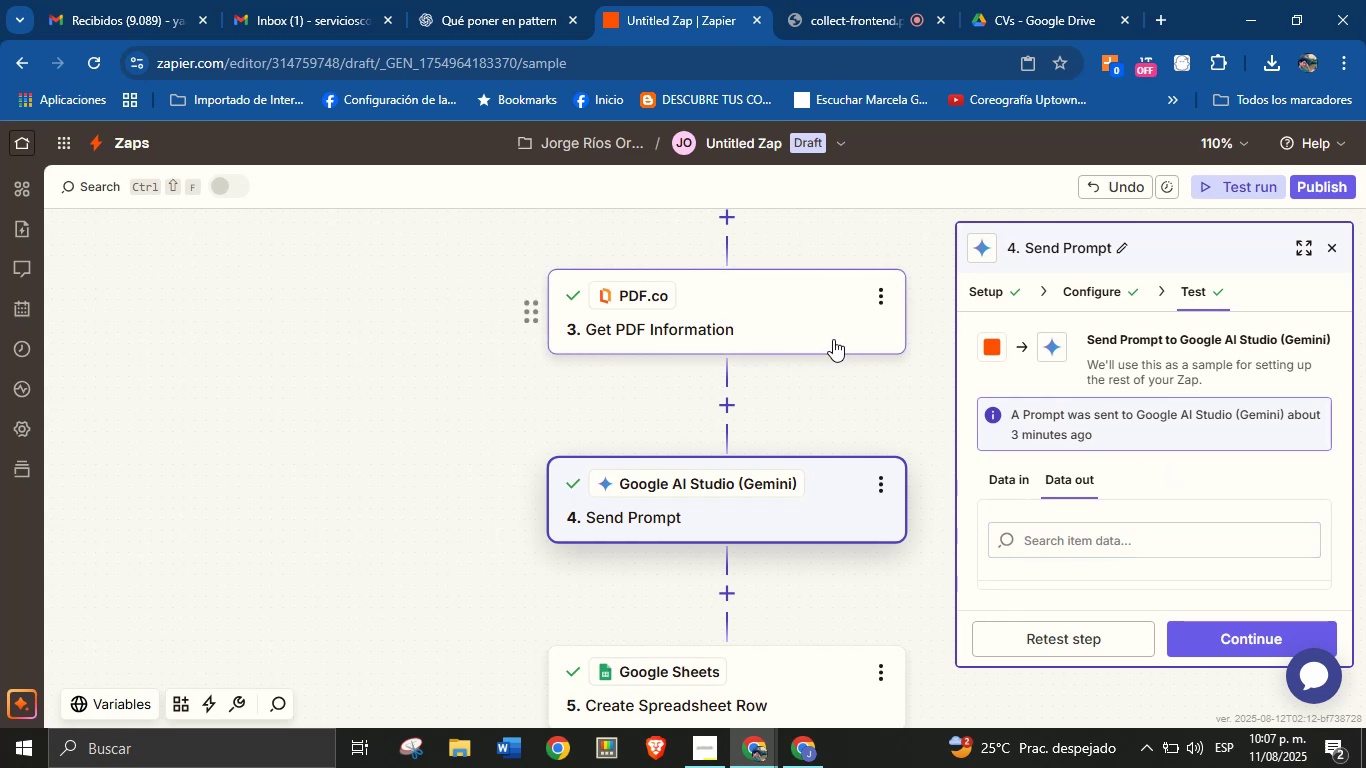 
left_click([784, 297])
 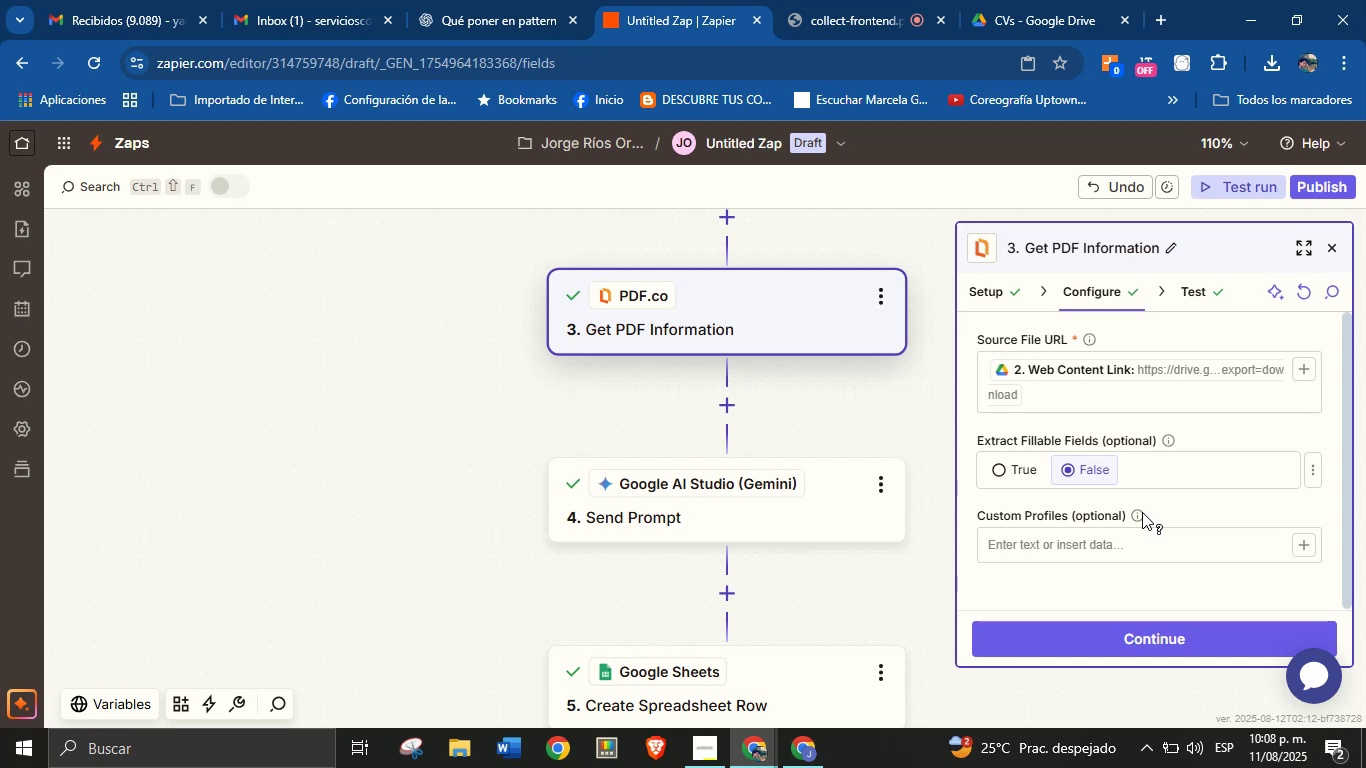 
wait(77.71)
 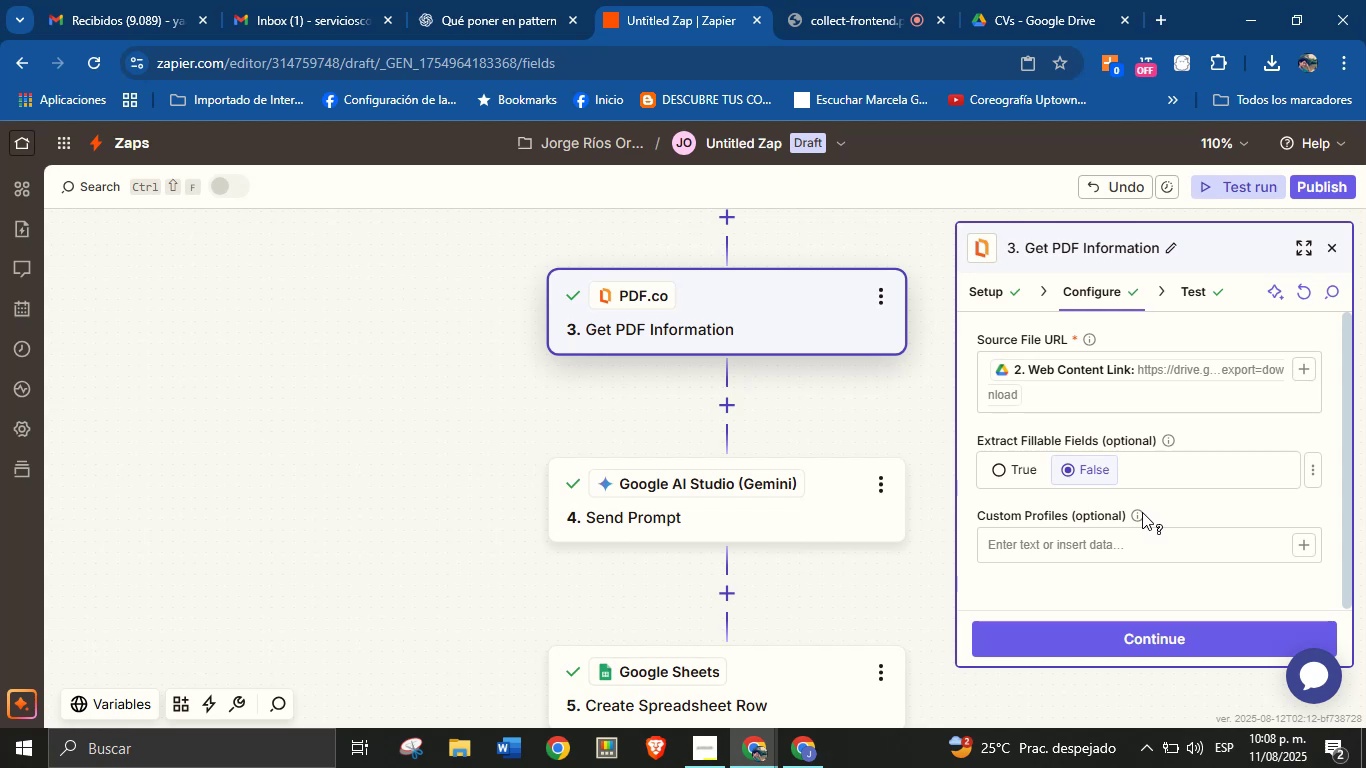 
left_click([841, 529])
 